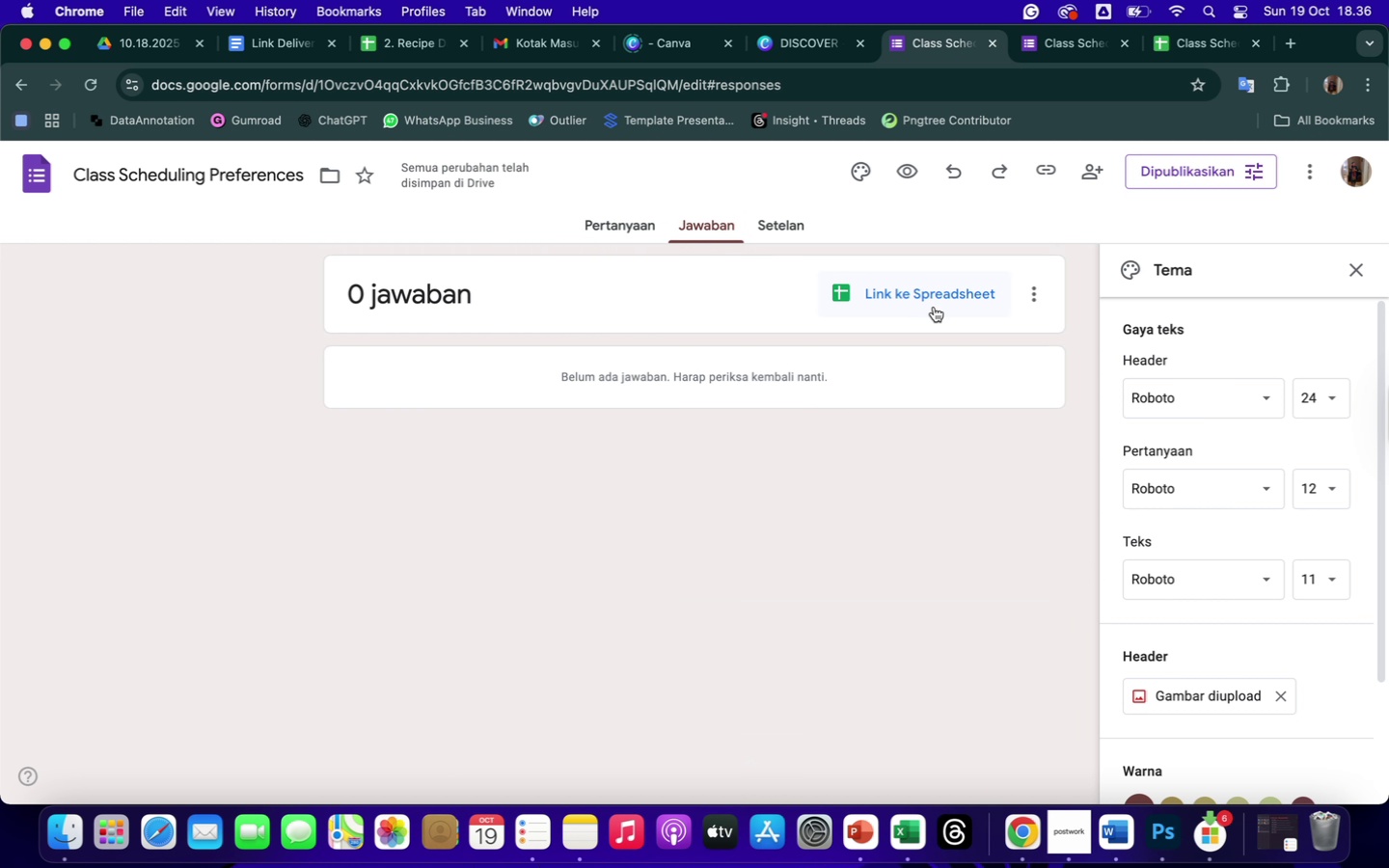 
left_click([926, 295])
 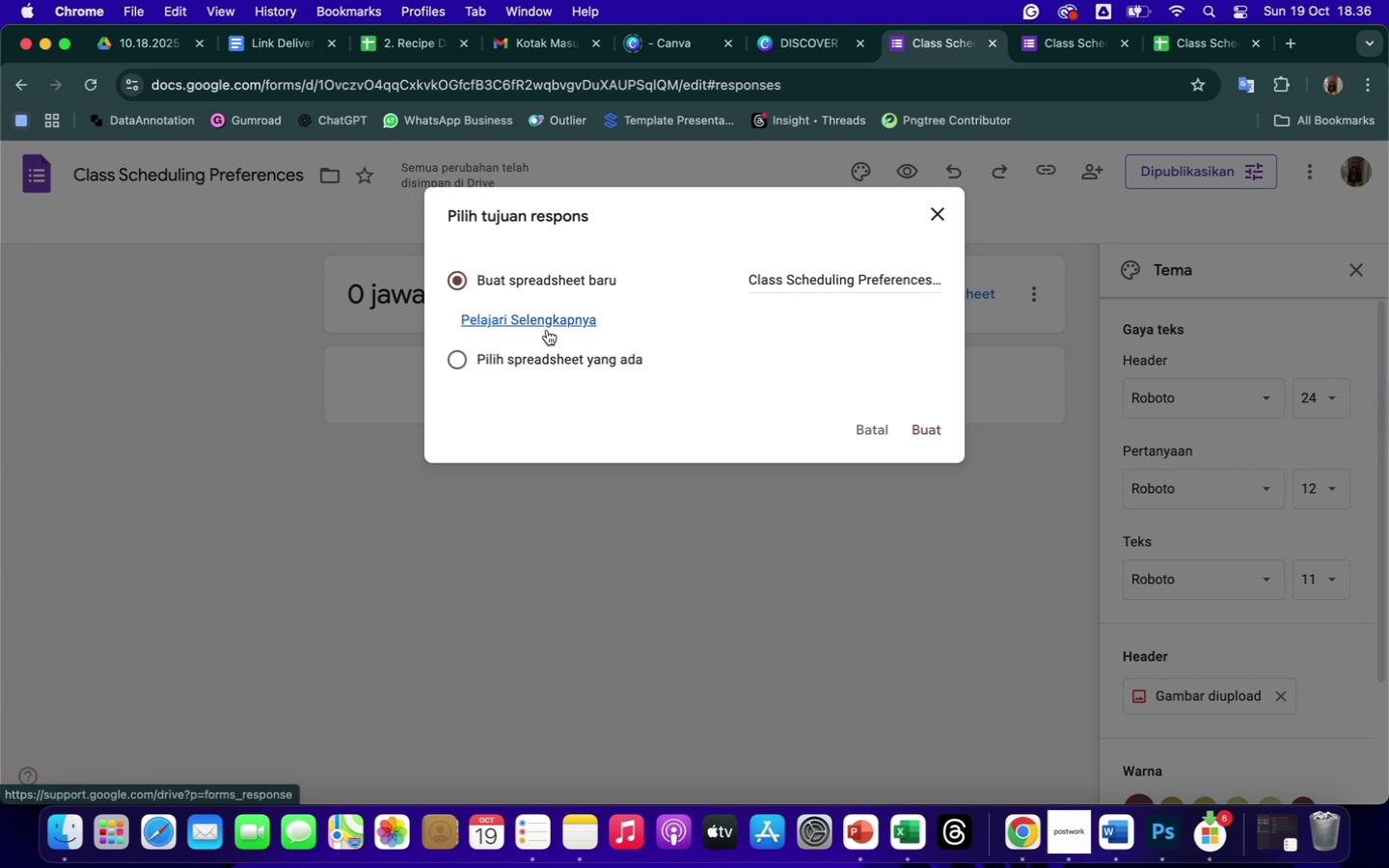 
left_click([543, 361])
 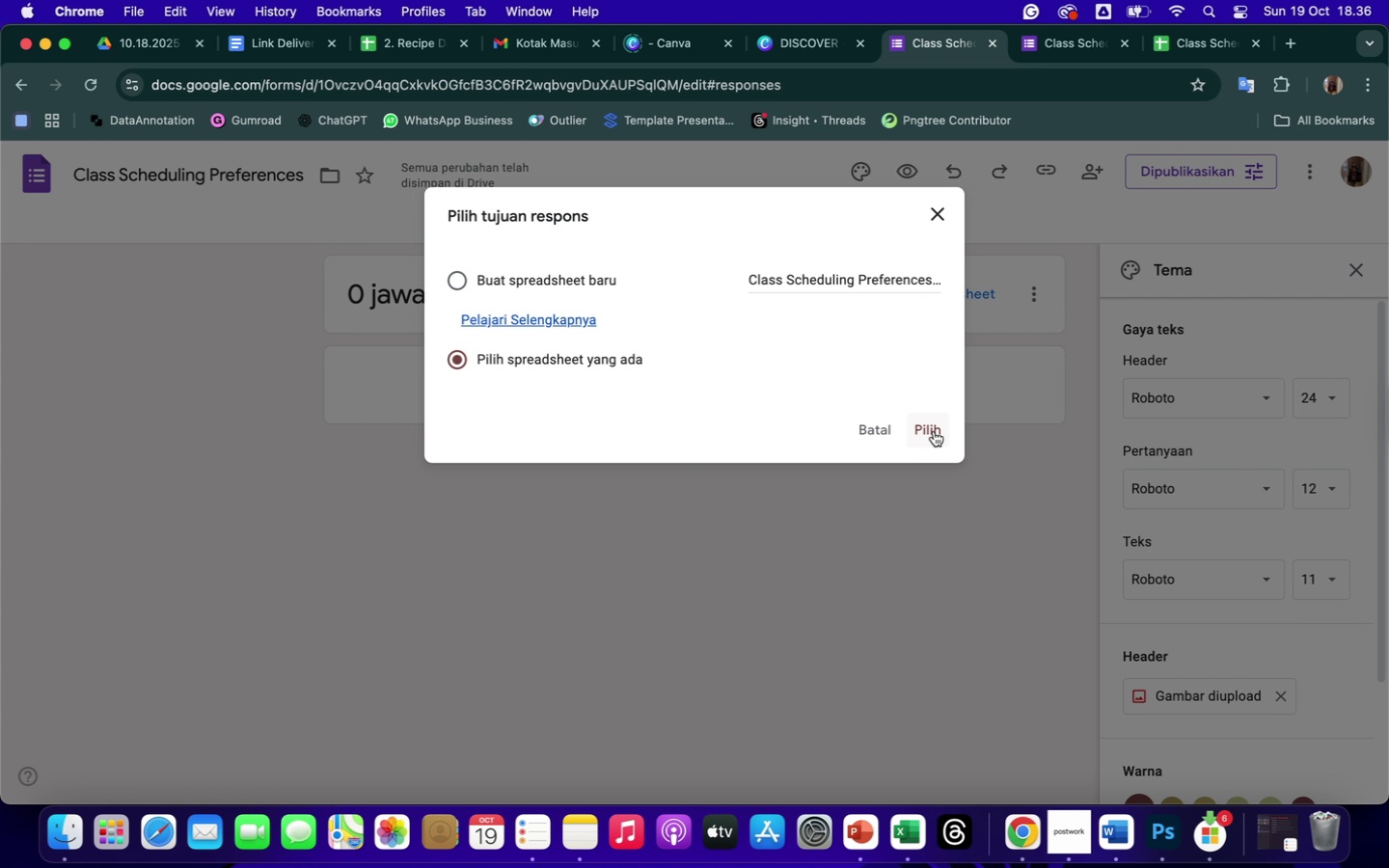 
left_click([934, 430])
 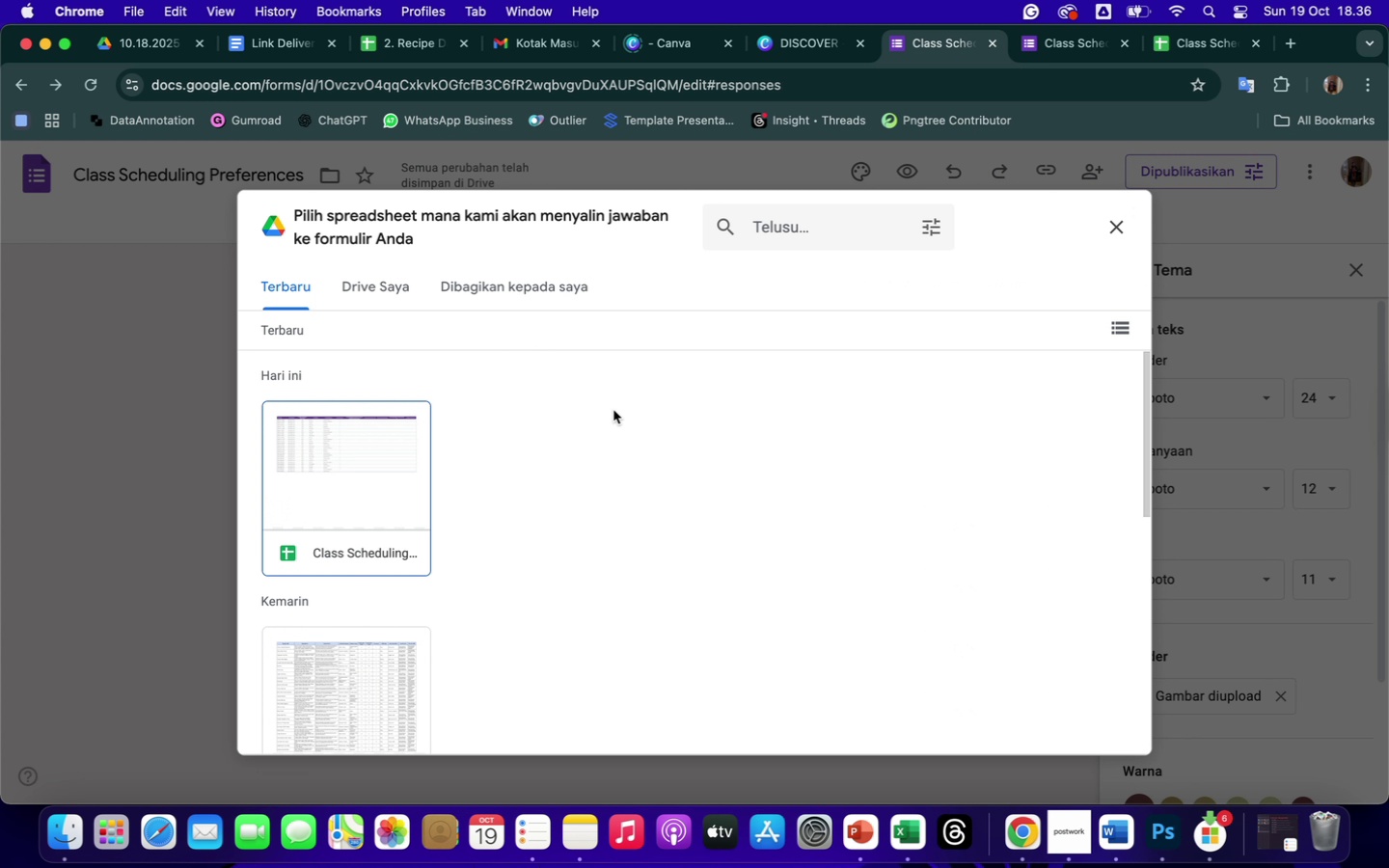 
left_click([358, 433])
 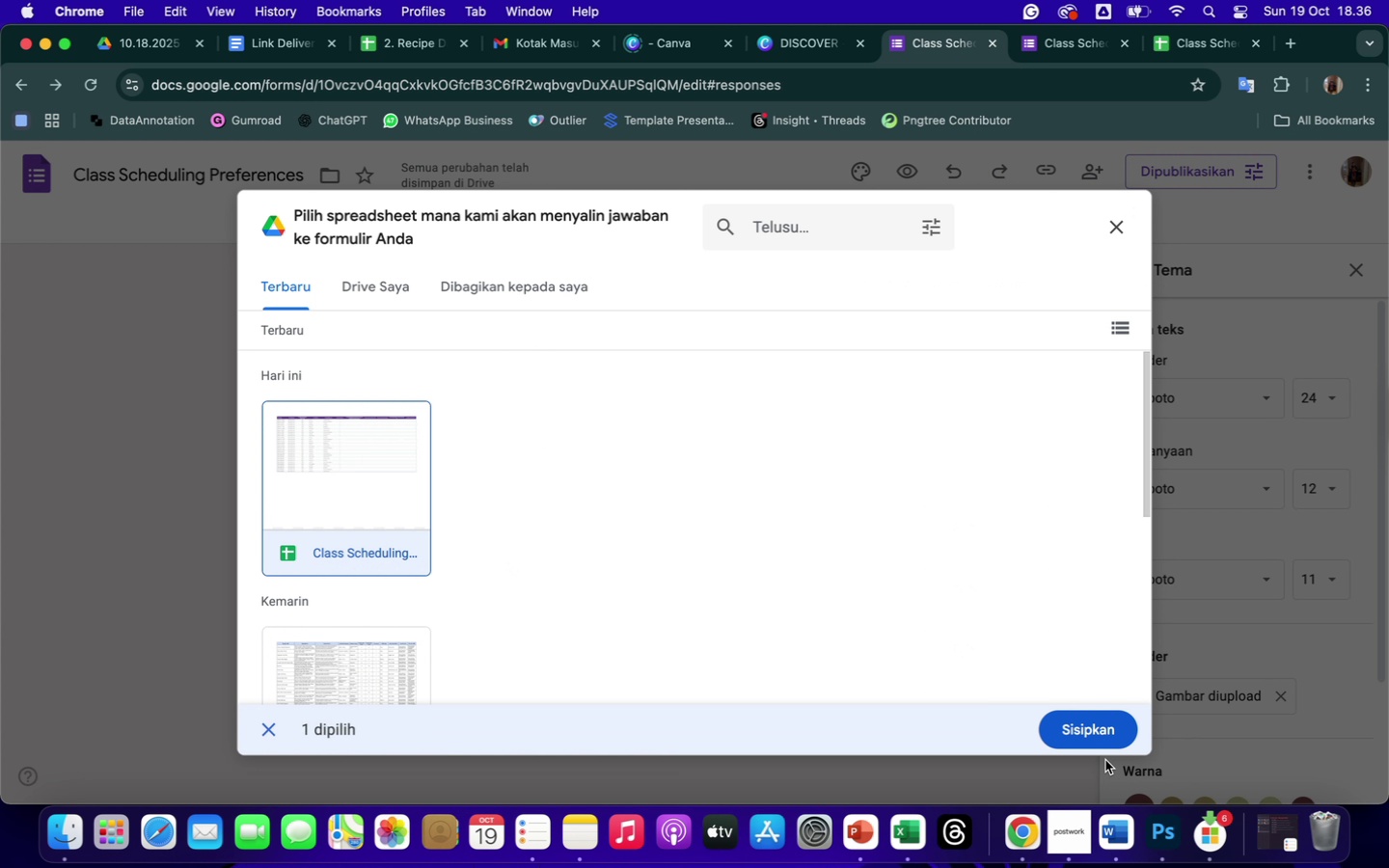 
left_click([1082, 732])
 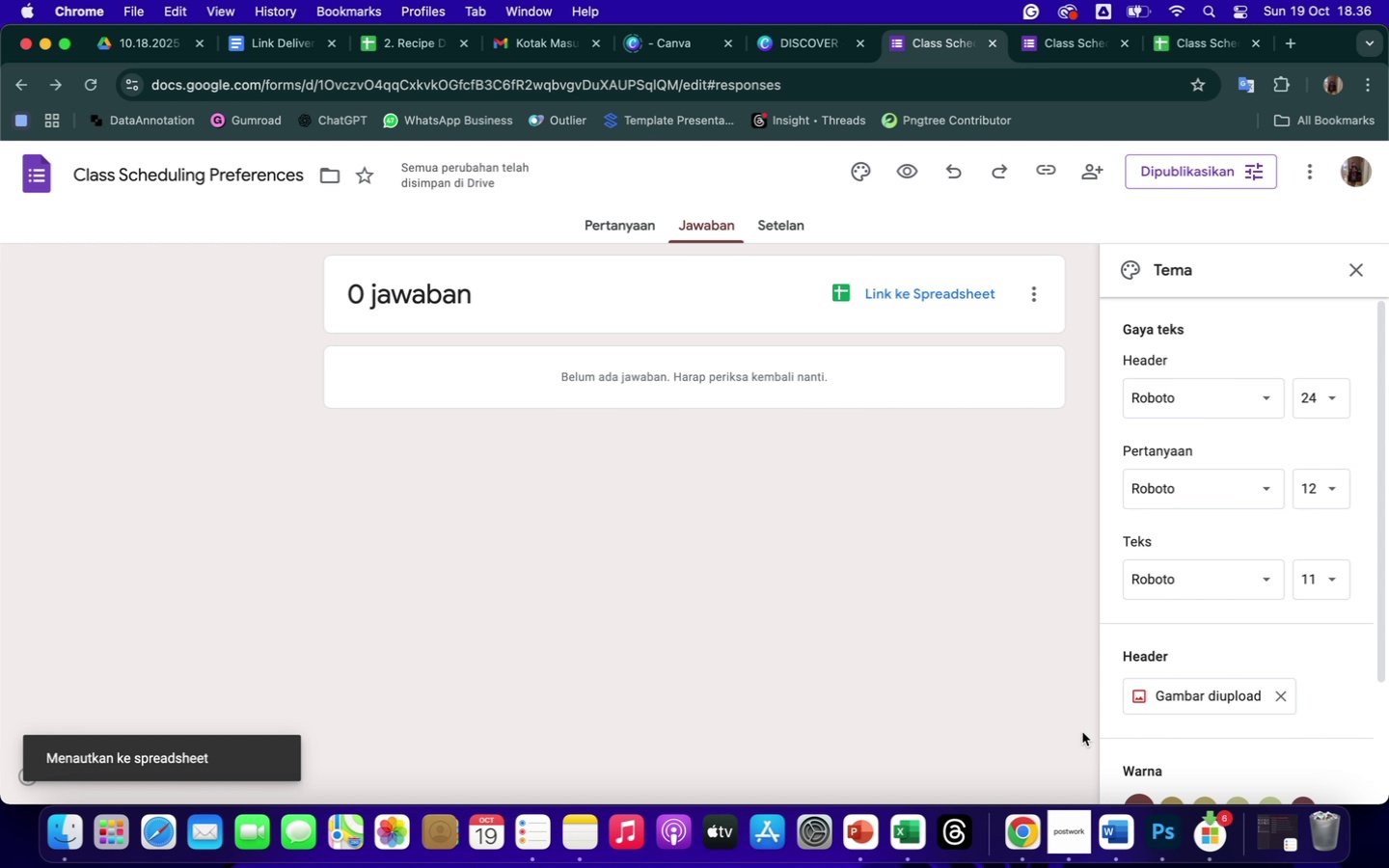 
mouse_move([799, 610])
 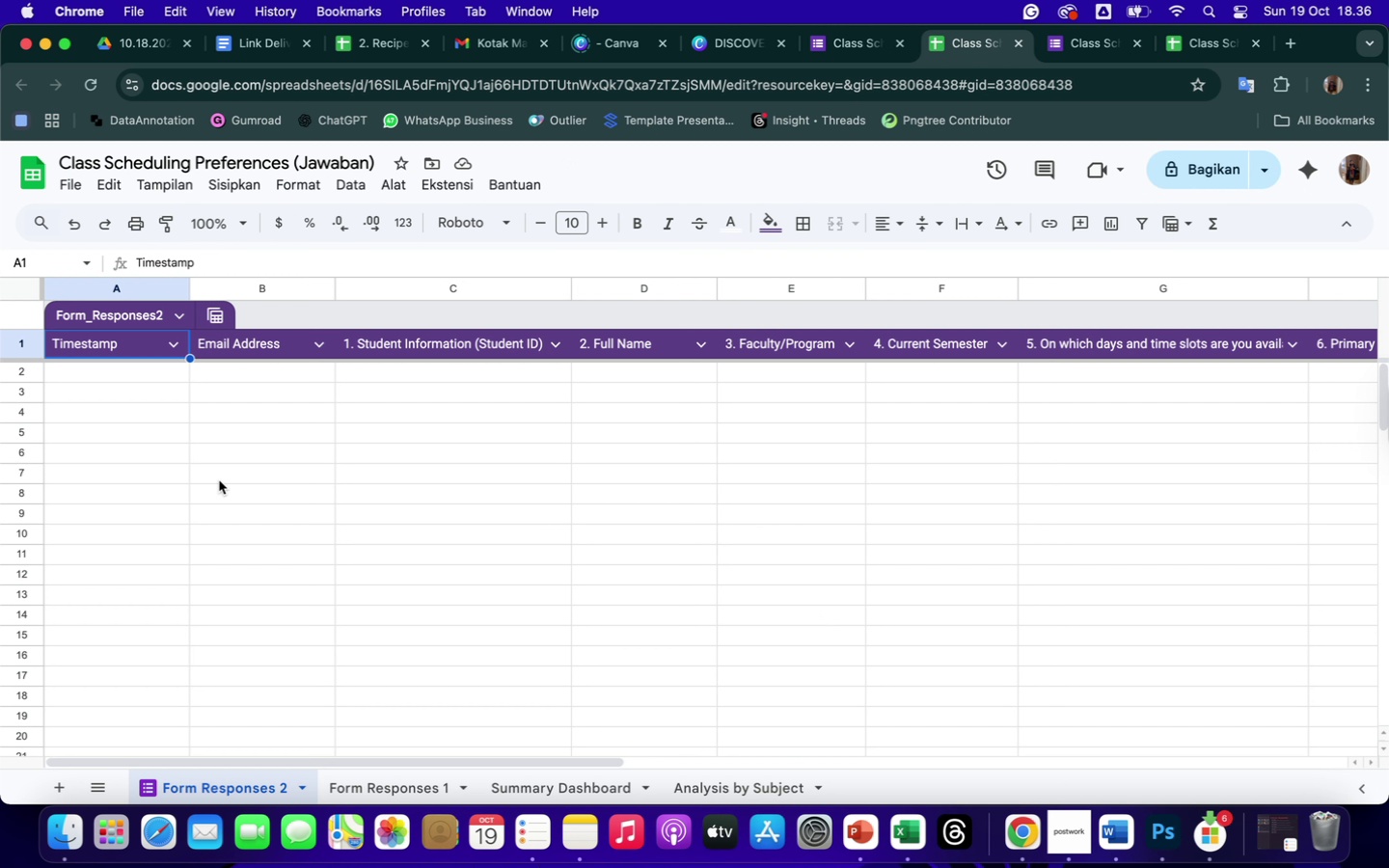 
scroll: coordinate [219, 480], scroll_direction: up, amount: 18.0
 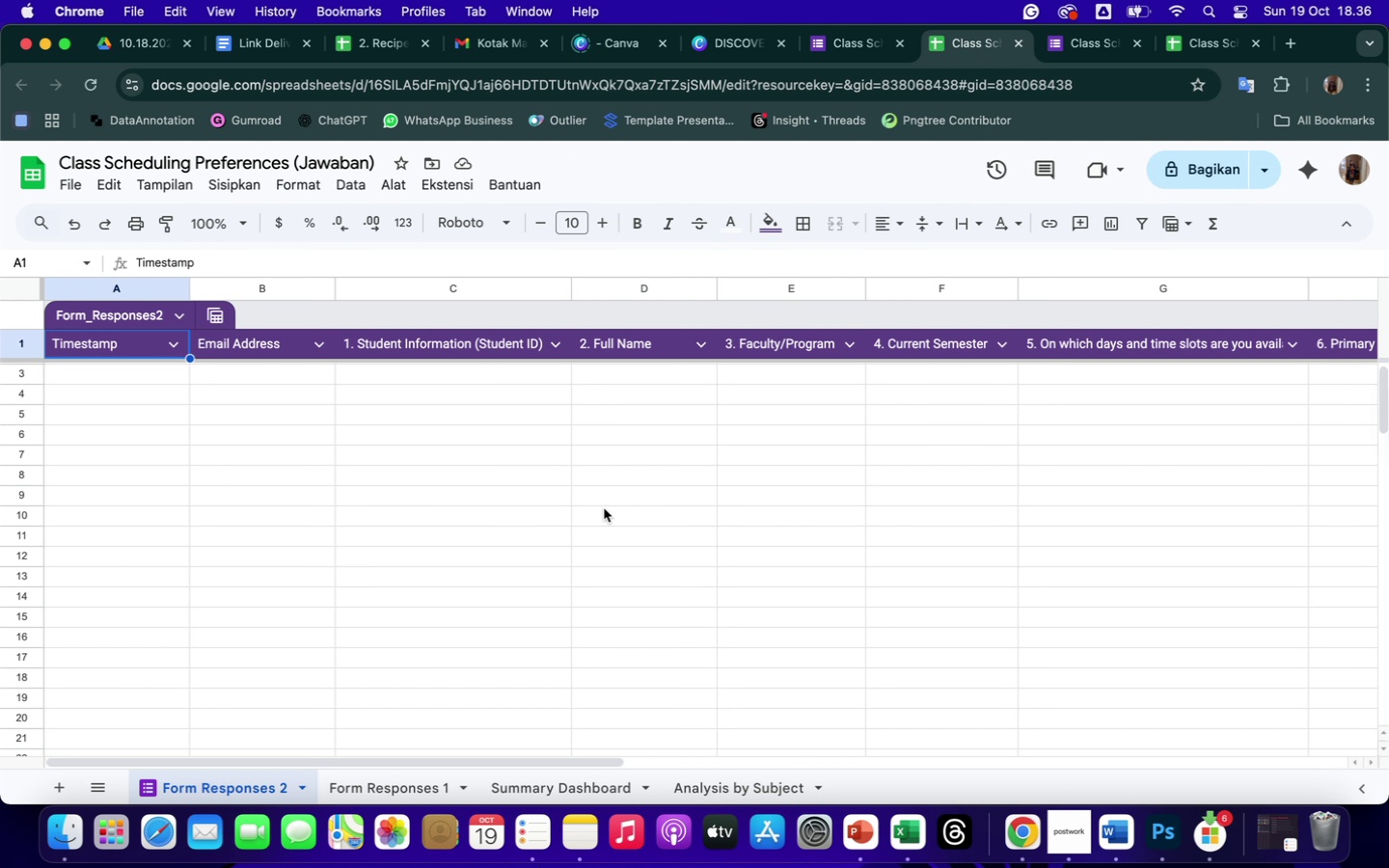 
scroll: coordinate [852, 551], scroll_direction: down, amount: 54.0
 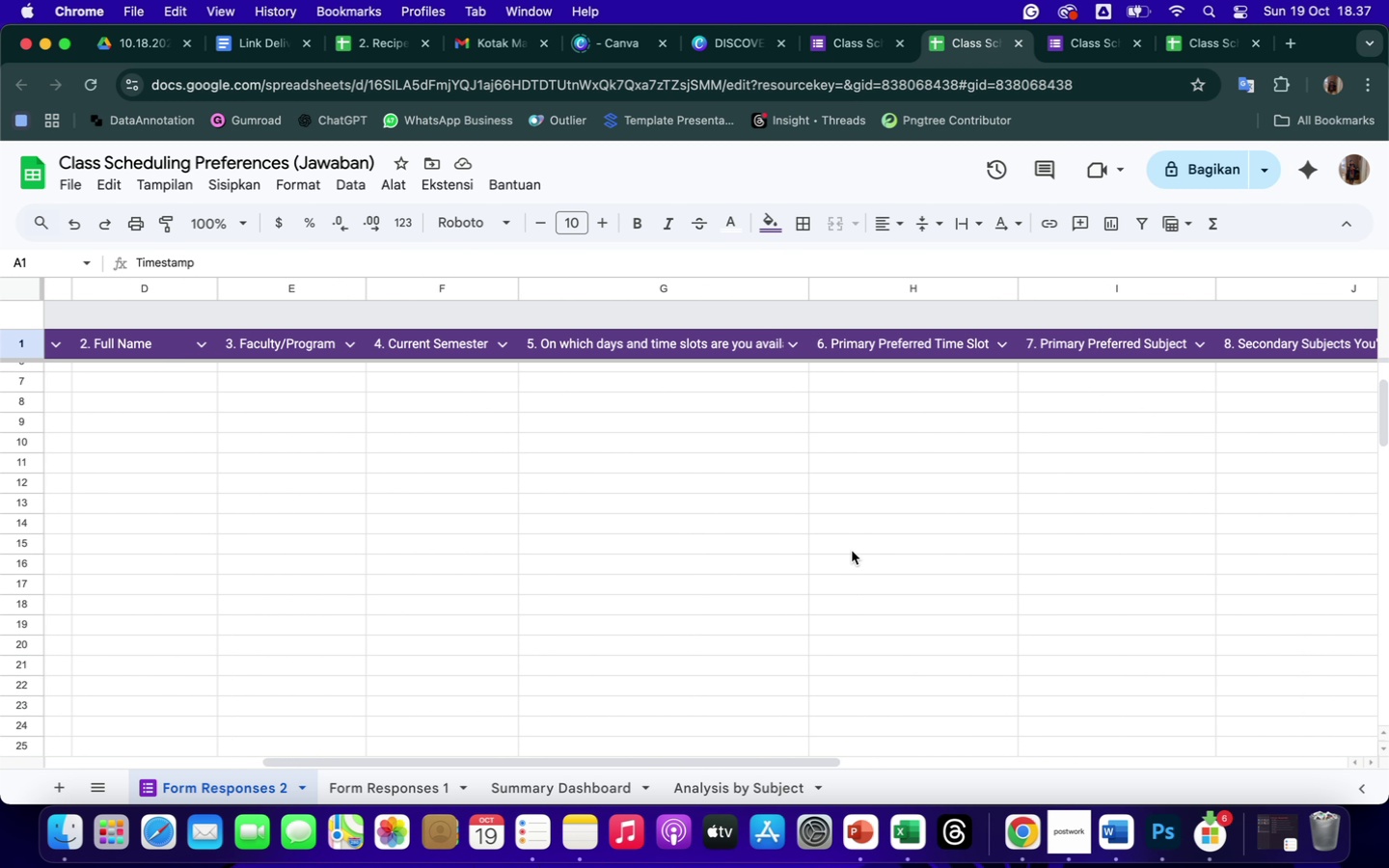 
scroll: coordinate [852, 551], scroll_direction: up, amount: 207.0
 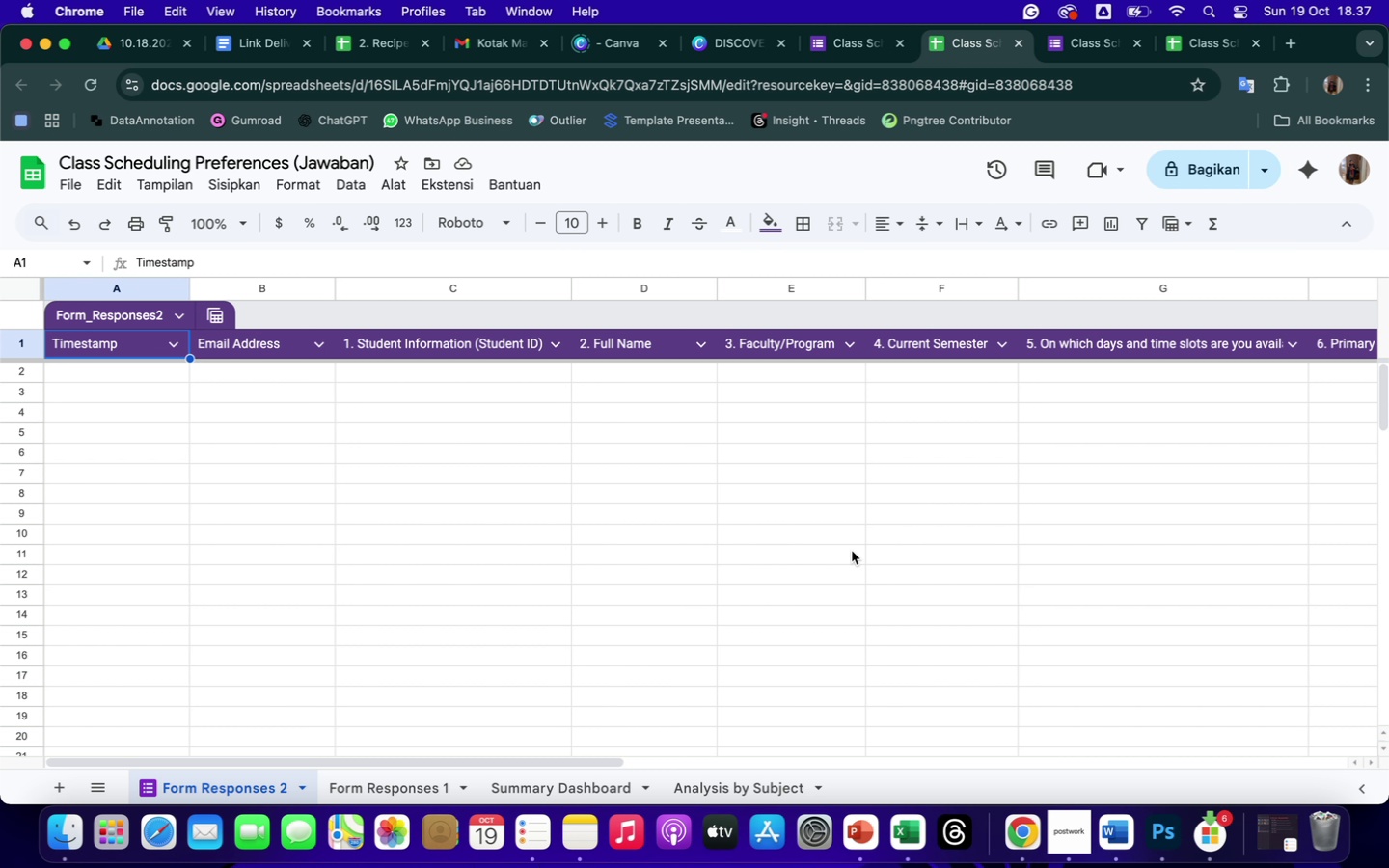 
wait(15.53)
 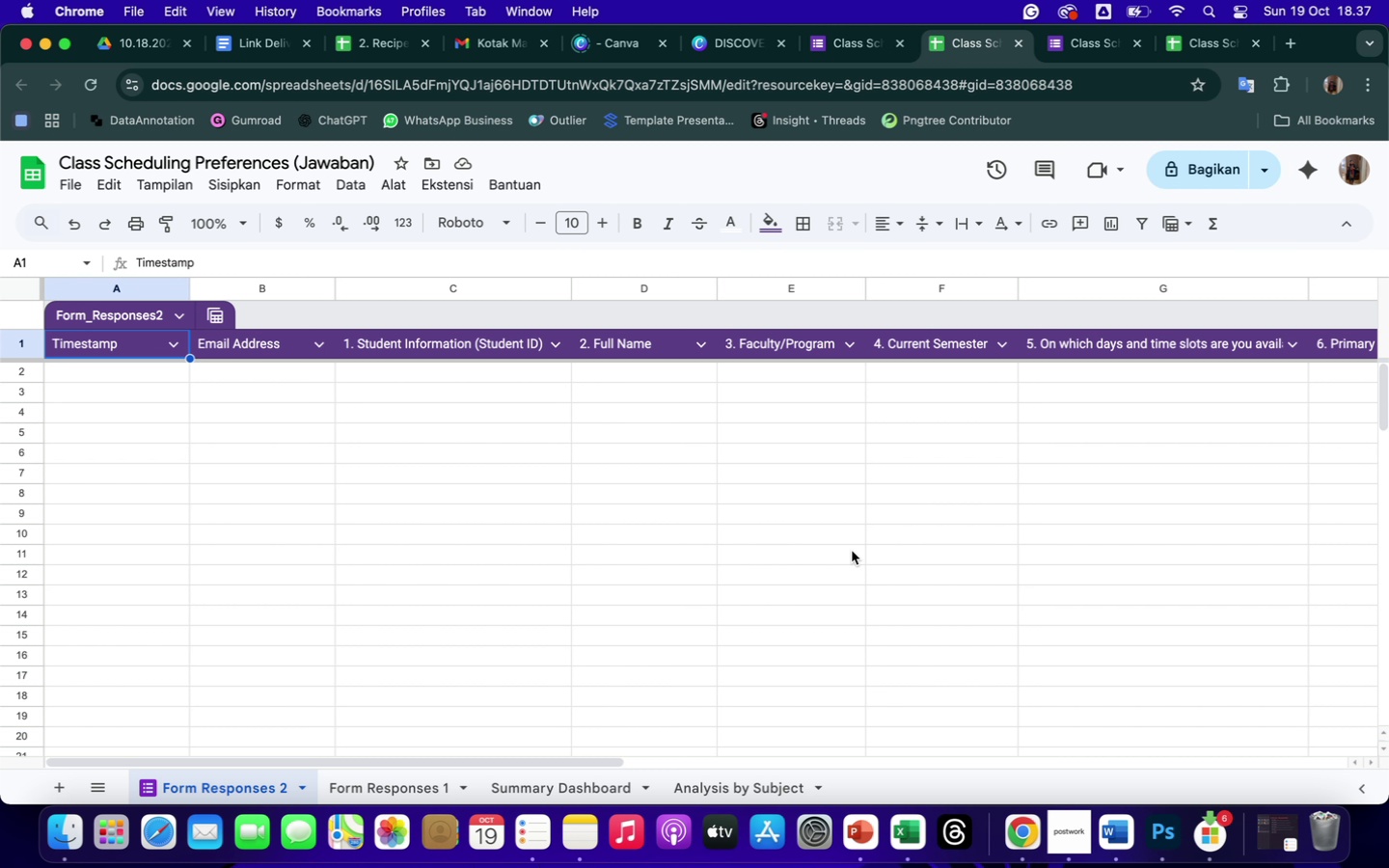 
mouse_move([362, 794])
 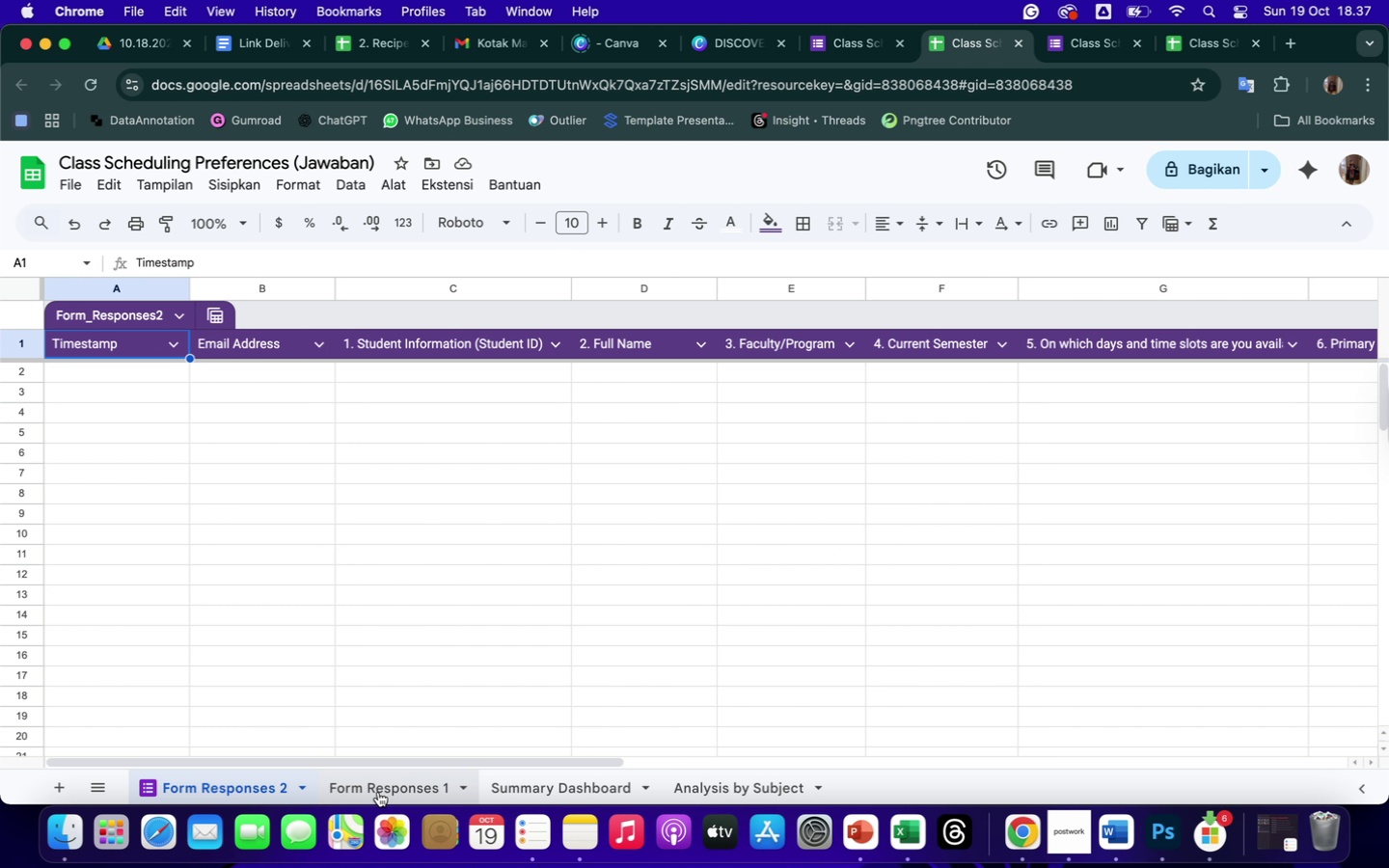 
left_click([378, 792])
 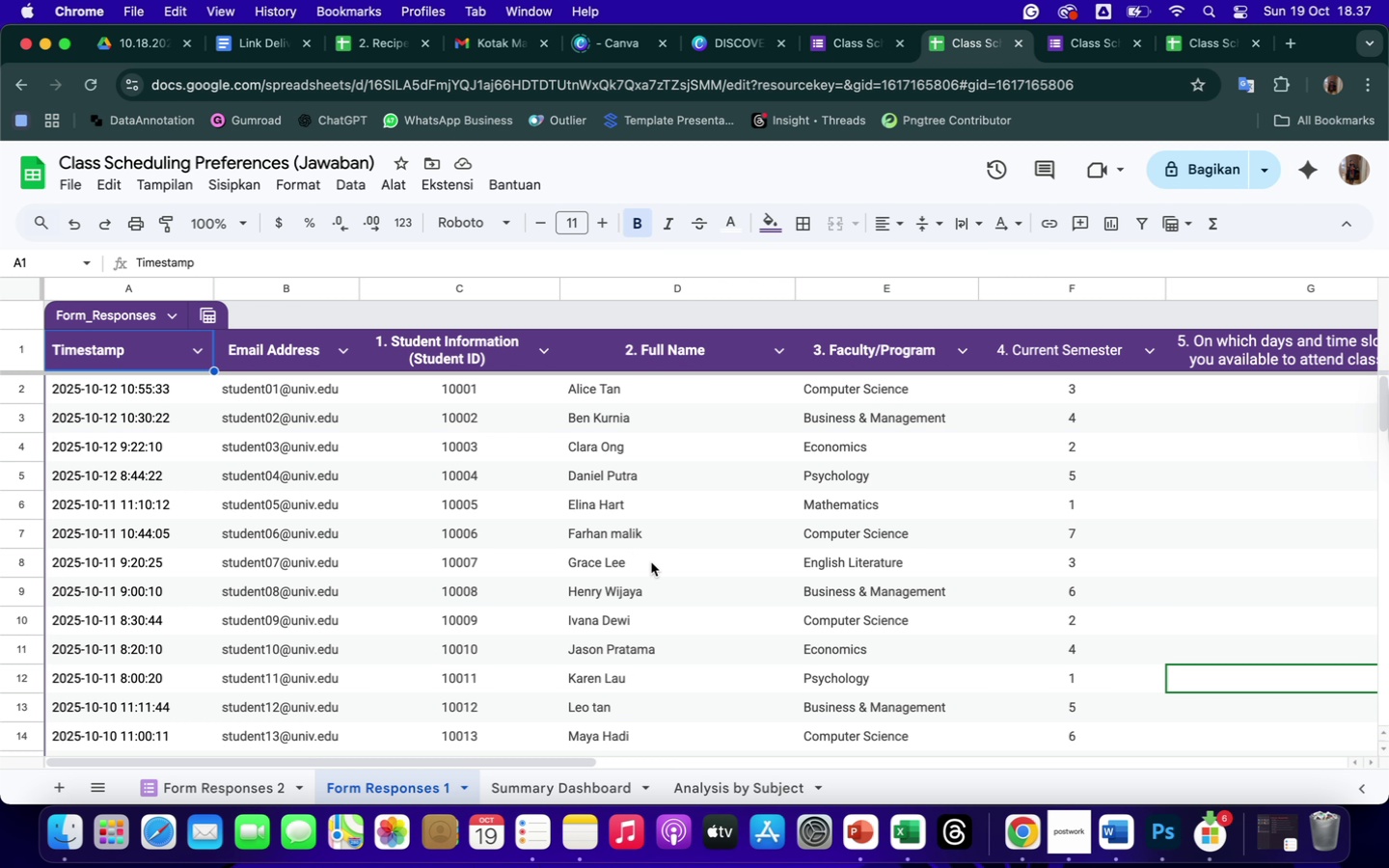 
scroll: coordinate [828, 553], scroll_direction: up, amount: 100.0
 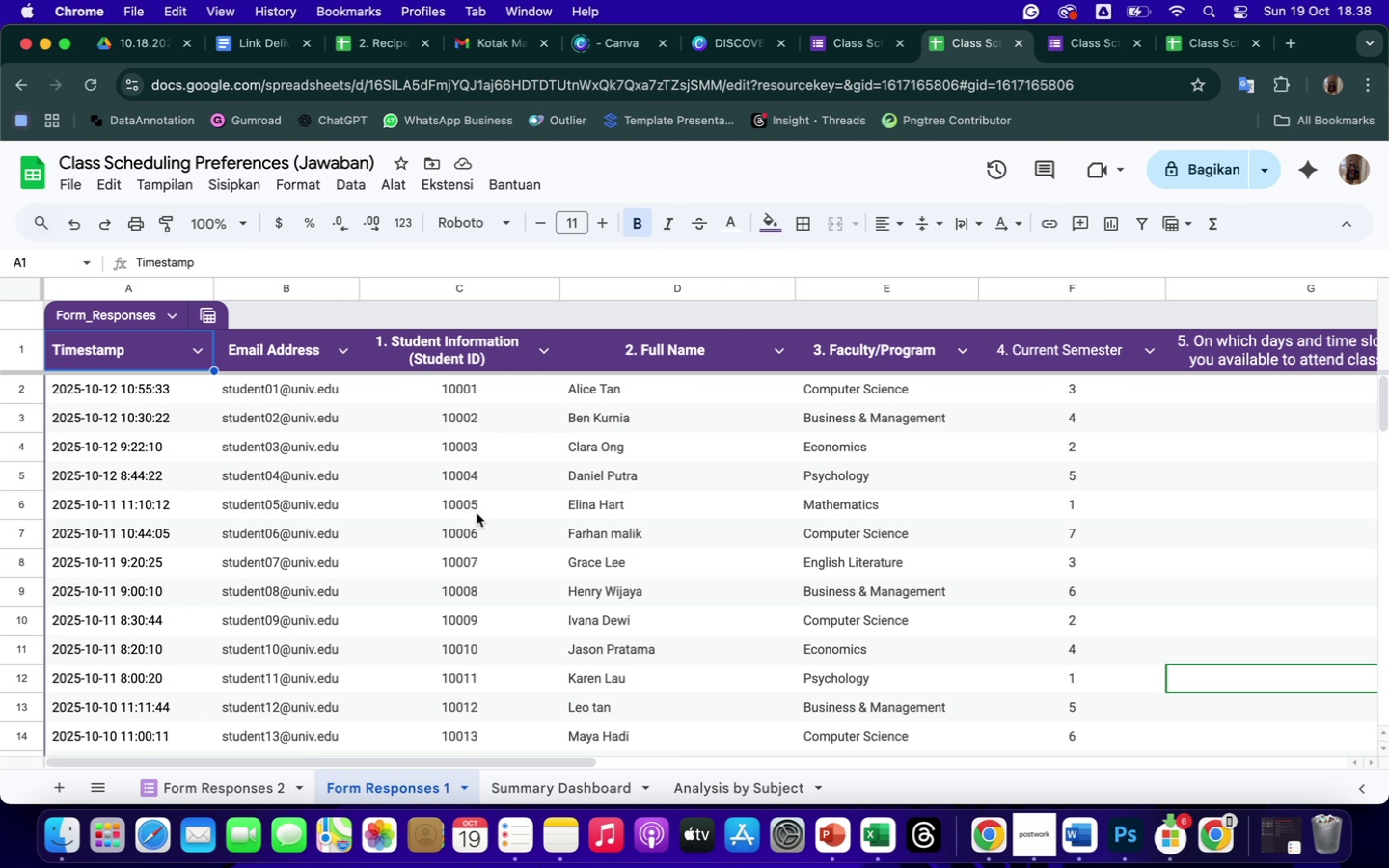 
wait(77.56)
 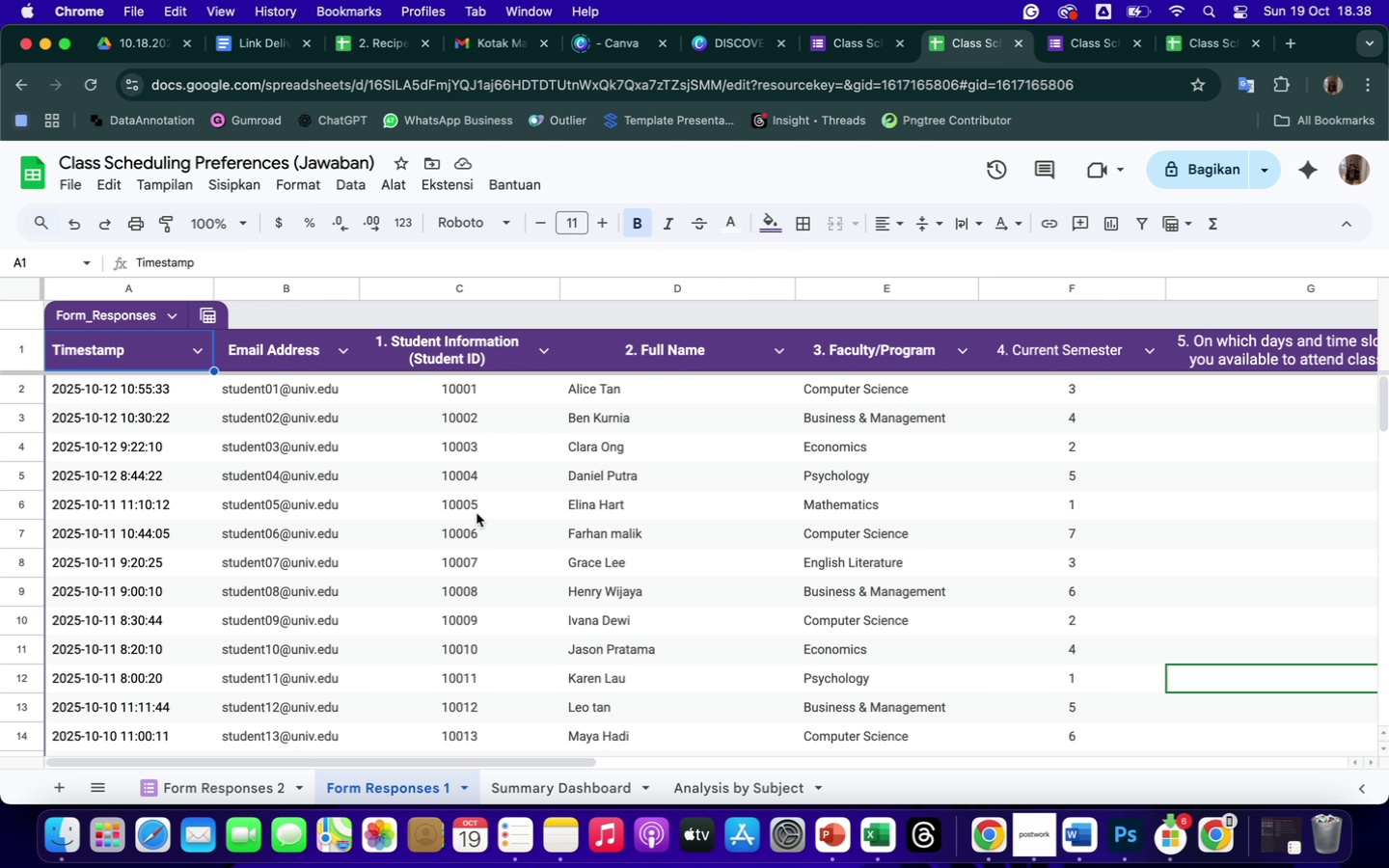 
mouse_move([299, 786])
 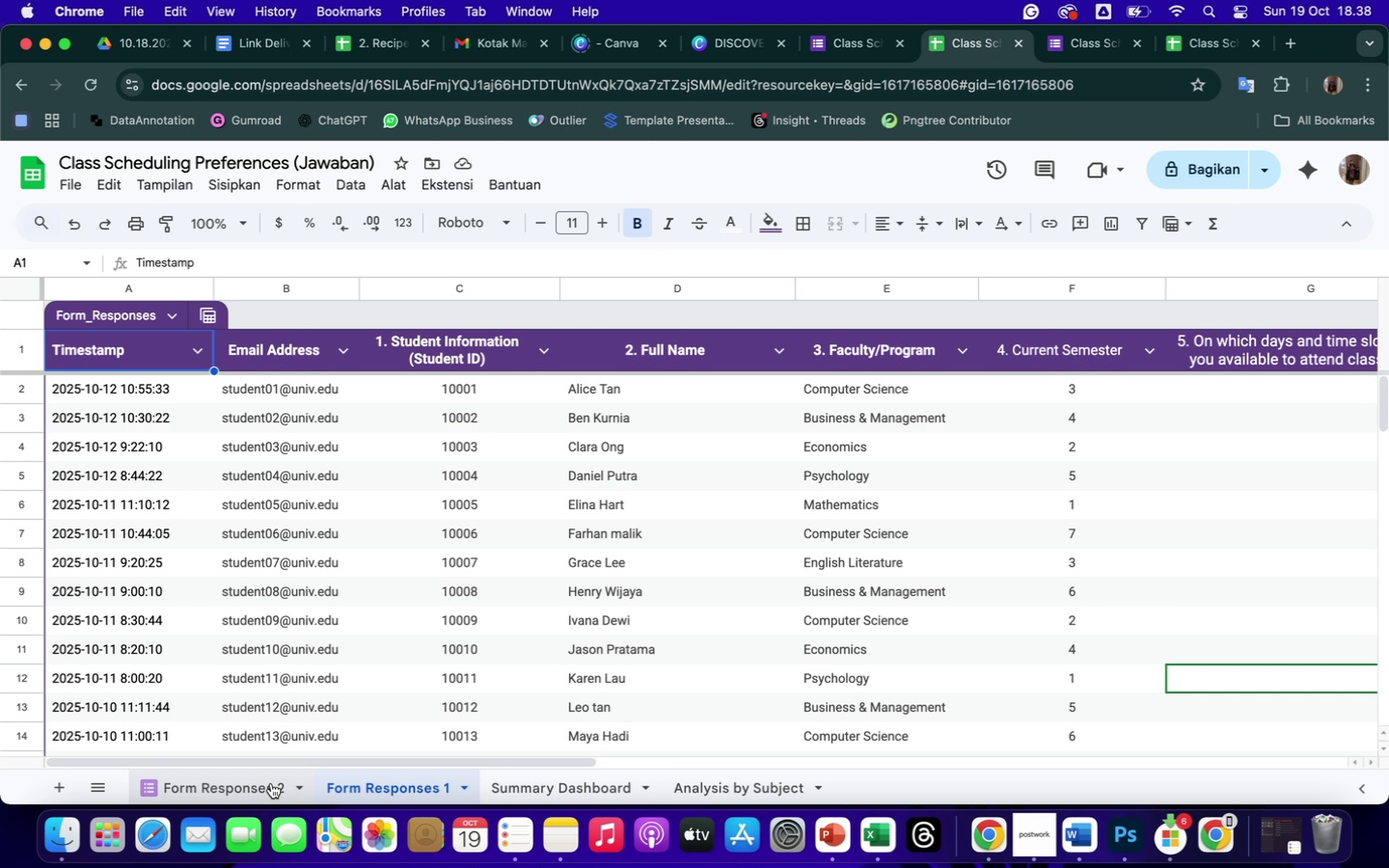 
mouse_move([340, 786])
 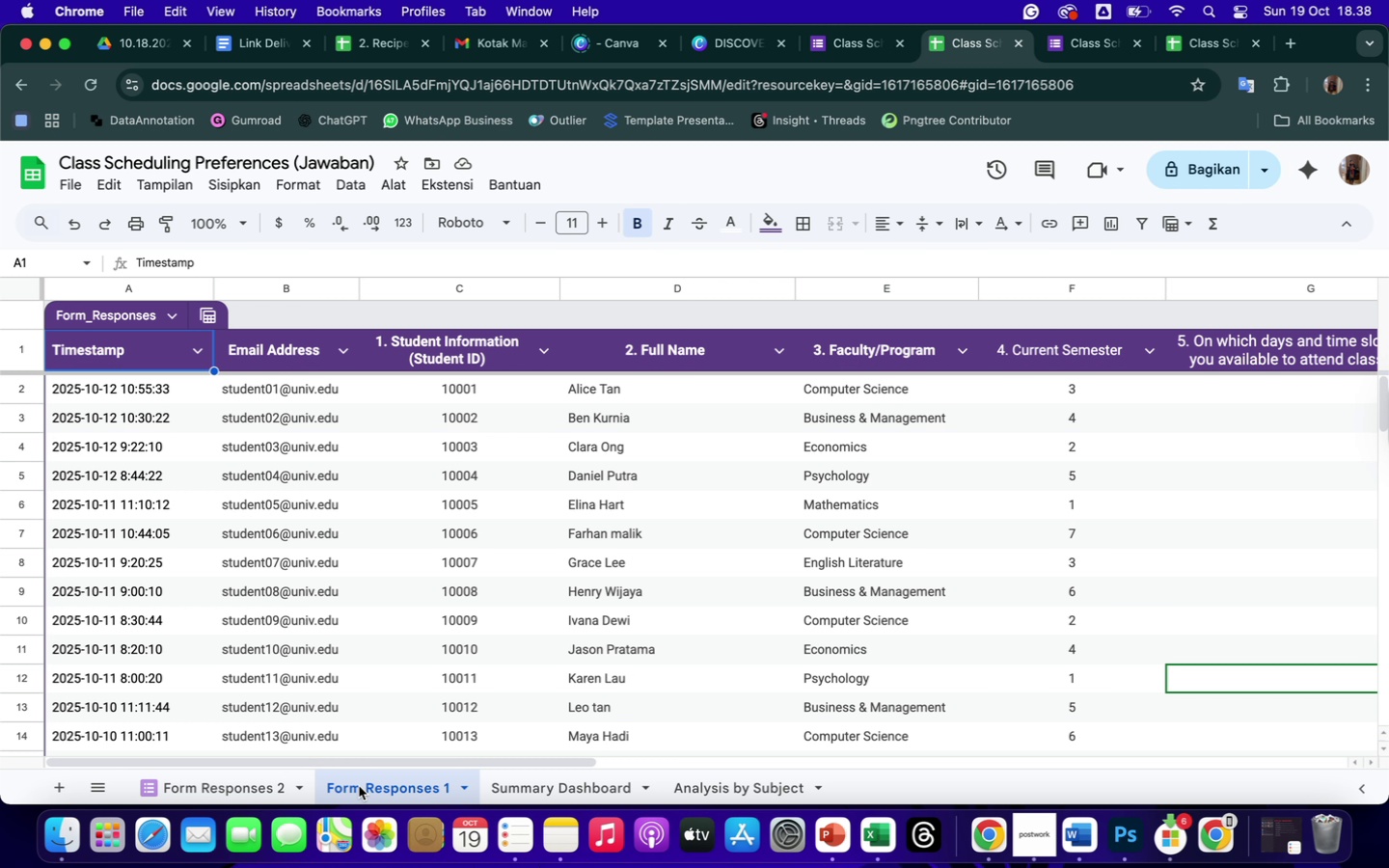 
mouse_move([320, 787])
 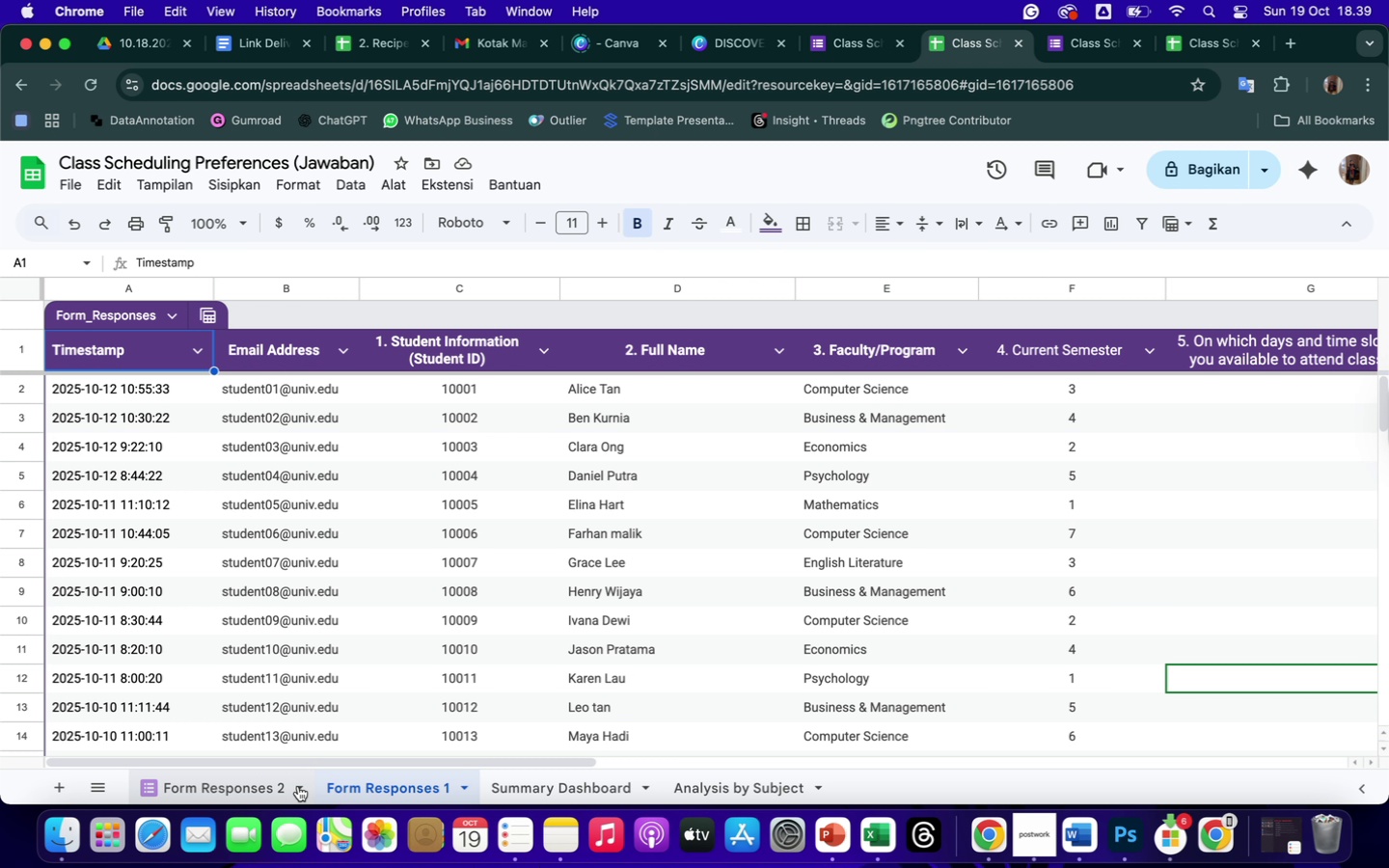 
left_click([298, 786])
 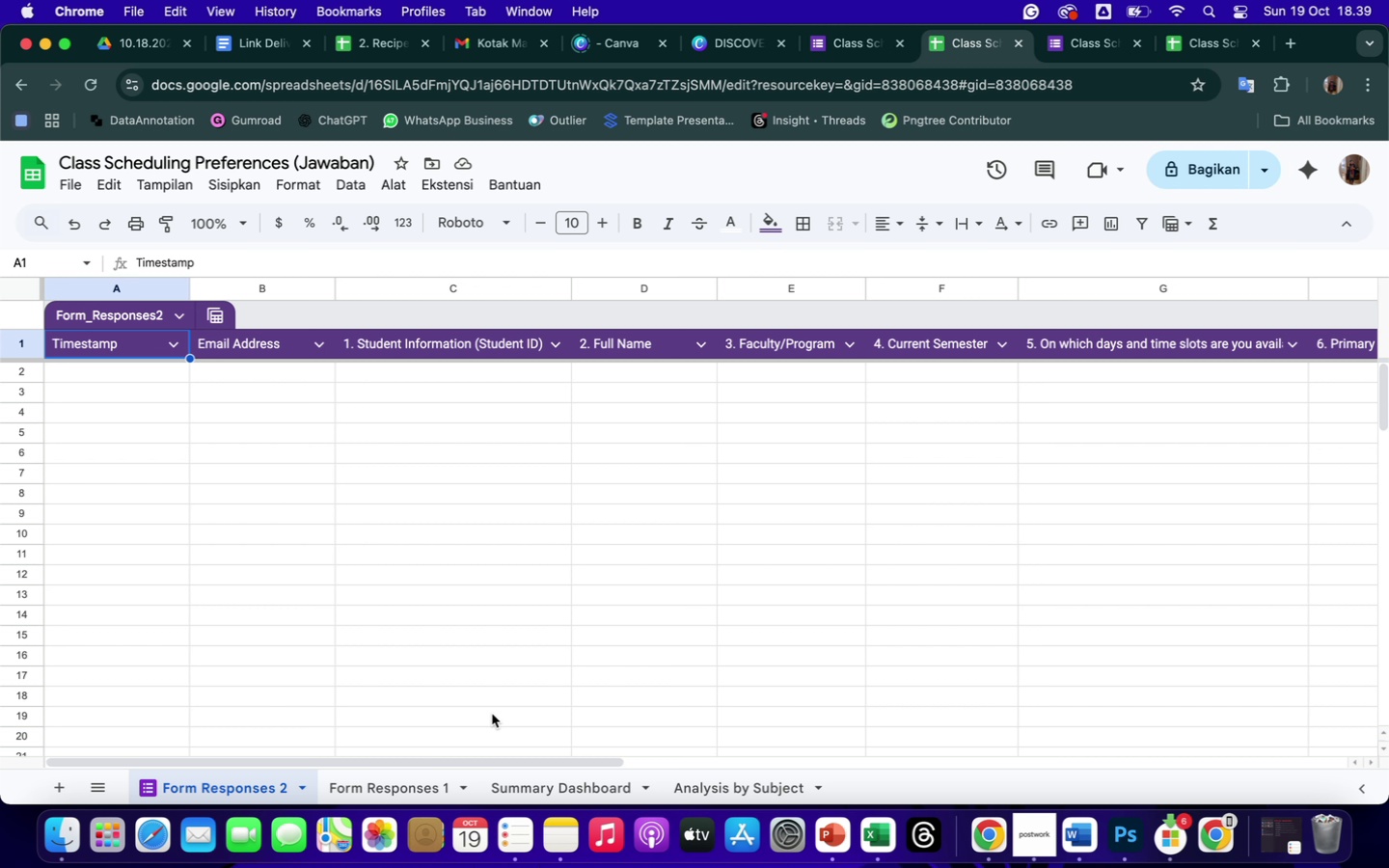 
wait(20.89)
 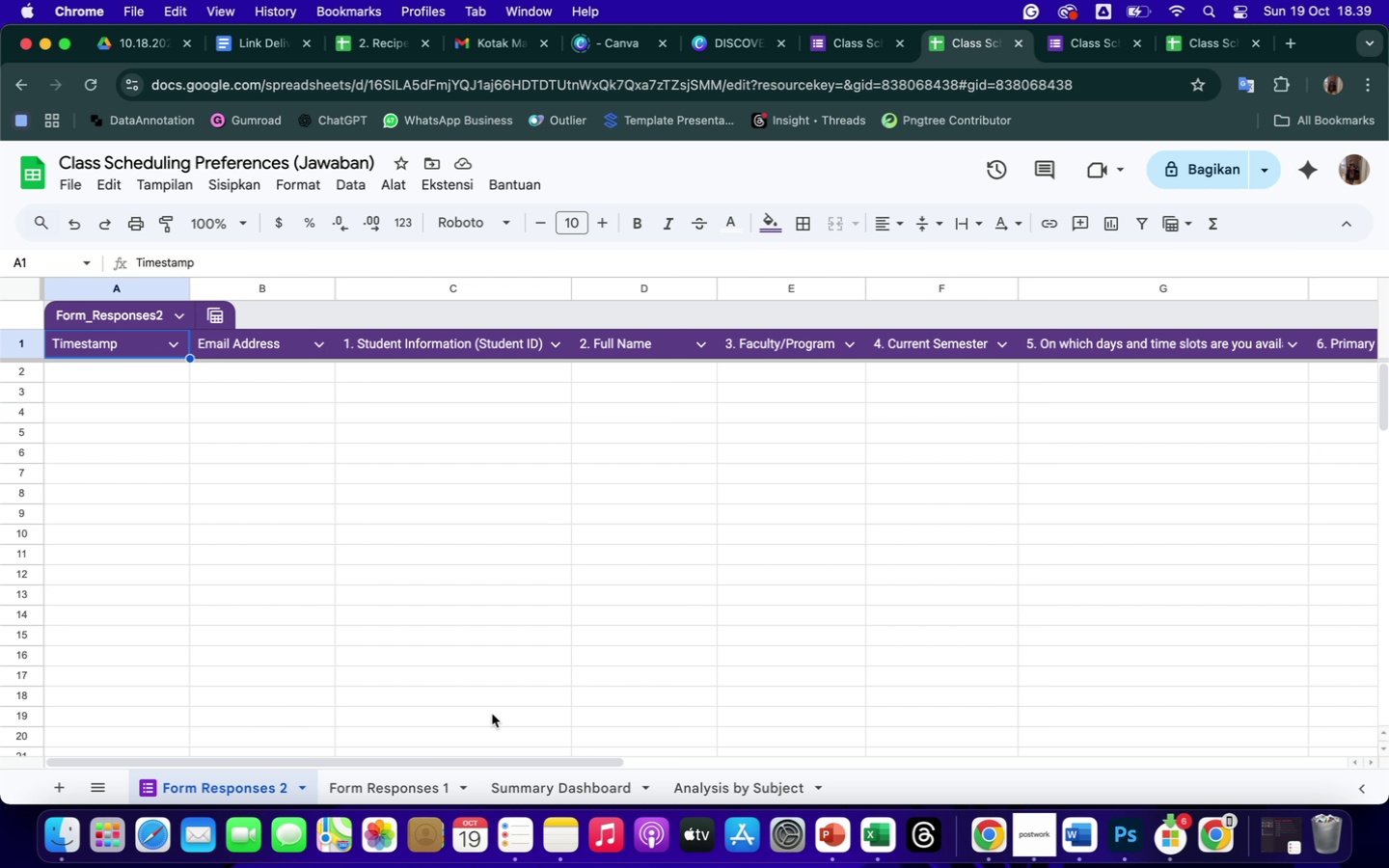 
right_click([240, 782])
 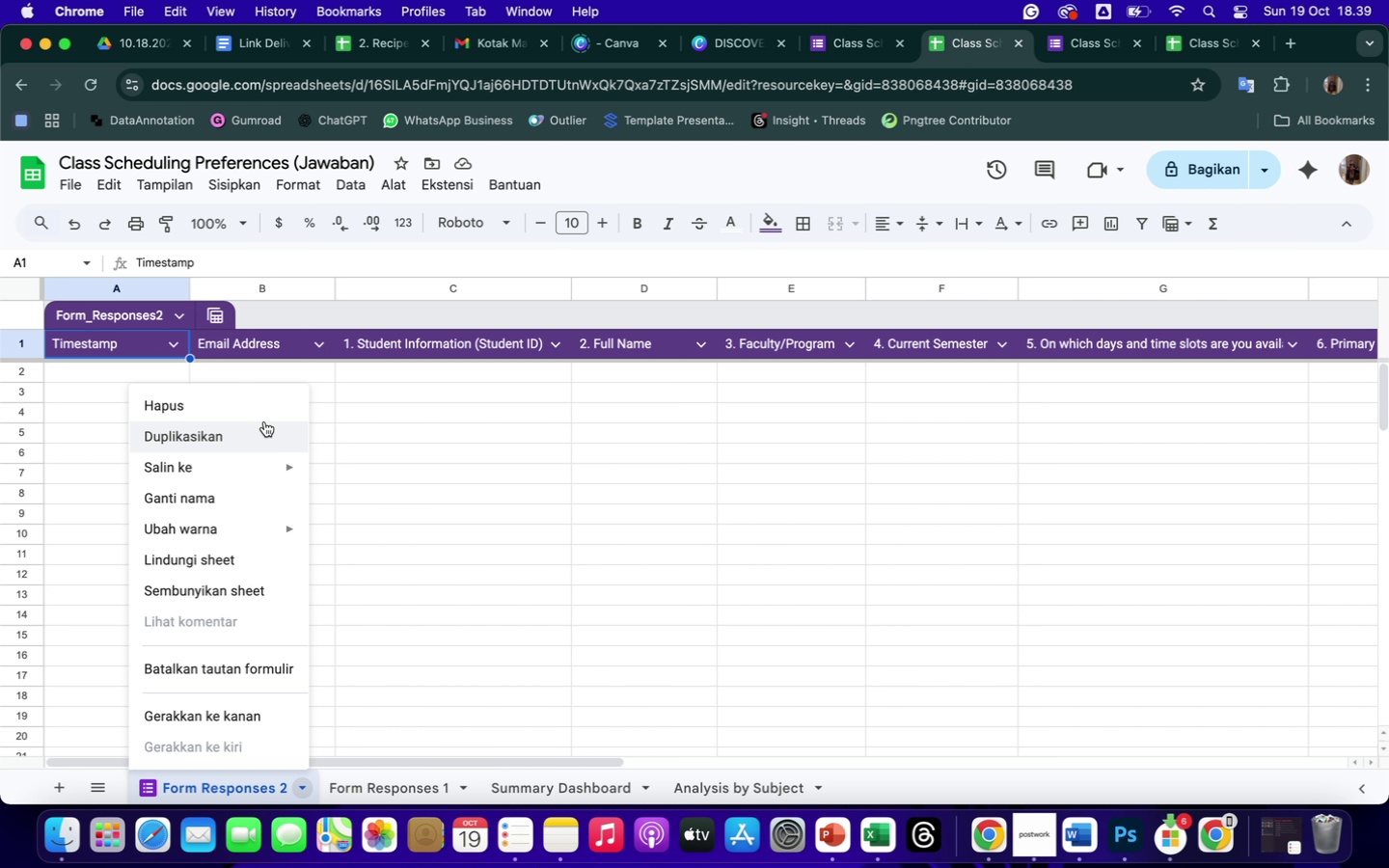 
wait(38.6)
 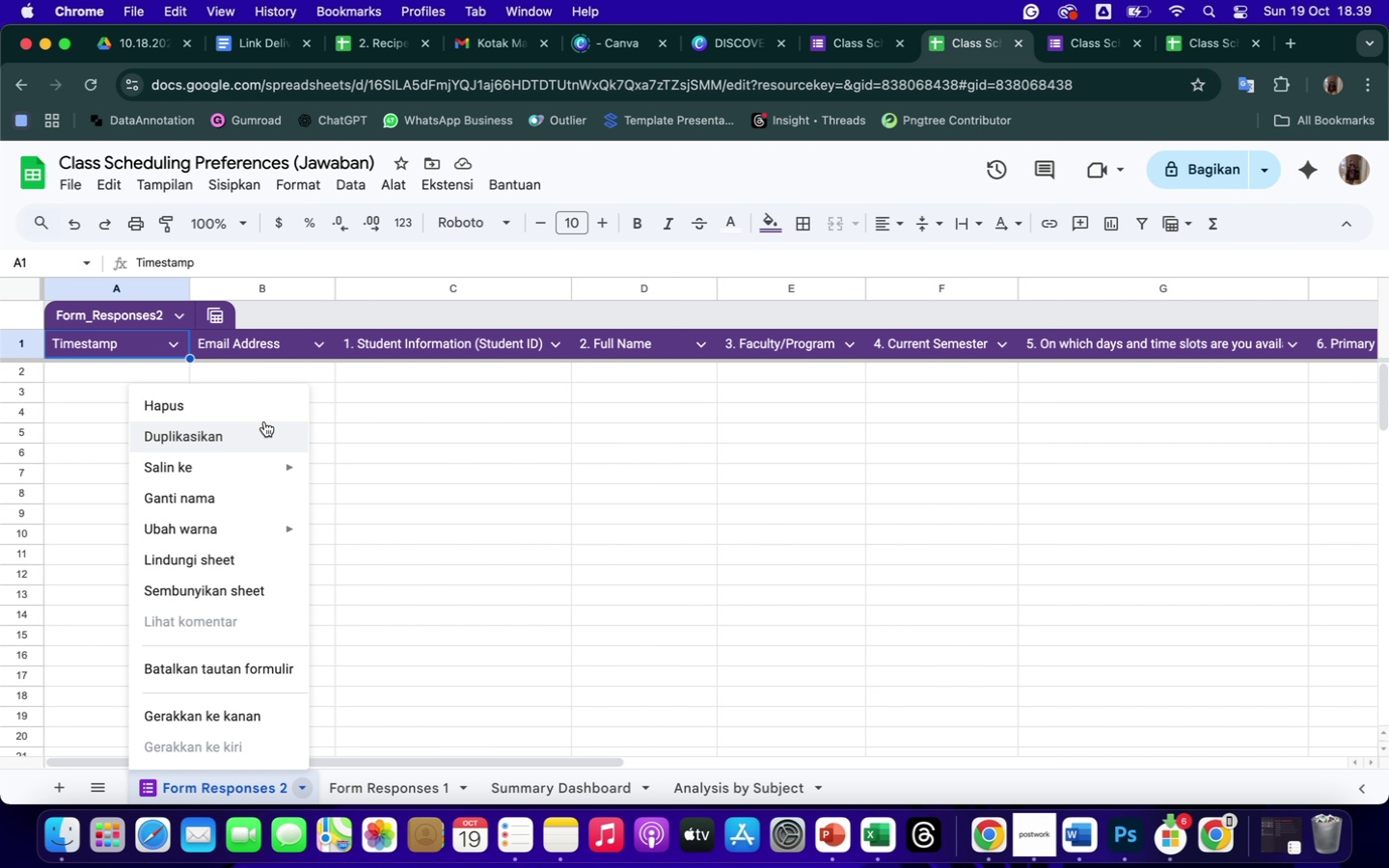 
left_click([413, 421])
 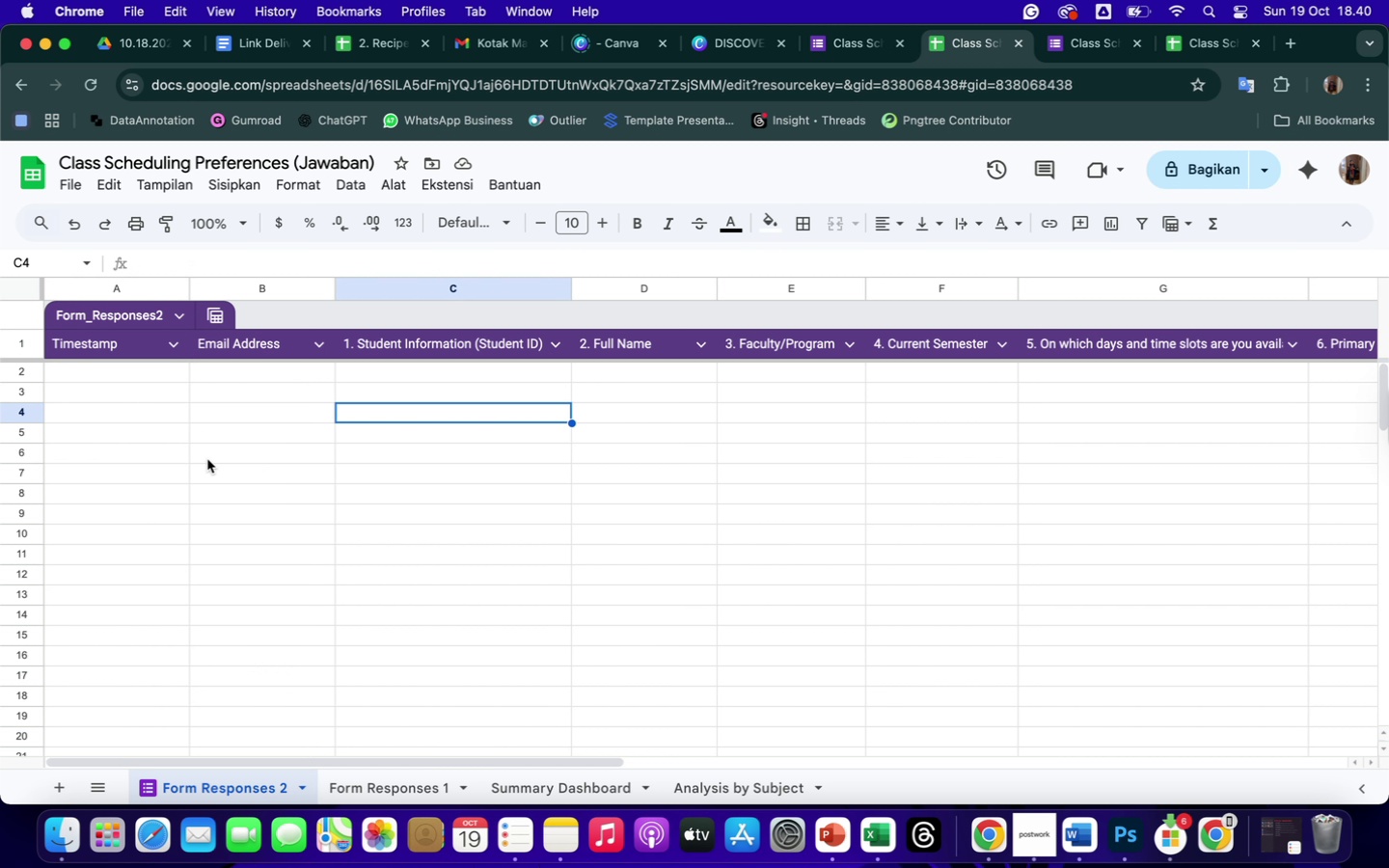 
scroll: coordinate [207, 459], scroll_direction: up, amount: 54.0
 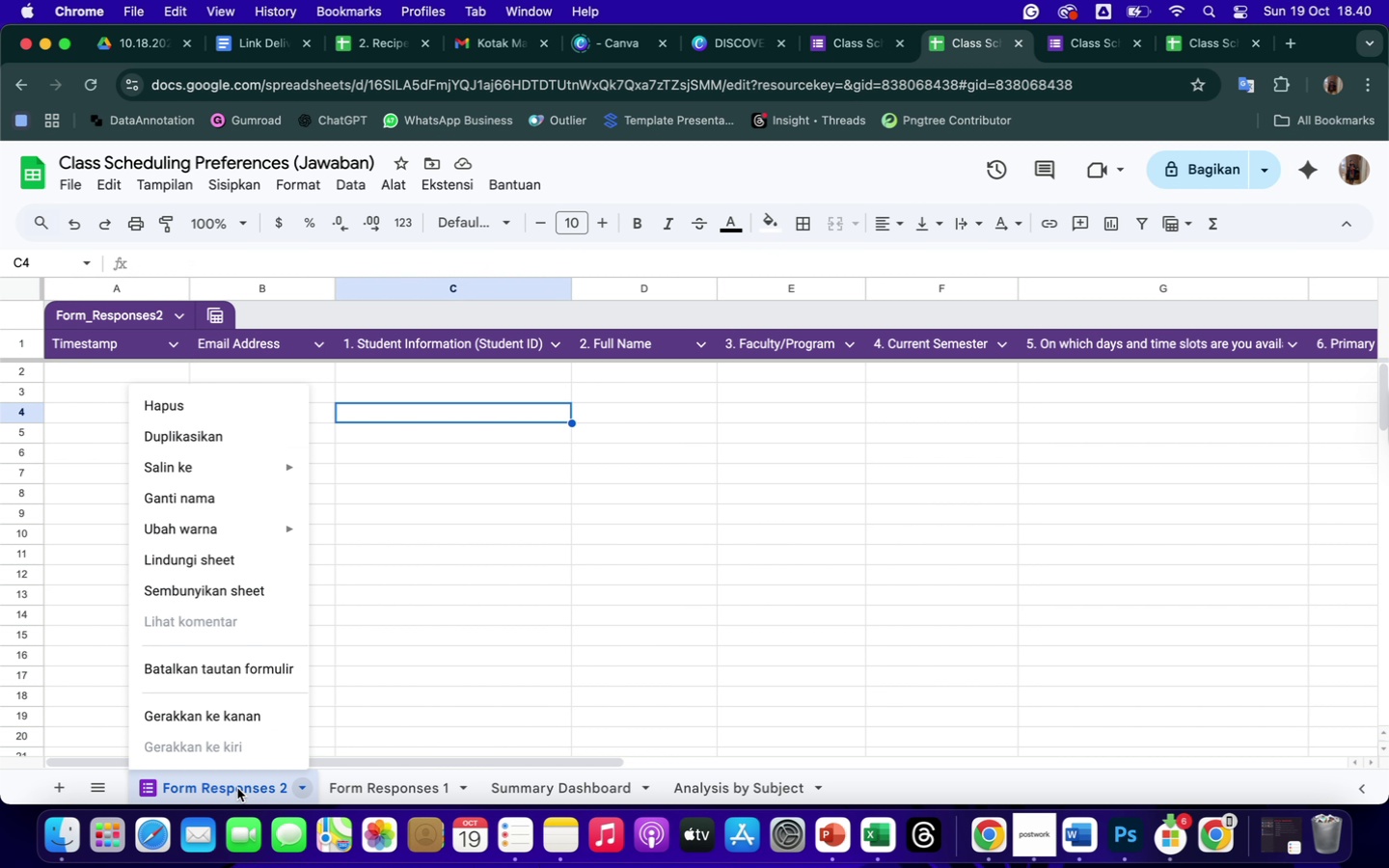 
right_click([237, 788])
 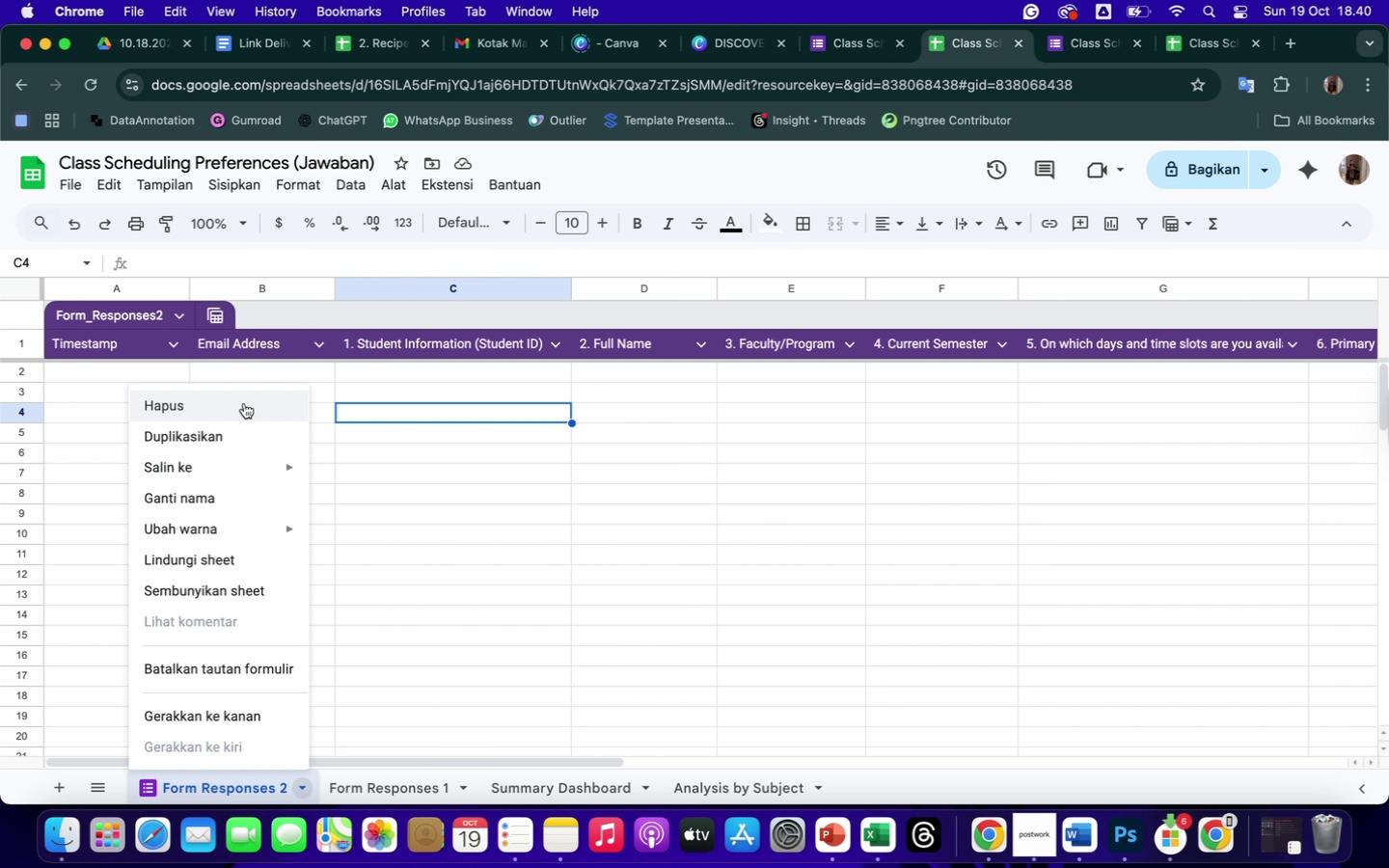 
left_click([243, 403])
 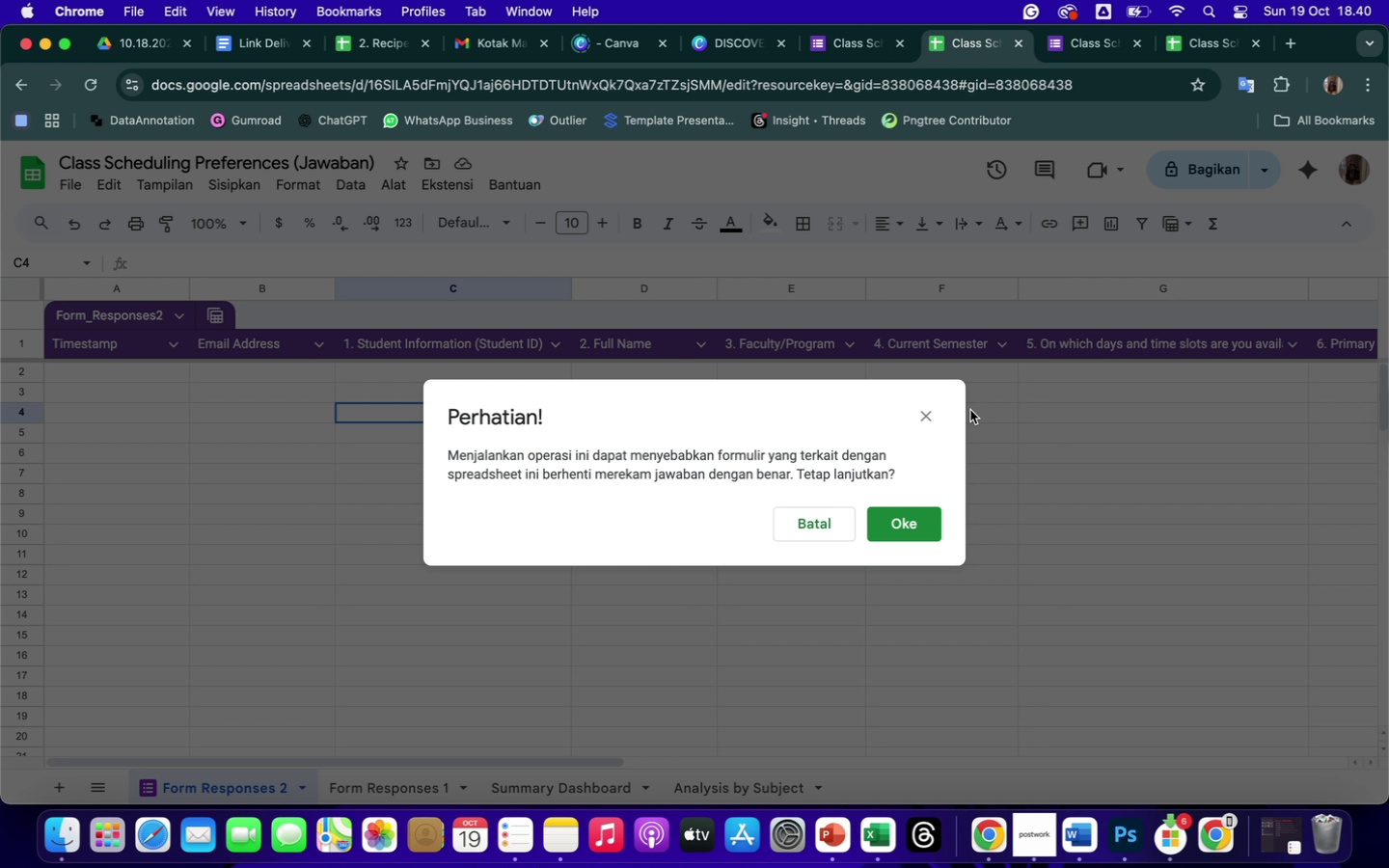 
left_click([812, 526])
 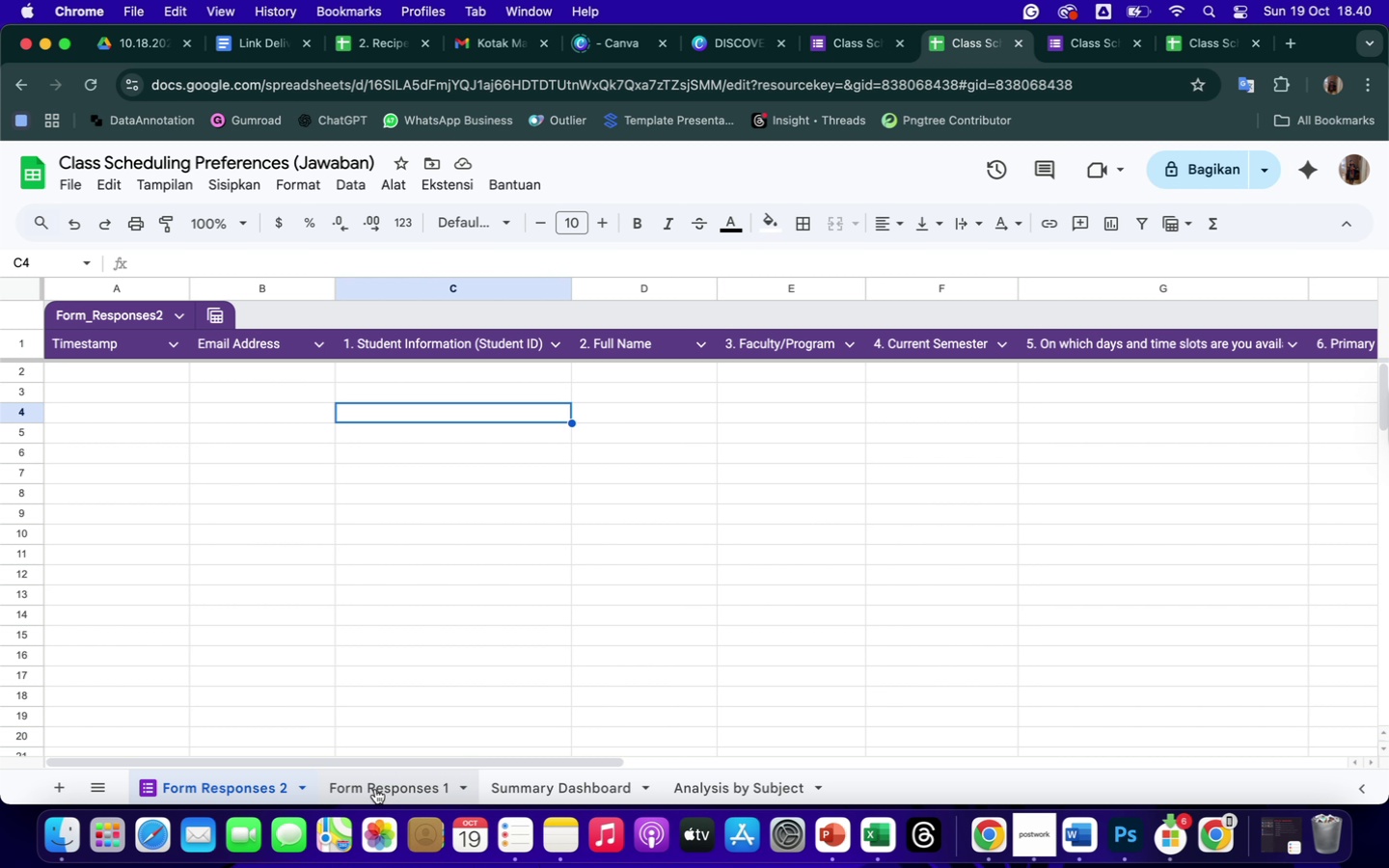 
left_click([375, 789])
 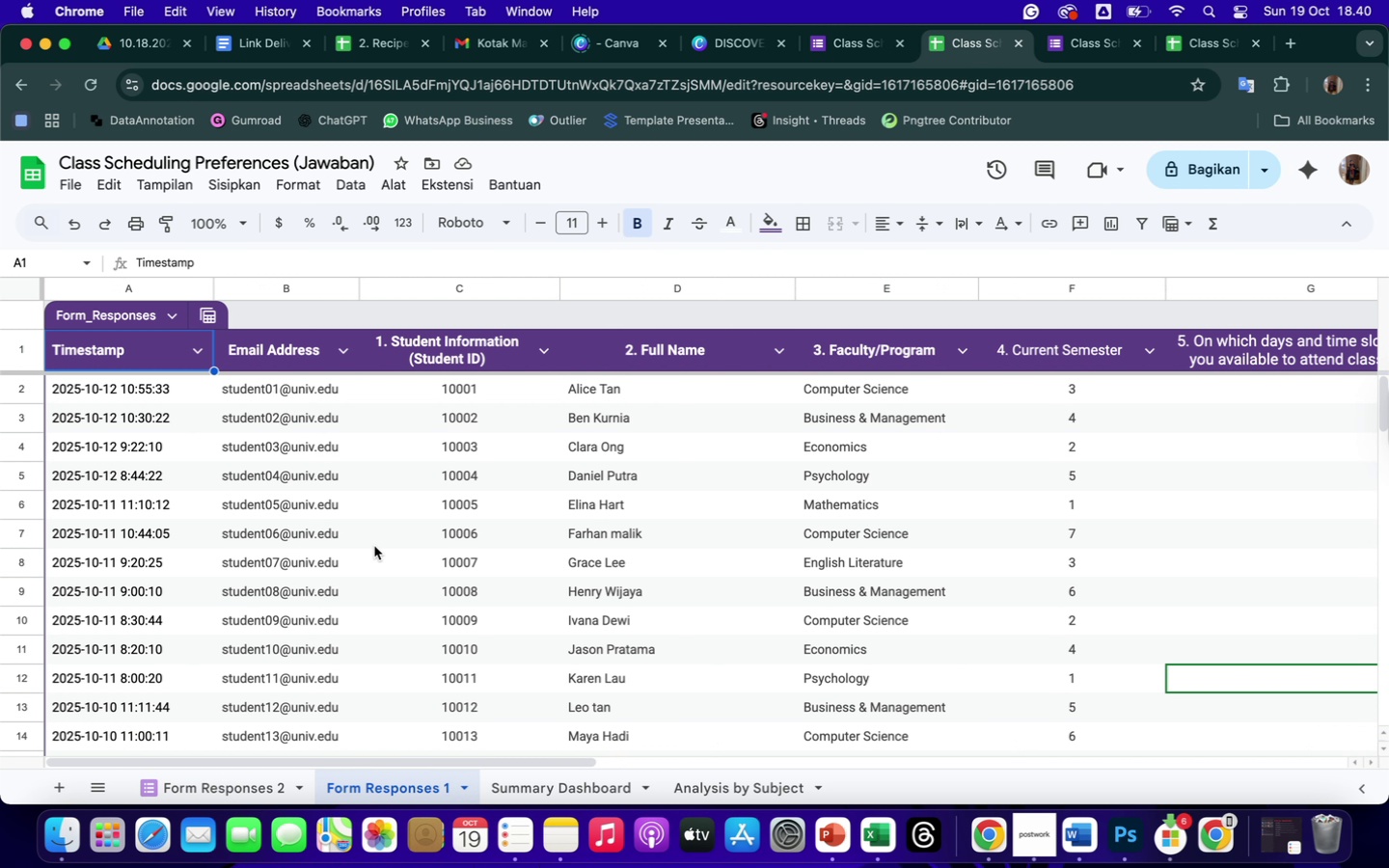 
scroll: coordinate [123, 440], scroll_direction: up, amount: 55.0
 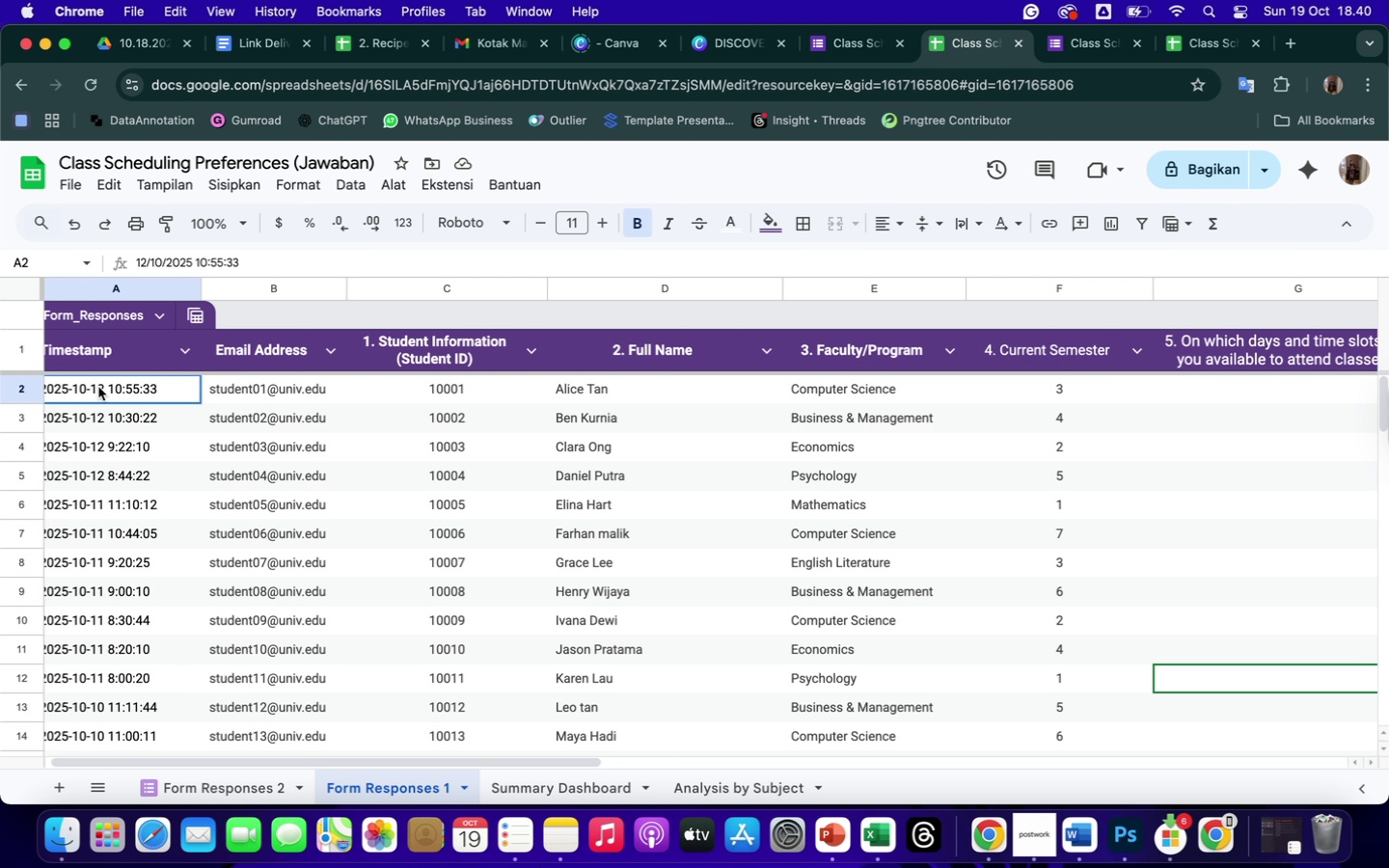 
left_click_drag(start_coordinate=[98, 387], to_coordinate=[598, 660])
 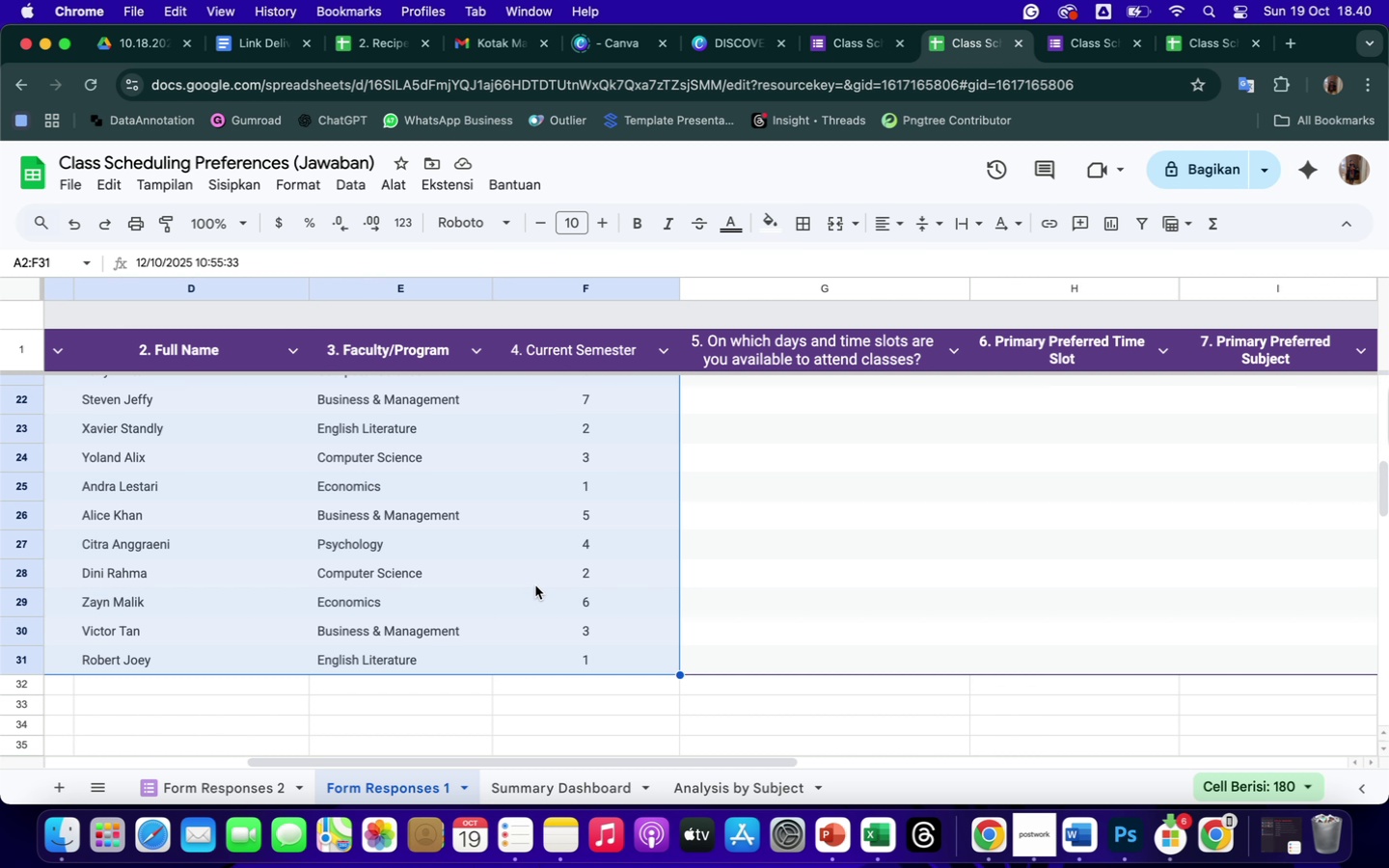 
right_click([535, 585])
 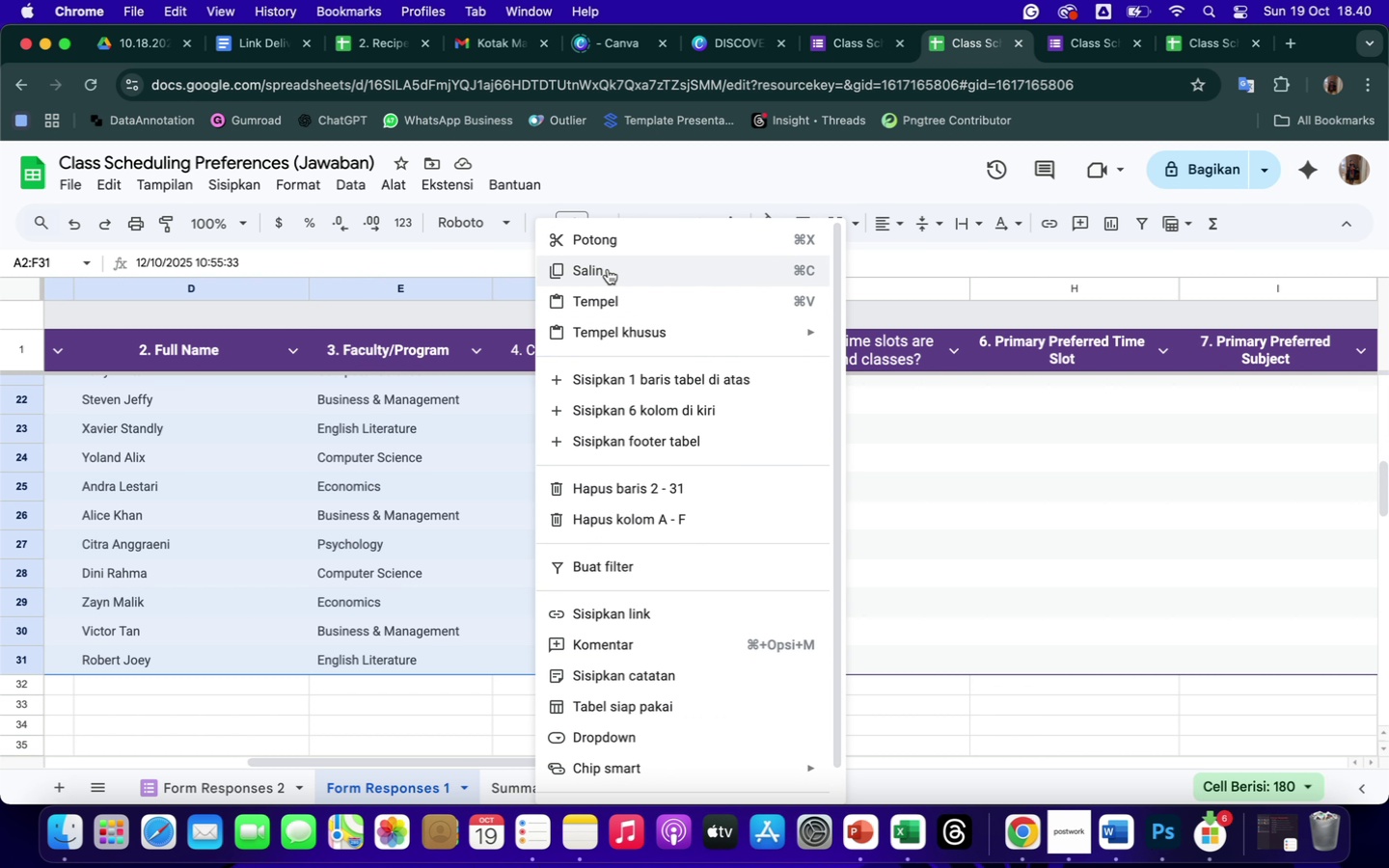 
left_click([607, 267])
 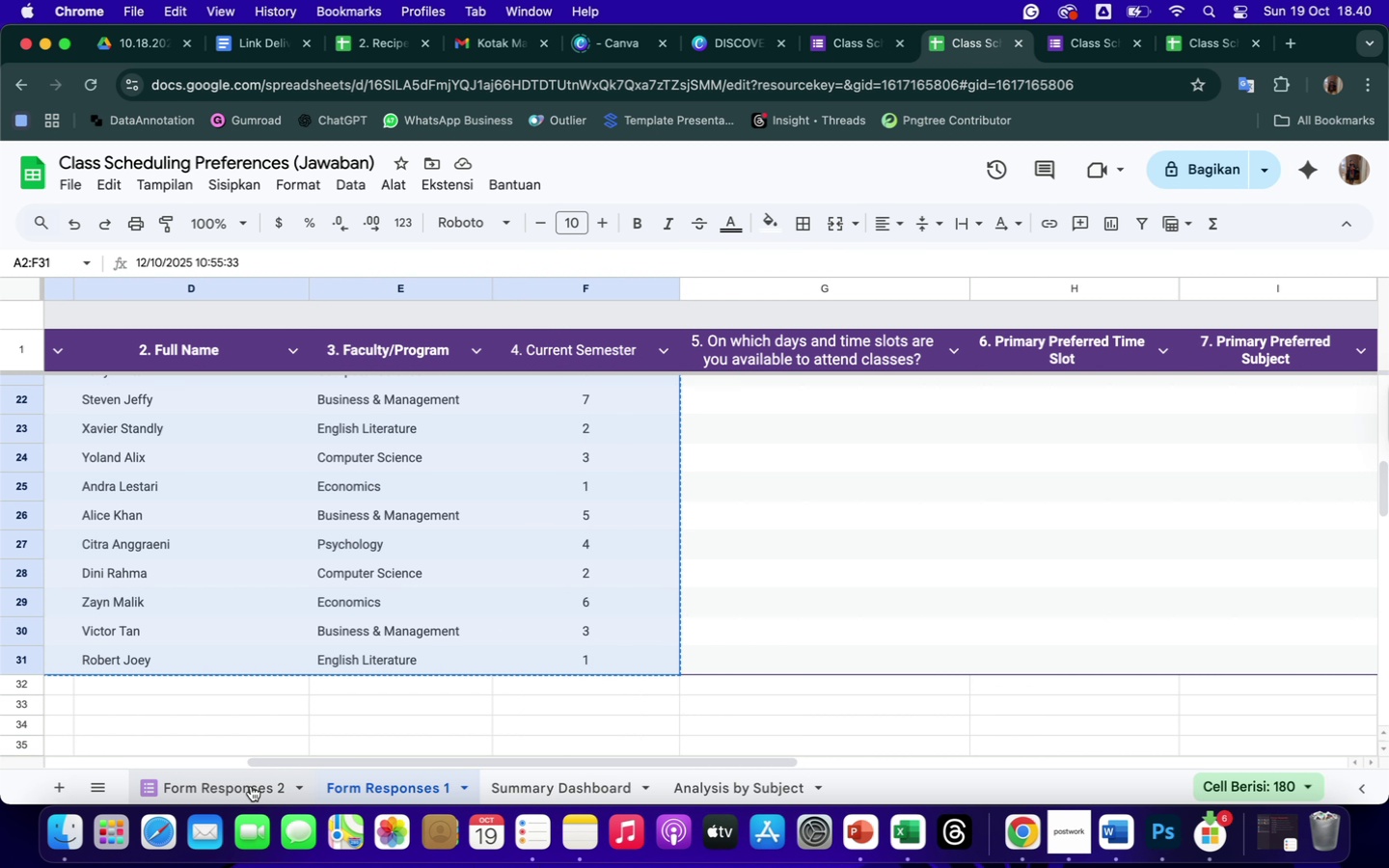 
left_click([219, 783])
 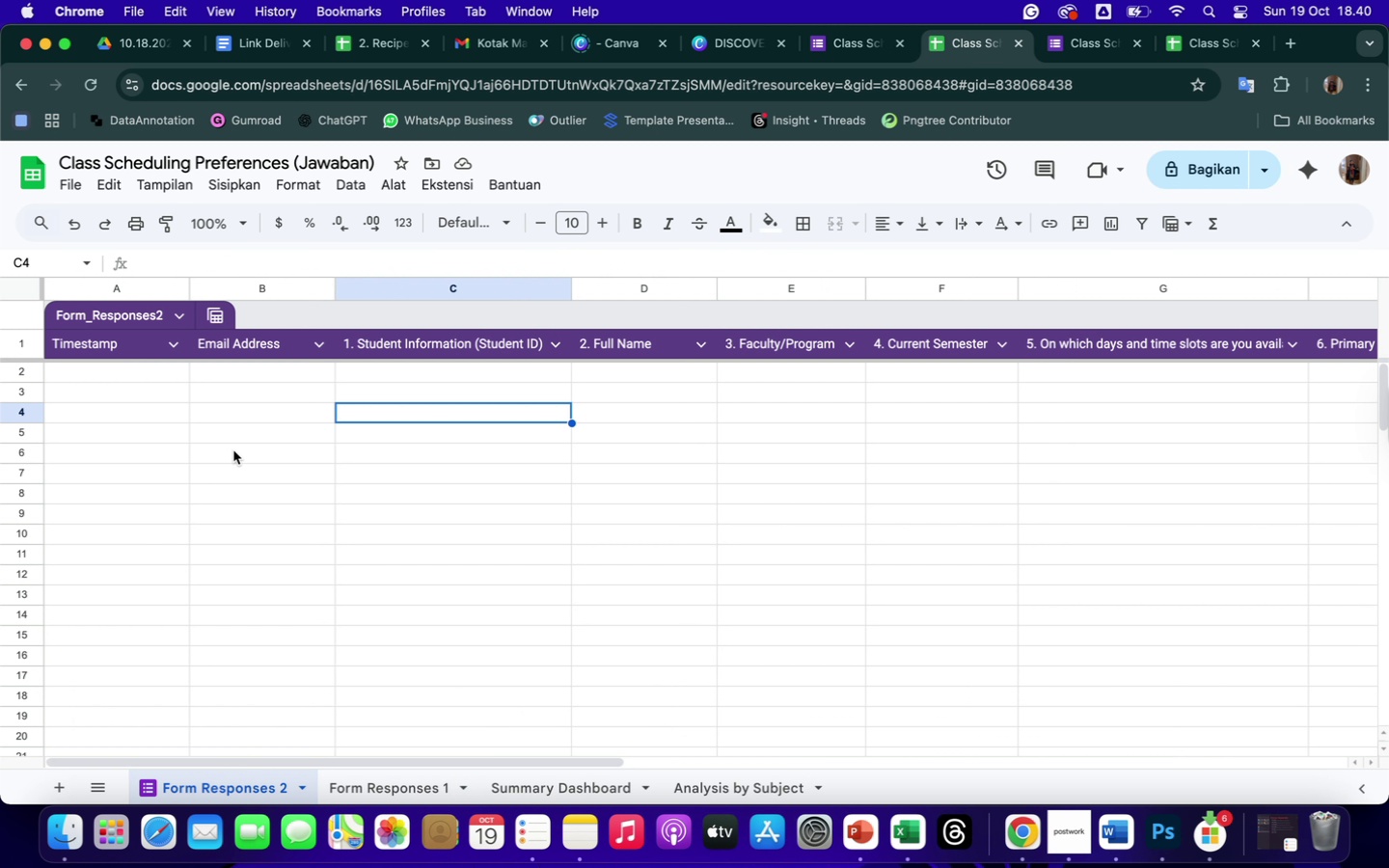 
scroll: coordinate [279, 471], scroll_direction: up, amount: 87.0
 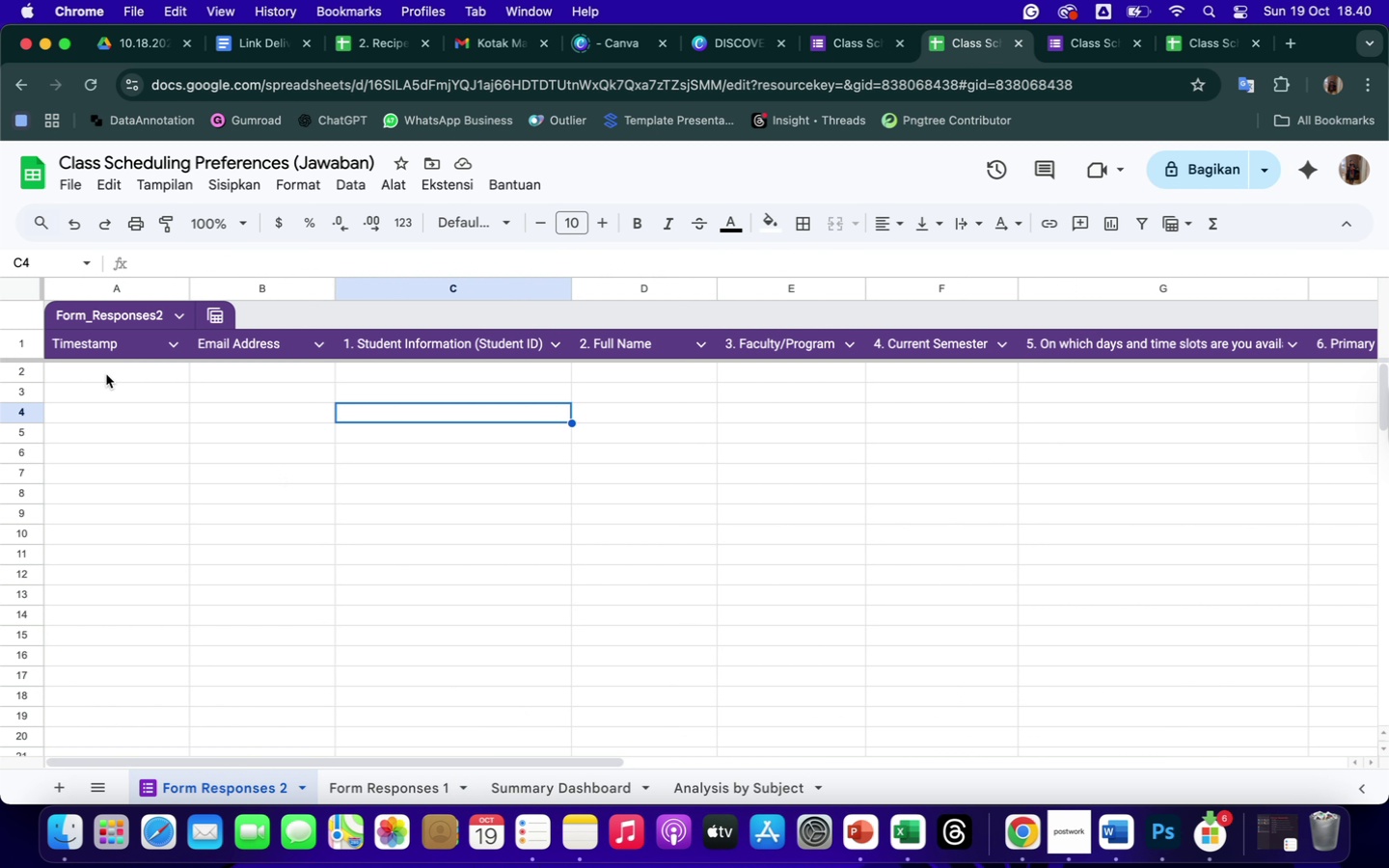 
left_click([106, 374])
 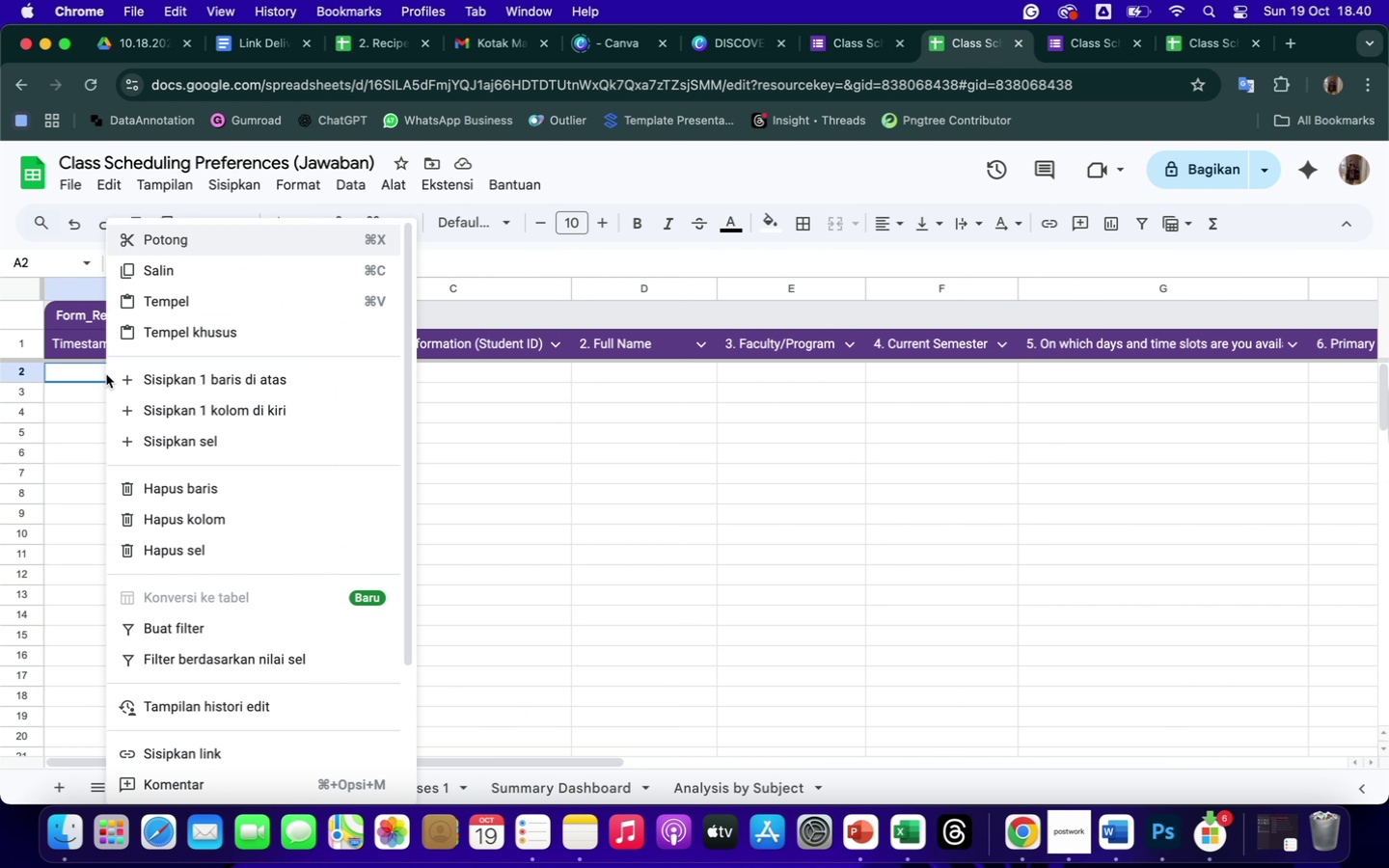 
right_click([106, 374])
 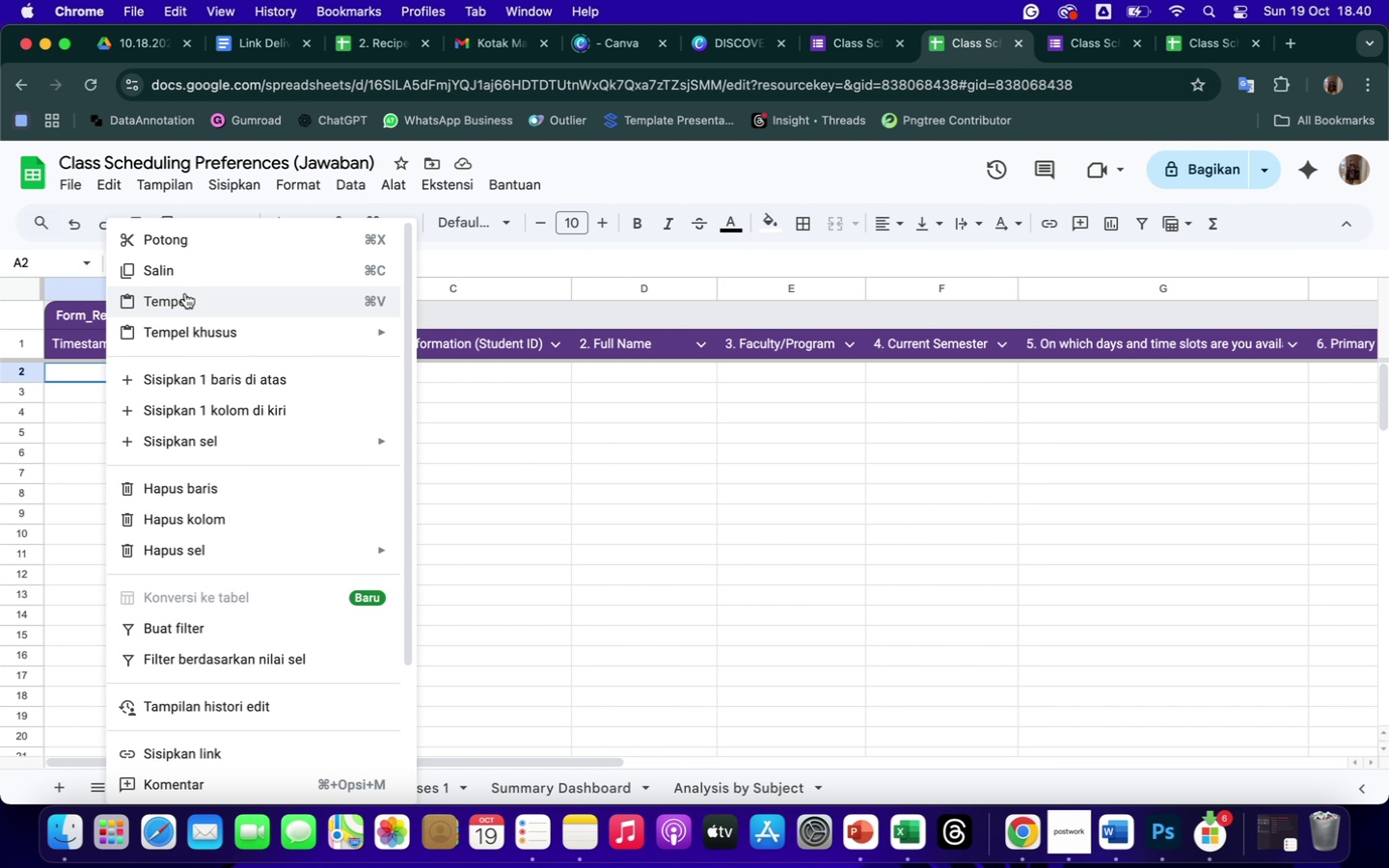 
left_click([185, 294])
 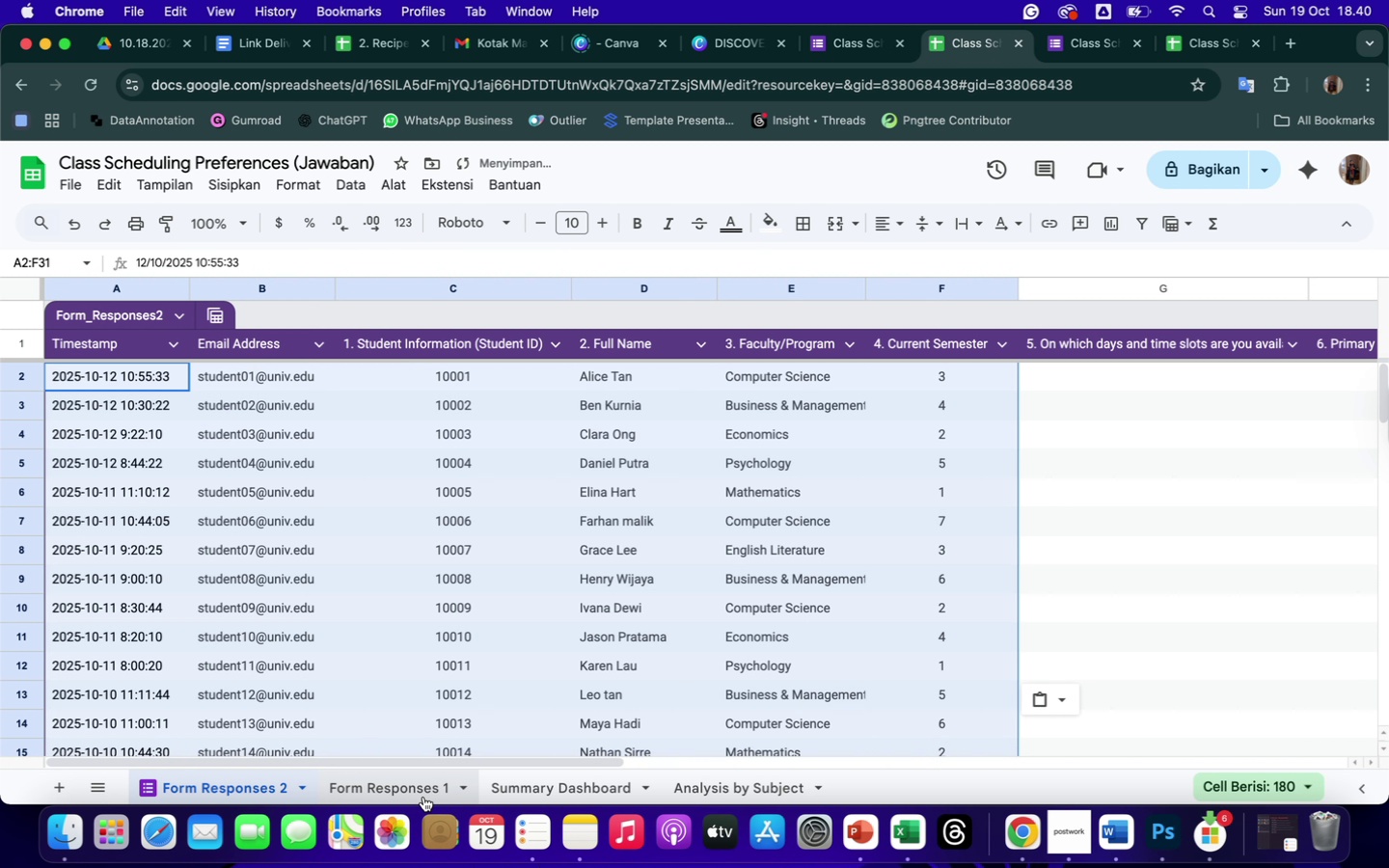 
left_click([393, 786])
 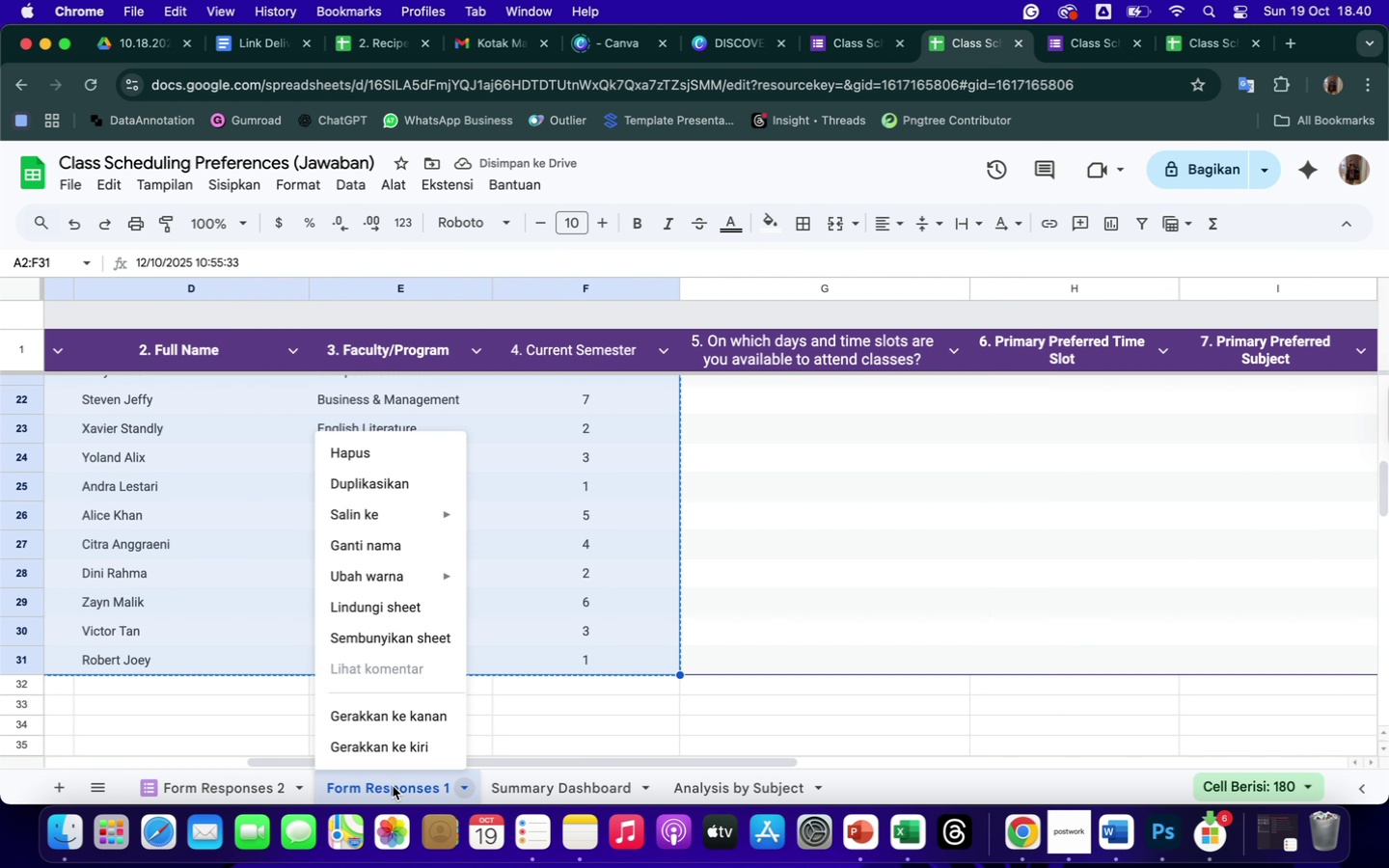 
right_click([393, 786])
 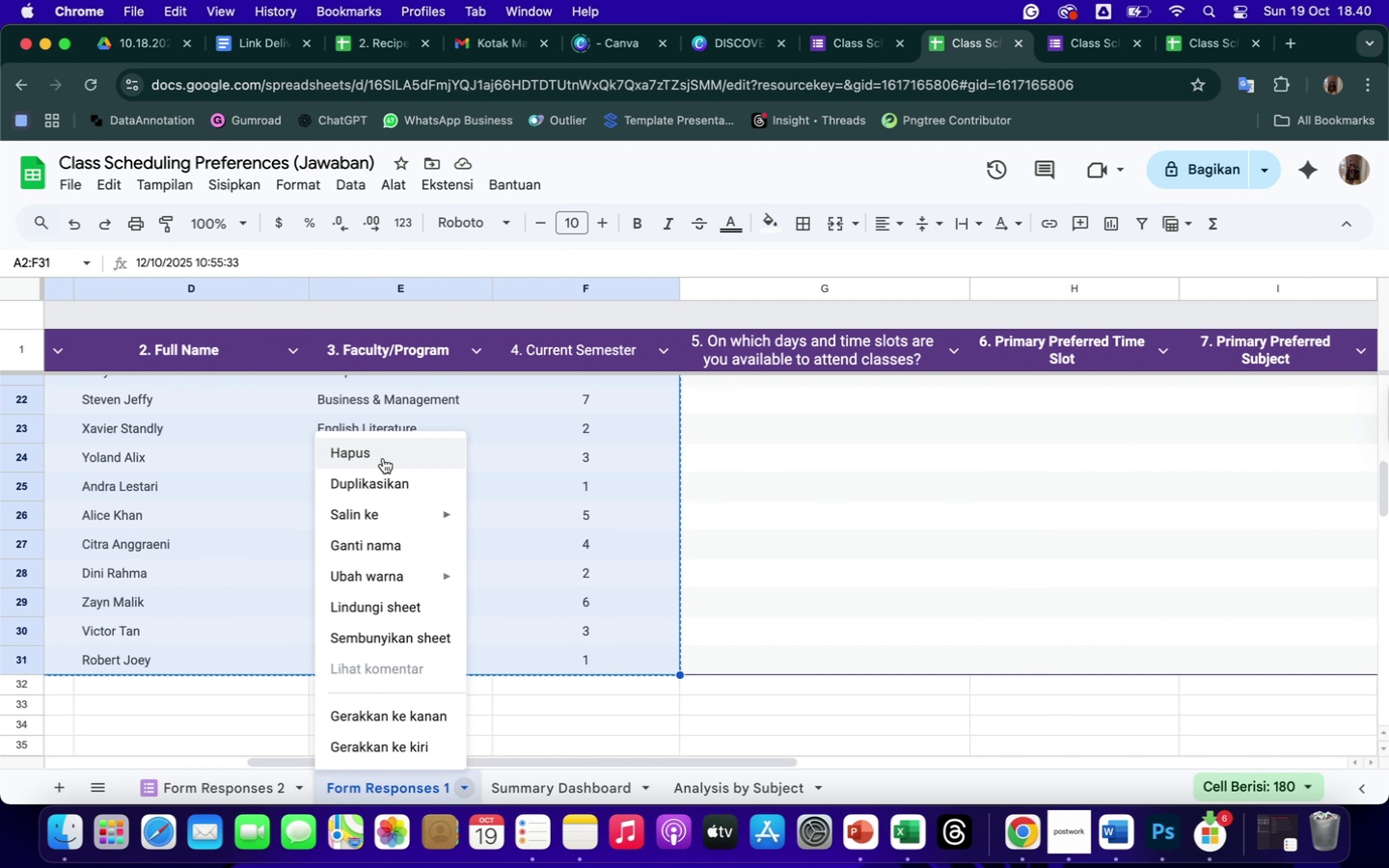 
left_click([378, 451])
 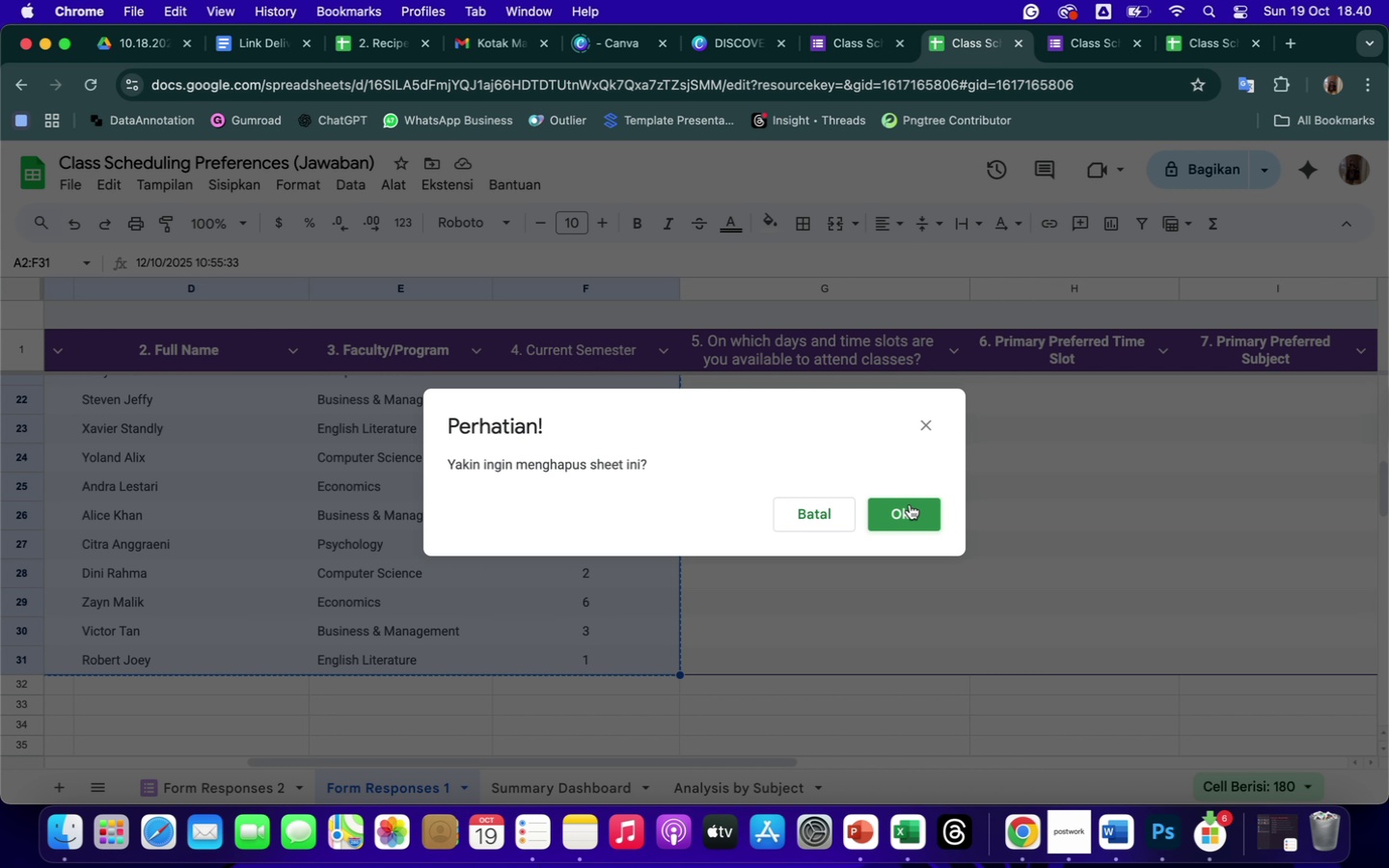 
left_click([911, 514])
 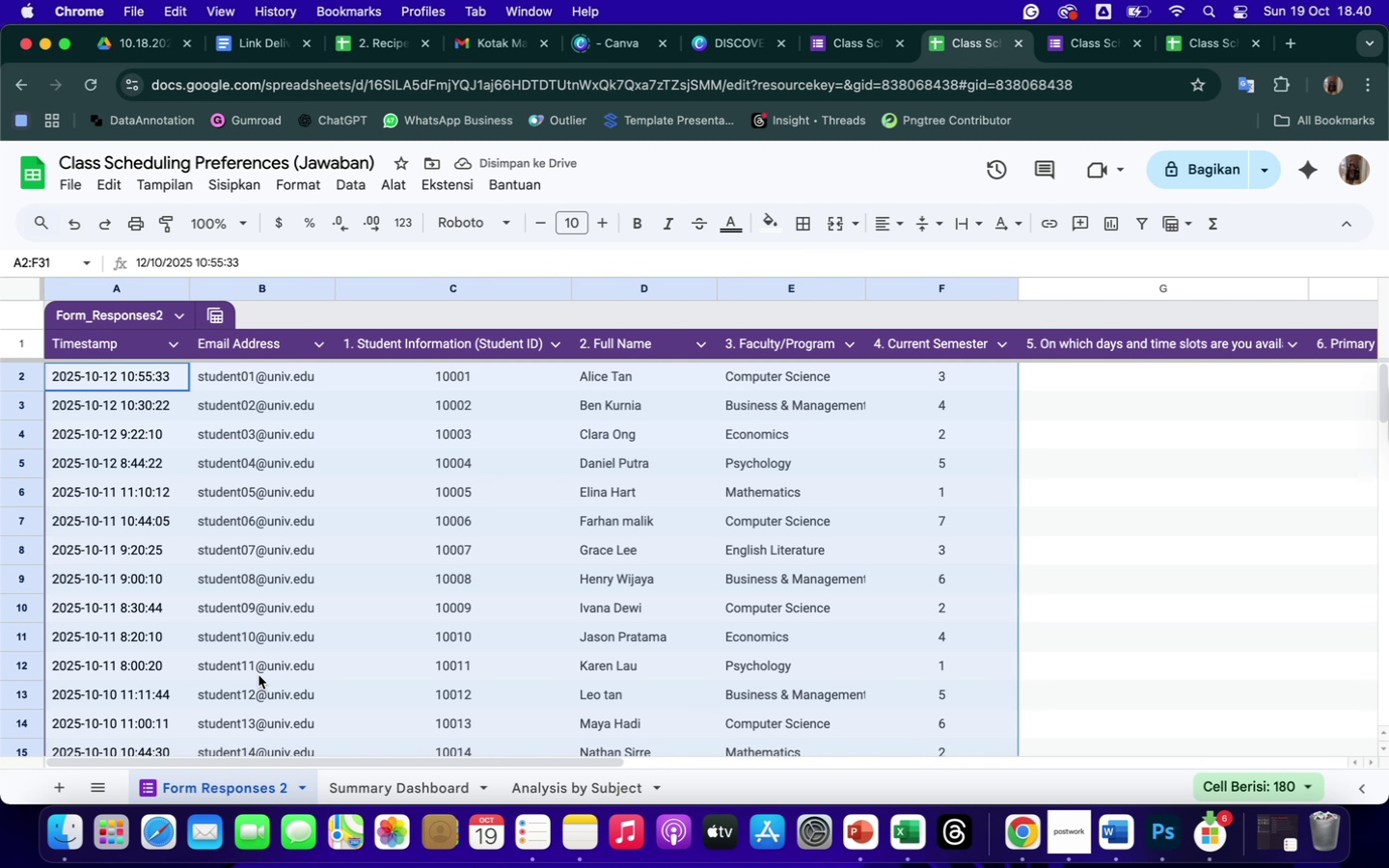 
scroll: coordinate [193, 557], scroll_direction: up, amount: 79.0
 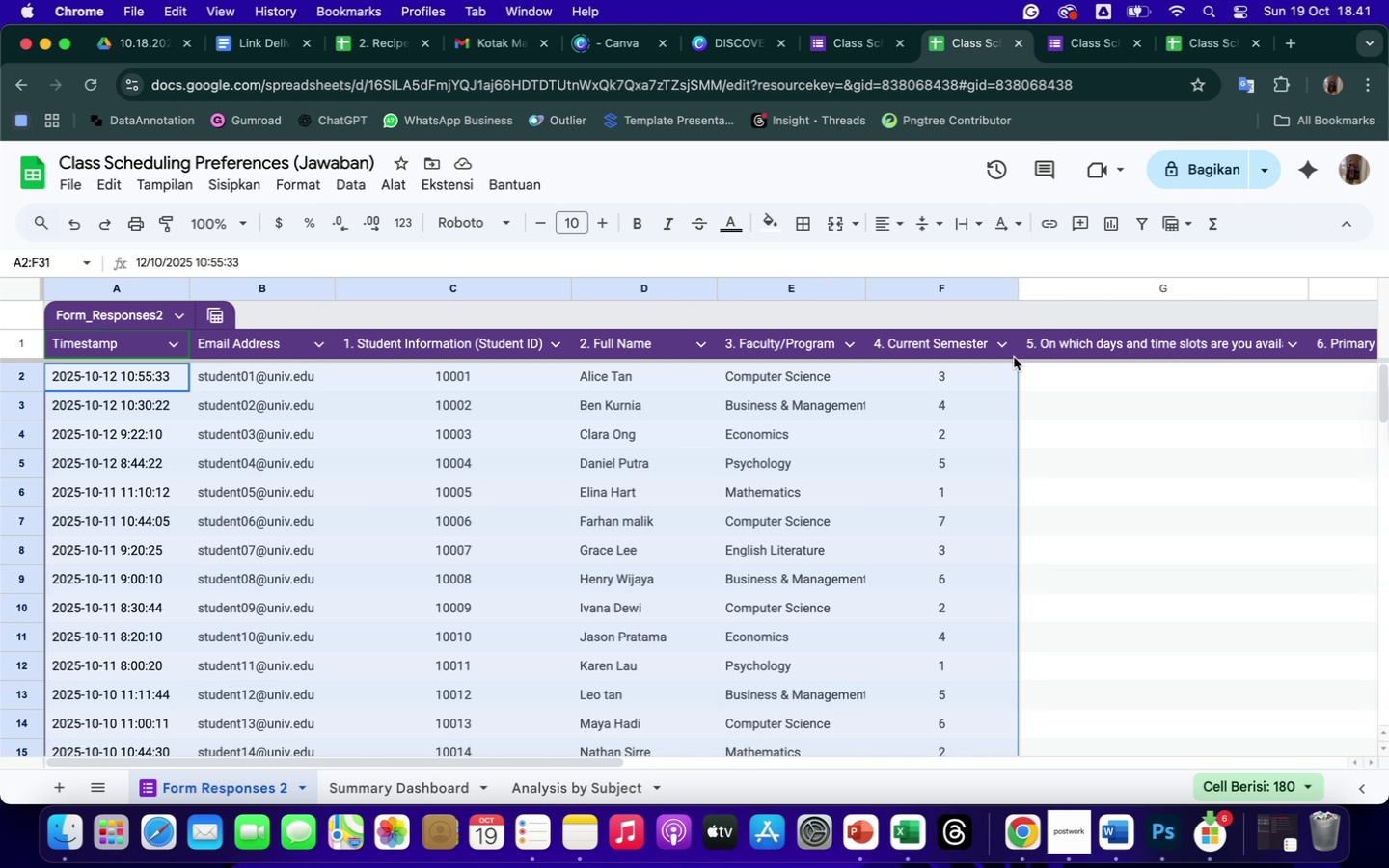 
left_click([1087, 374])
 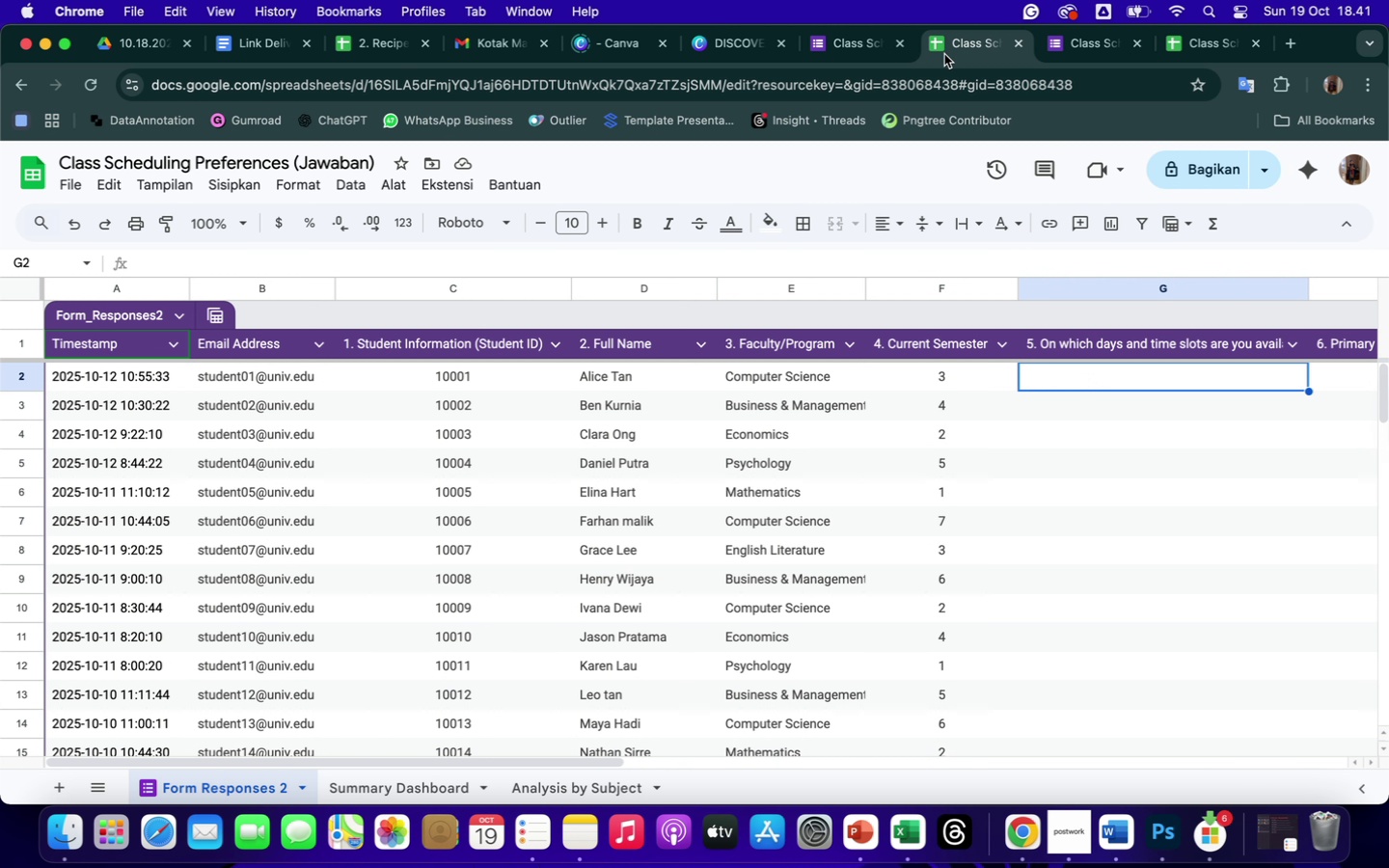 
wait(8.11)
 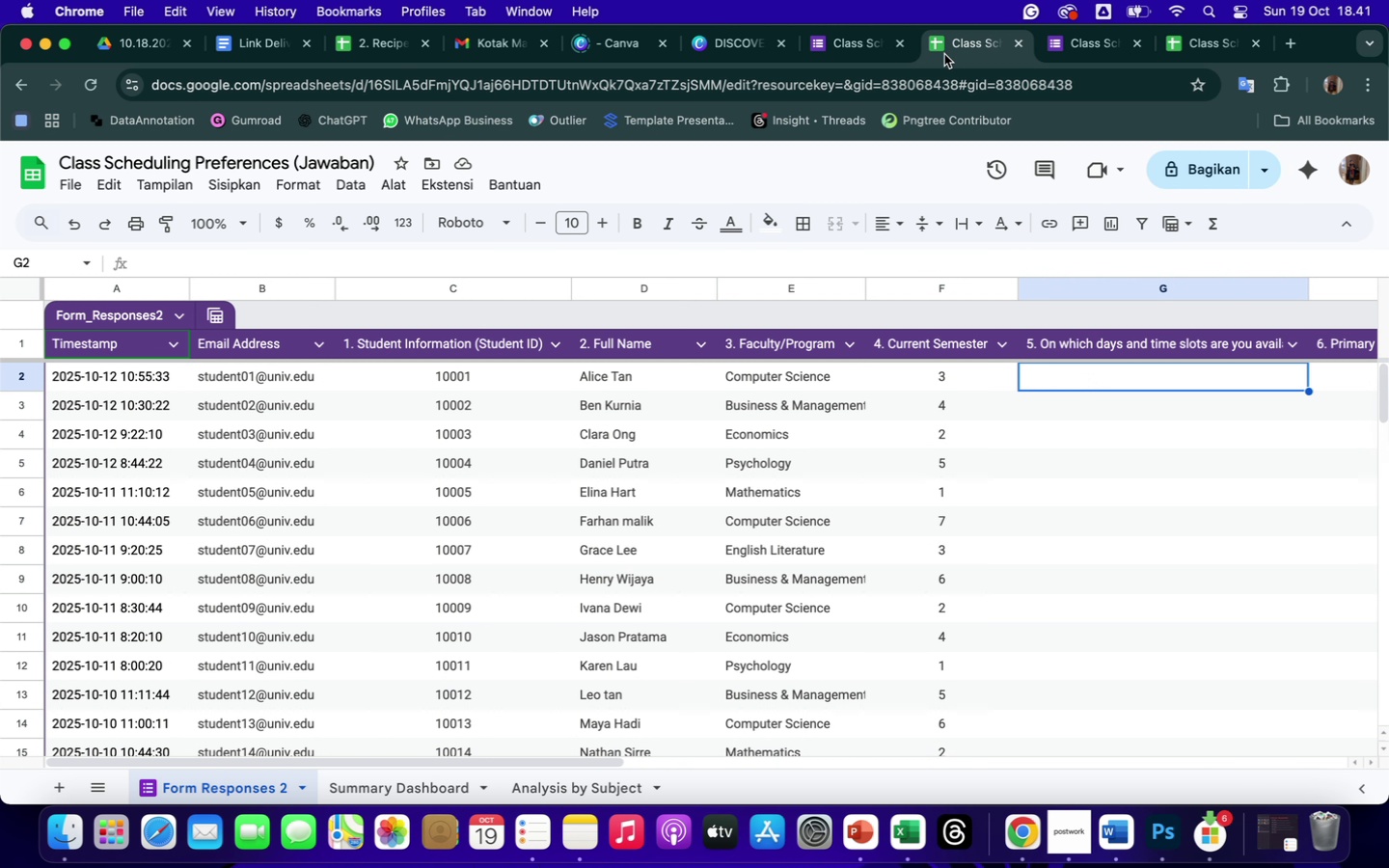 
left_click([864, 44])
 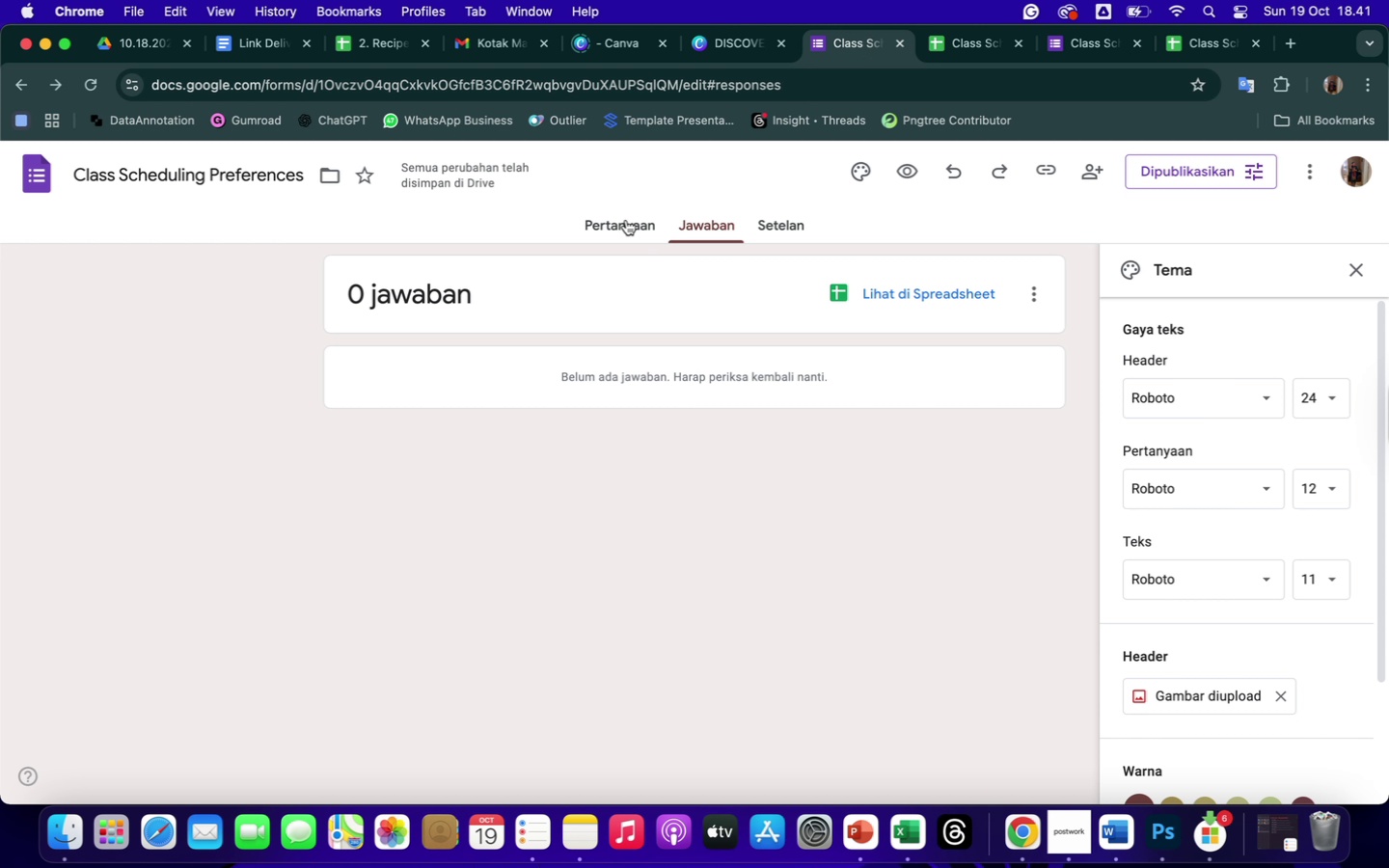 
left_click([613, 223])
 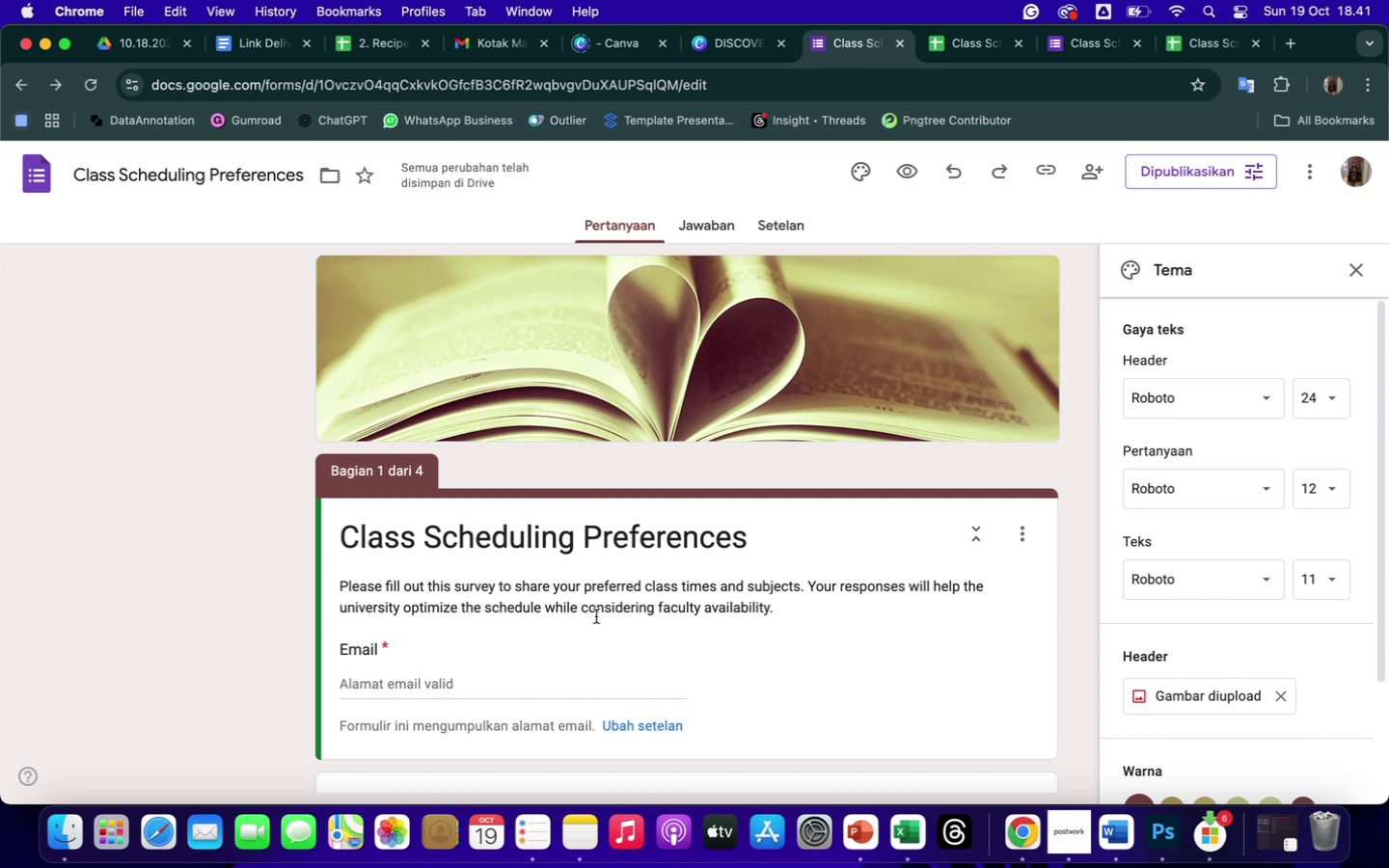 
scroll: coordinate [596, 616], scroll_direction: down, amount: 134.0
 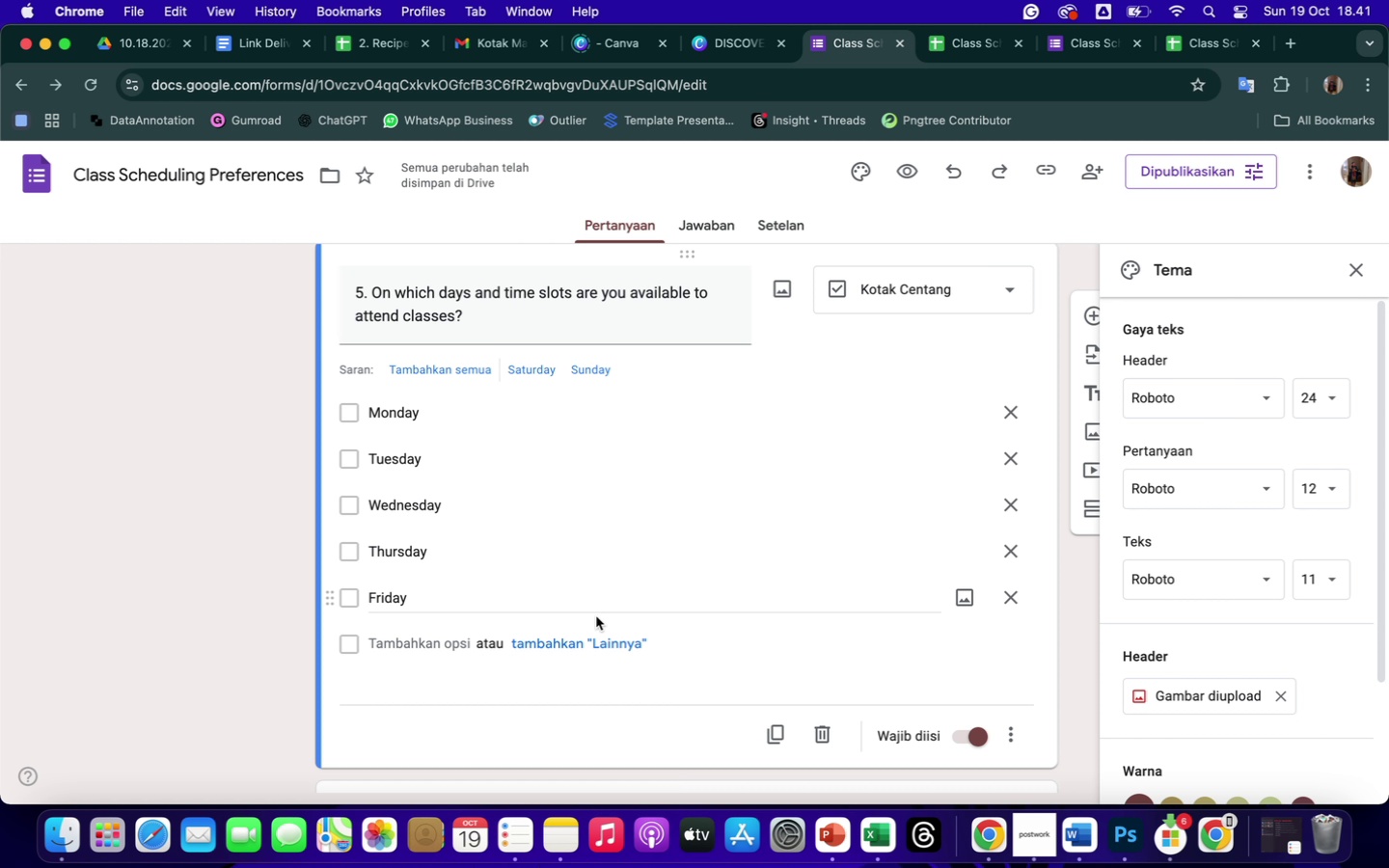 
wait(21.95)
 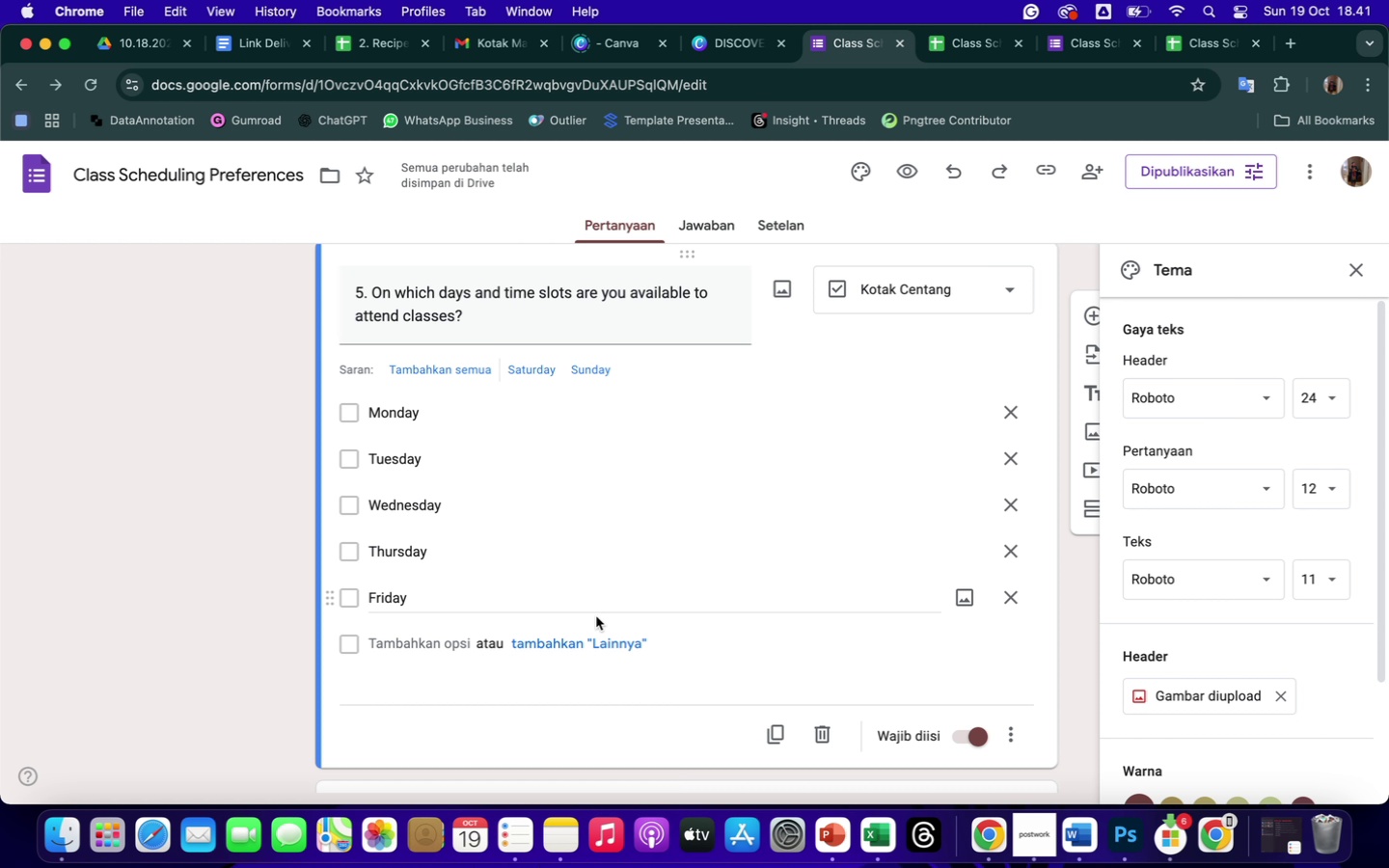 
left_click([959, 42])
 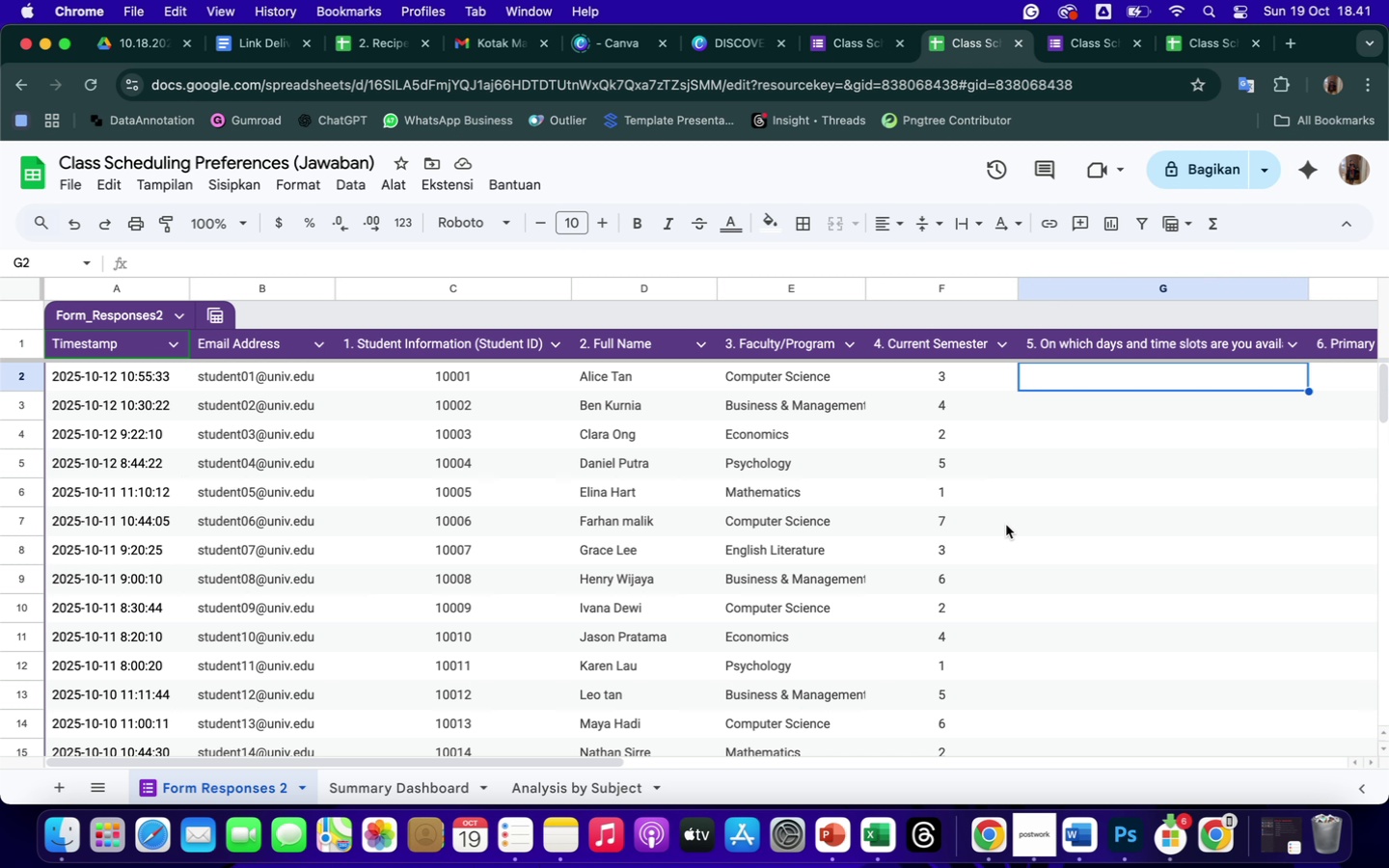 
wait(14.18)
 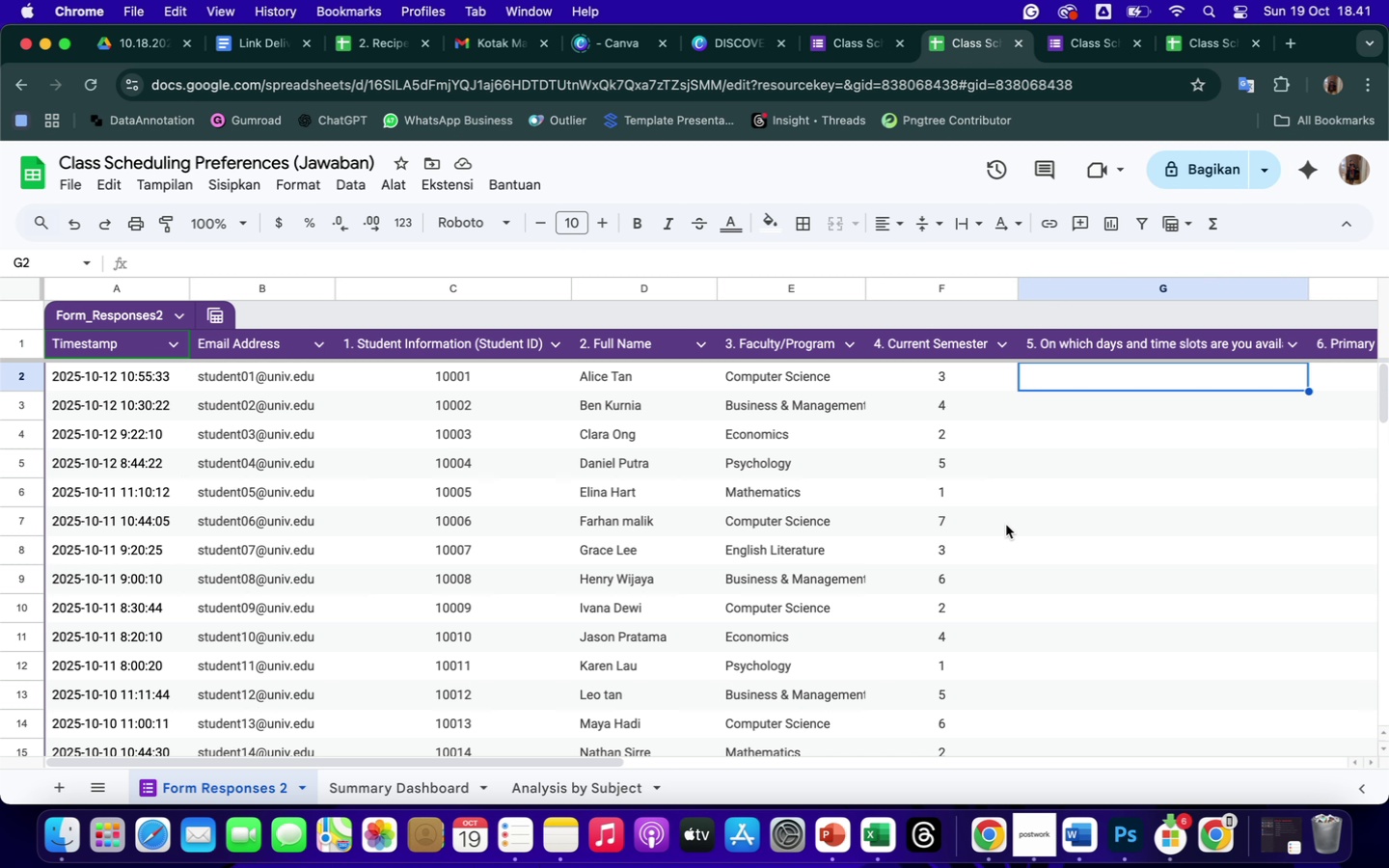 
left_click([856, 41])
 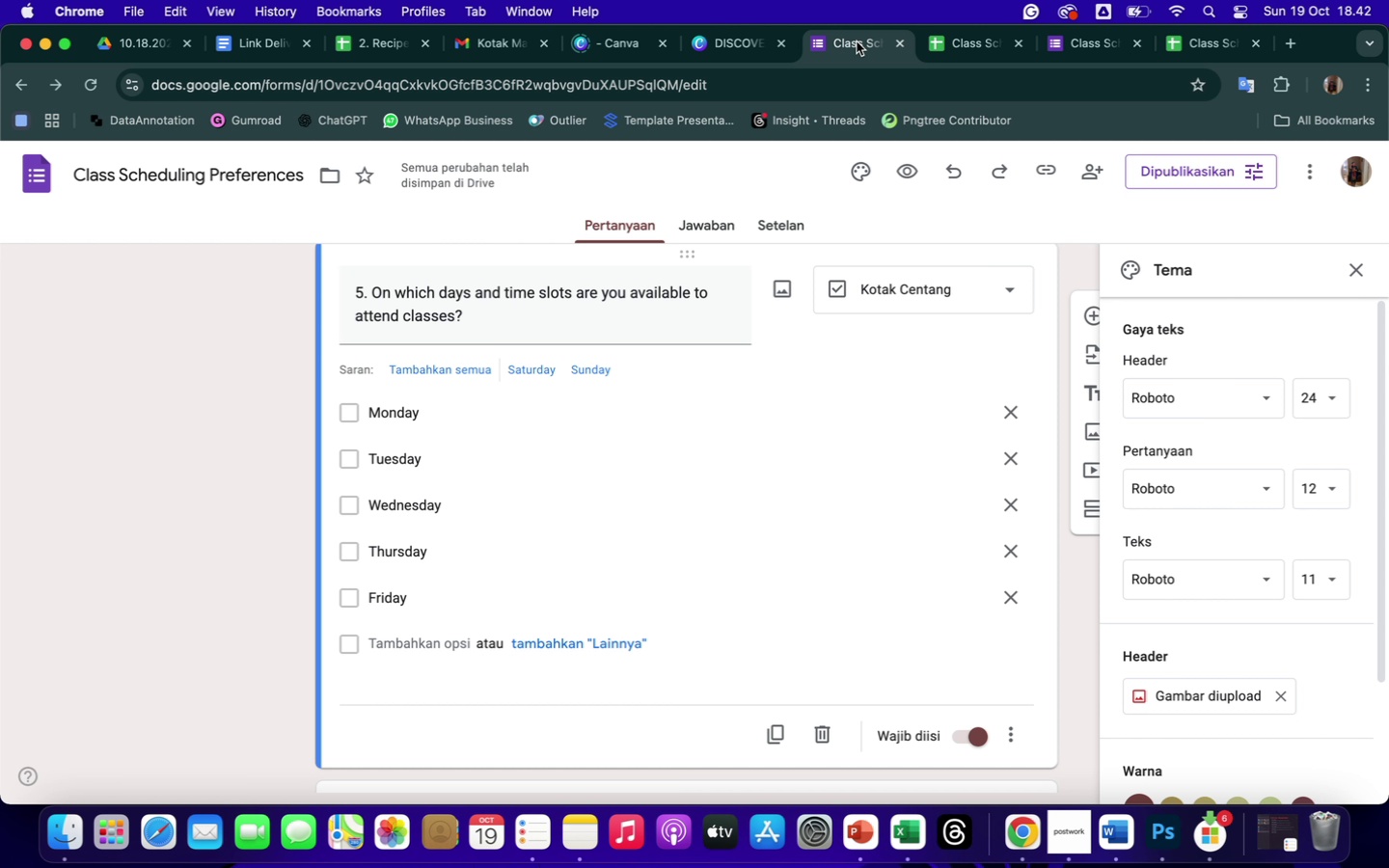 
wait(18.0)
 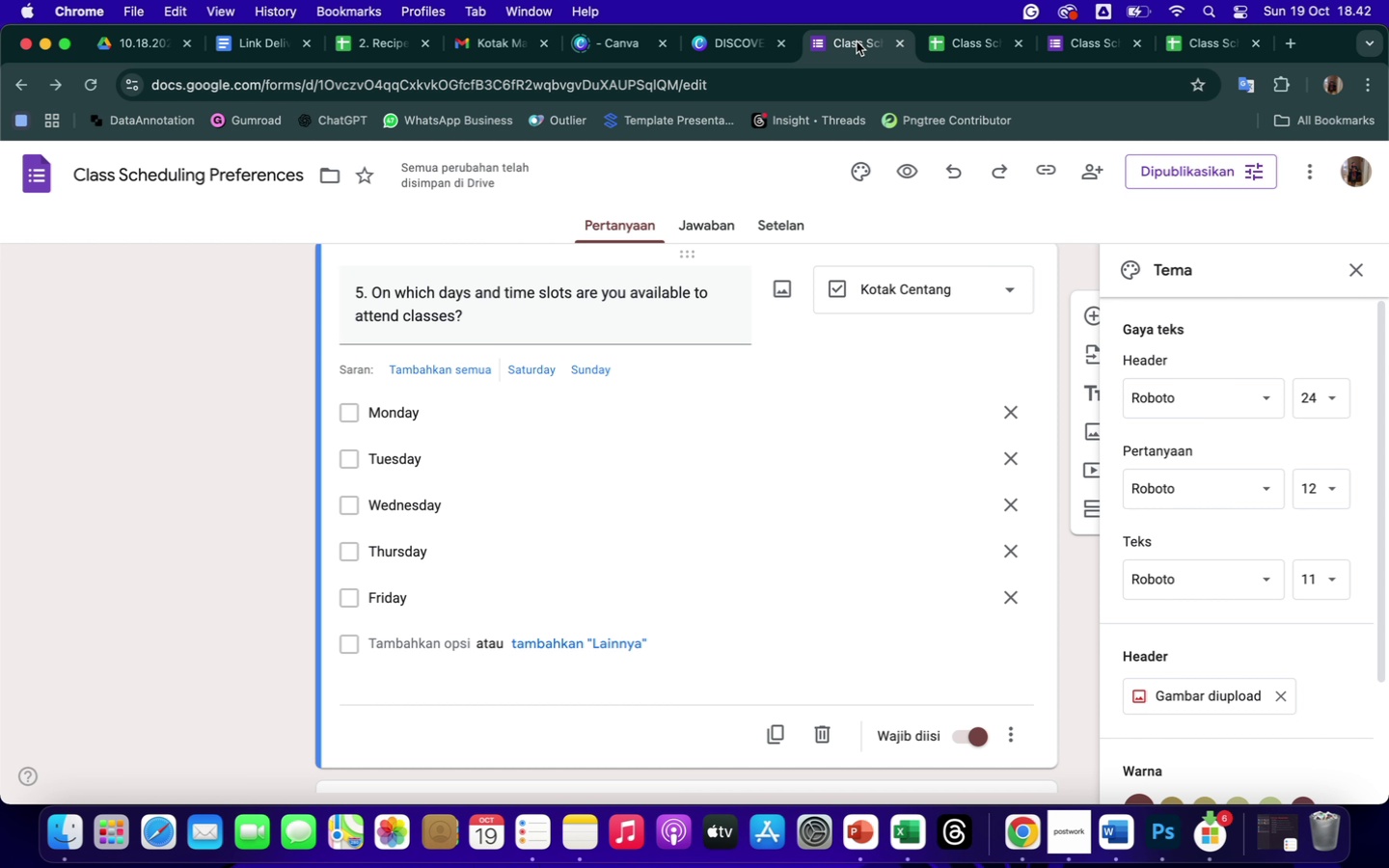 
left_click([967, 46])
 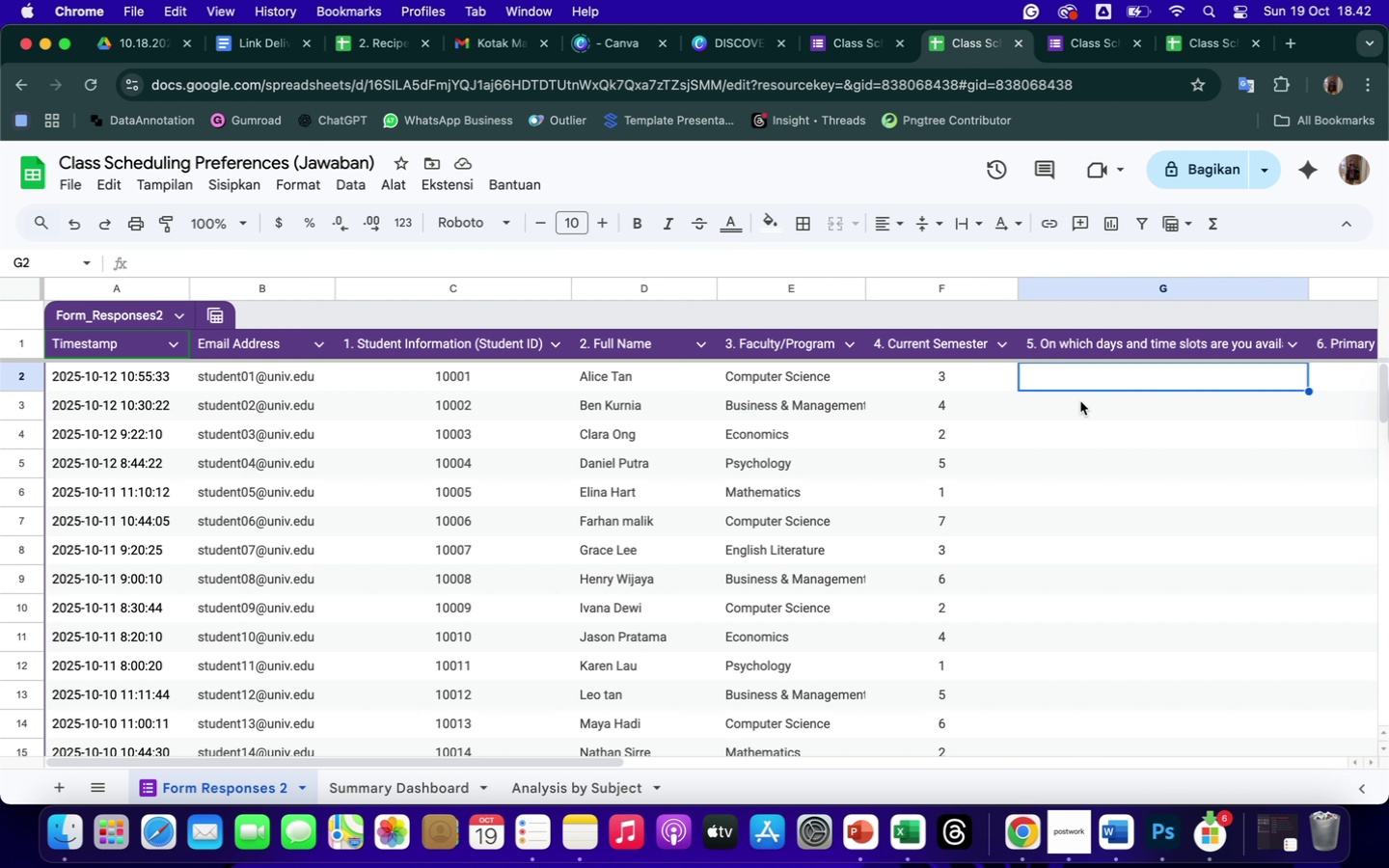 
scroll: coordinate [1125, 500], scroll_direction: up, amount: 12.0
 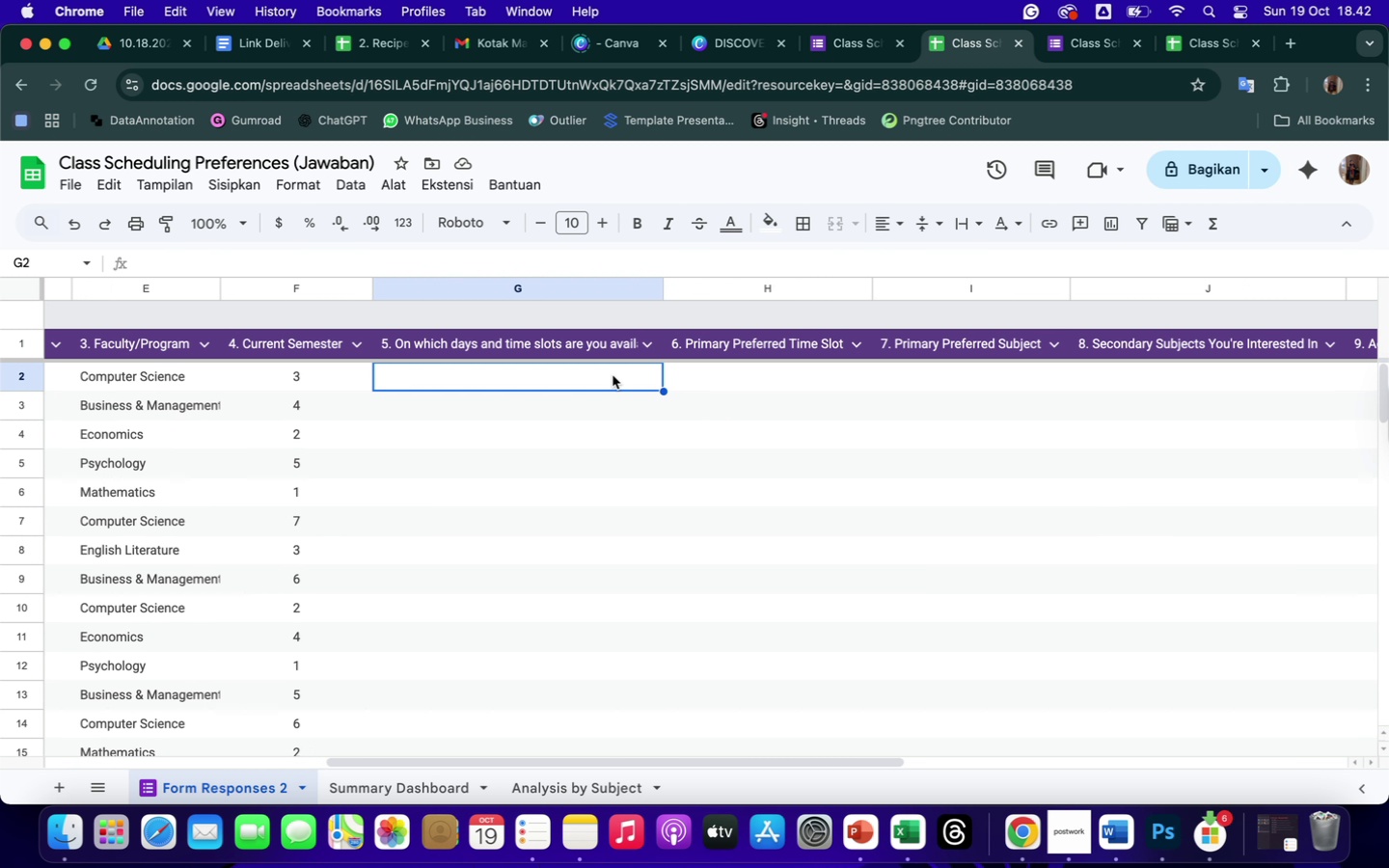 
double_click([613, 375])
 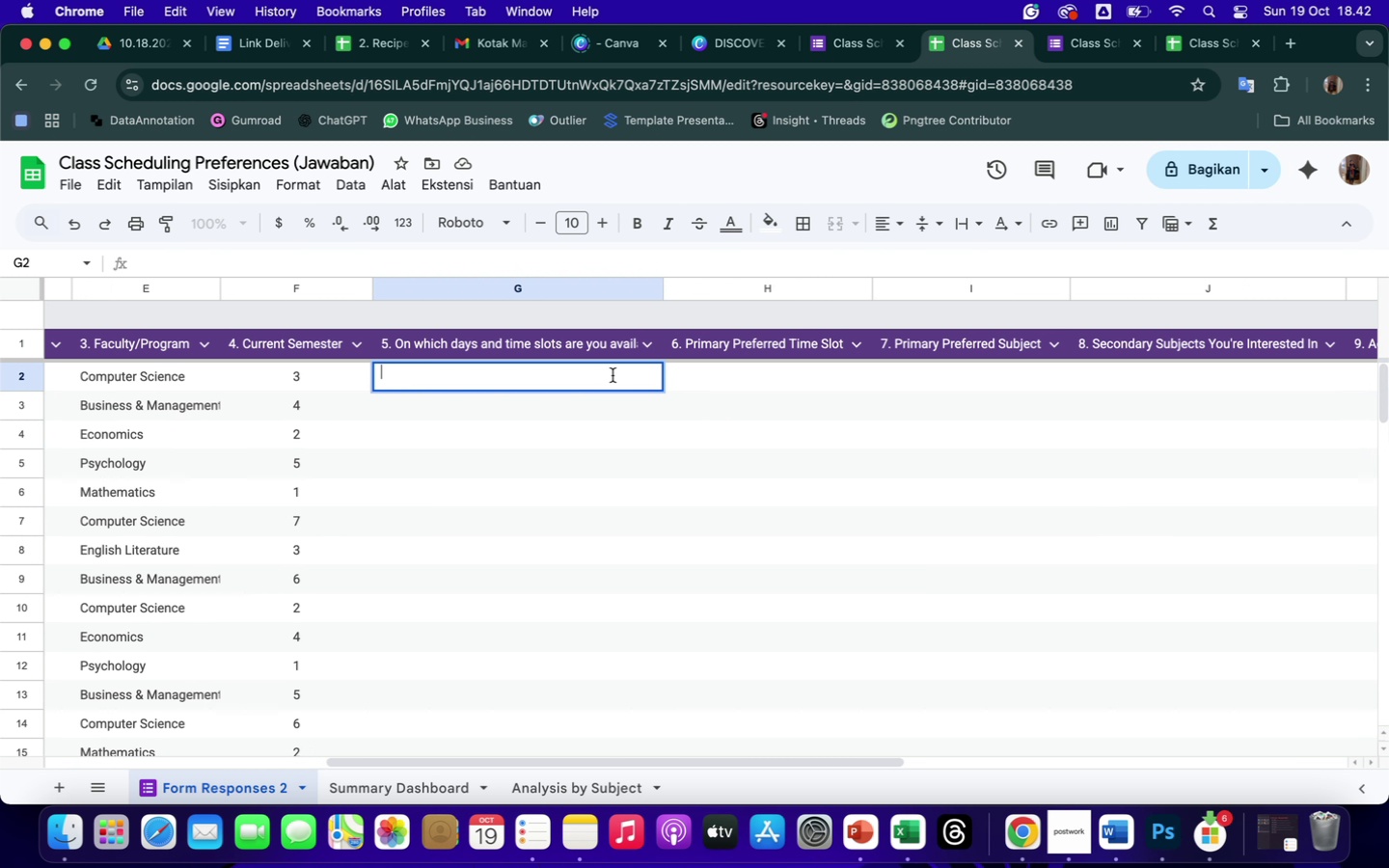 
type(Mob)
key(Backspace)
type(nday, Wef)
key(Backspace)
type(dnesday, Friday)
 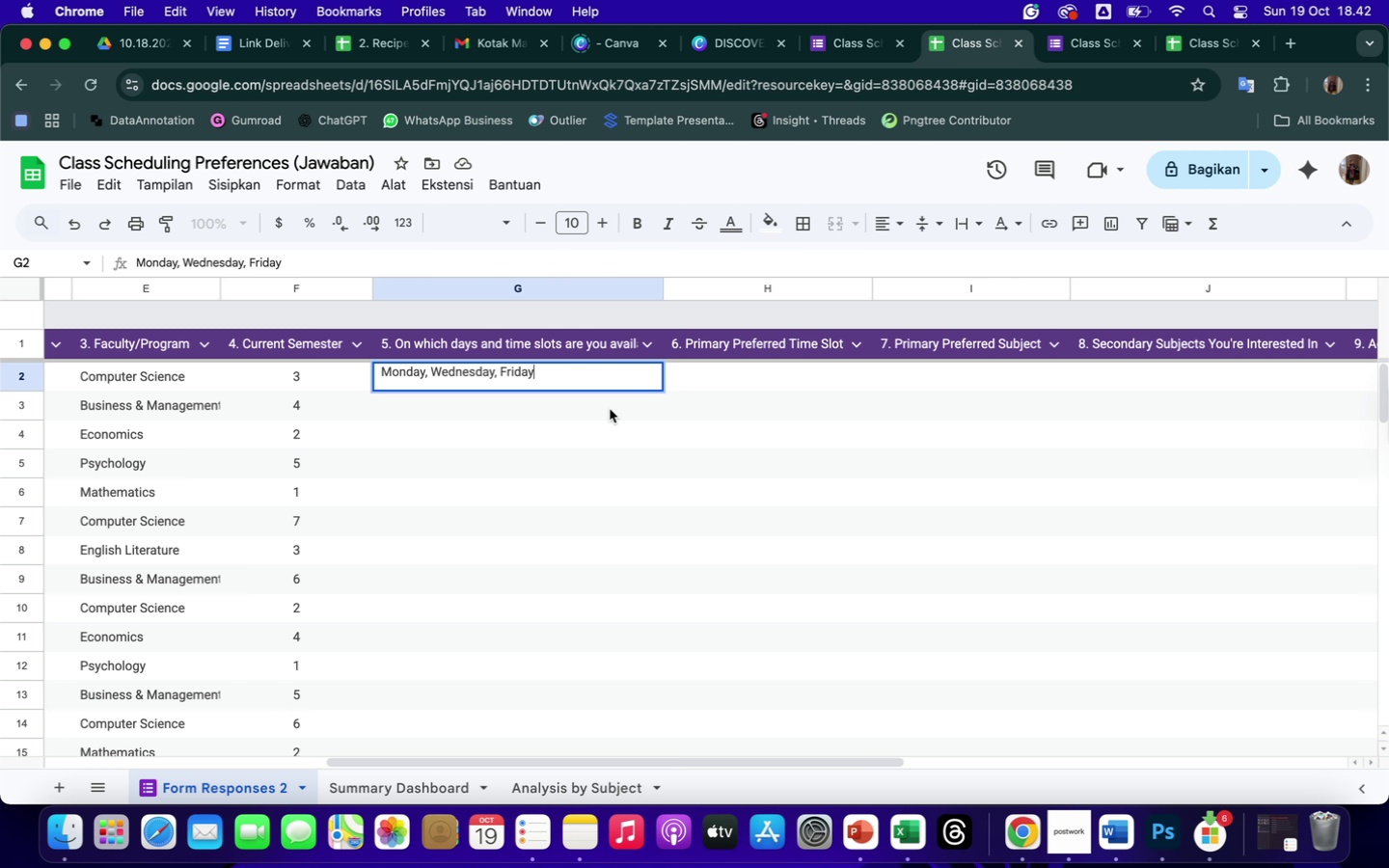 
left_click([613, 446])
 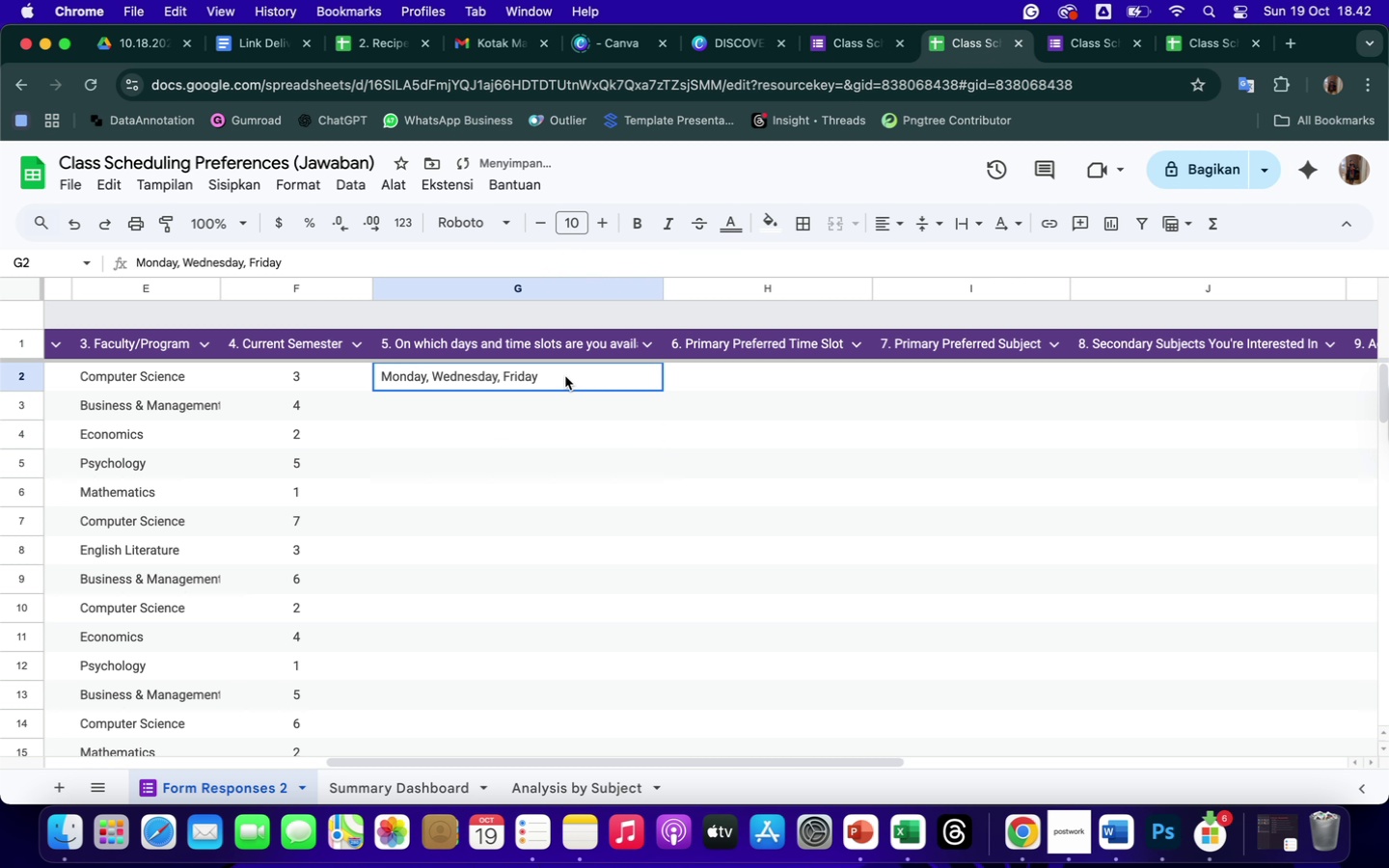 
left_click([565, 376])
 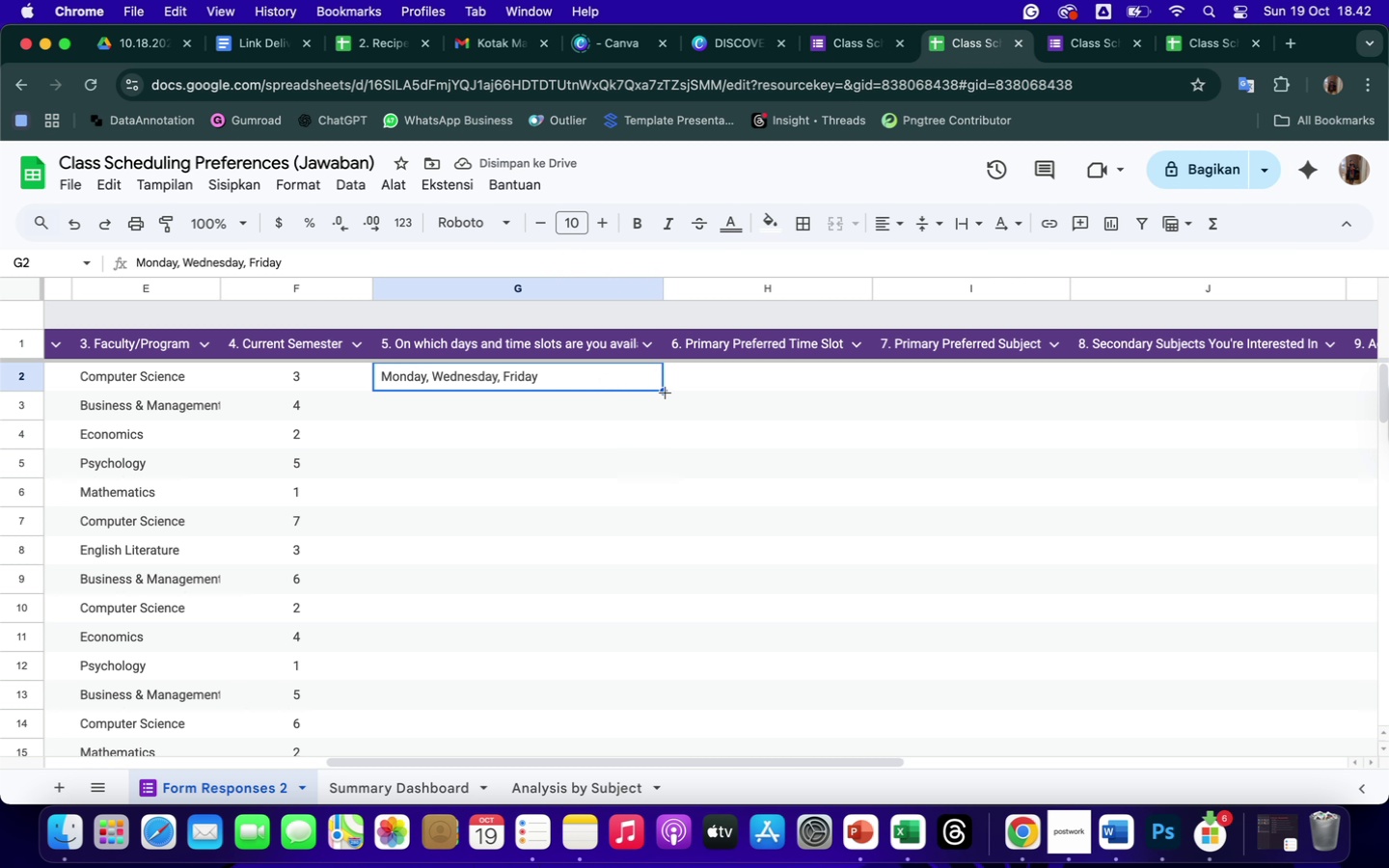 
left_click_drag(start_coordinate=[666, 393], to_coordinate=[659, 547])
 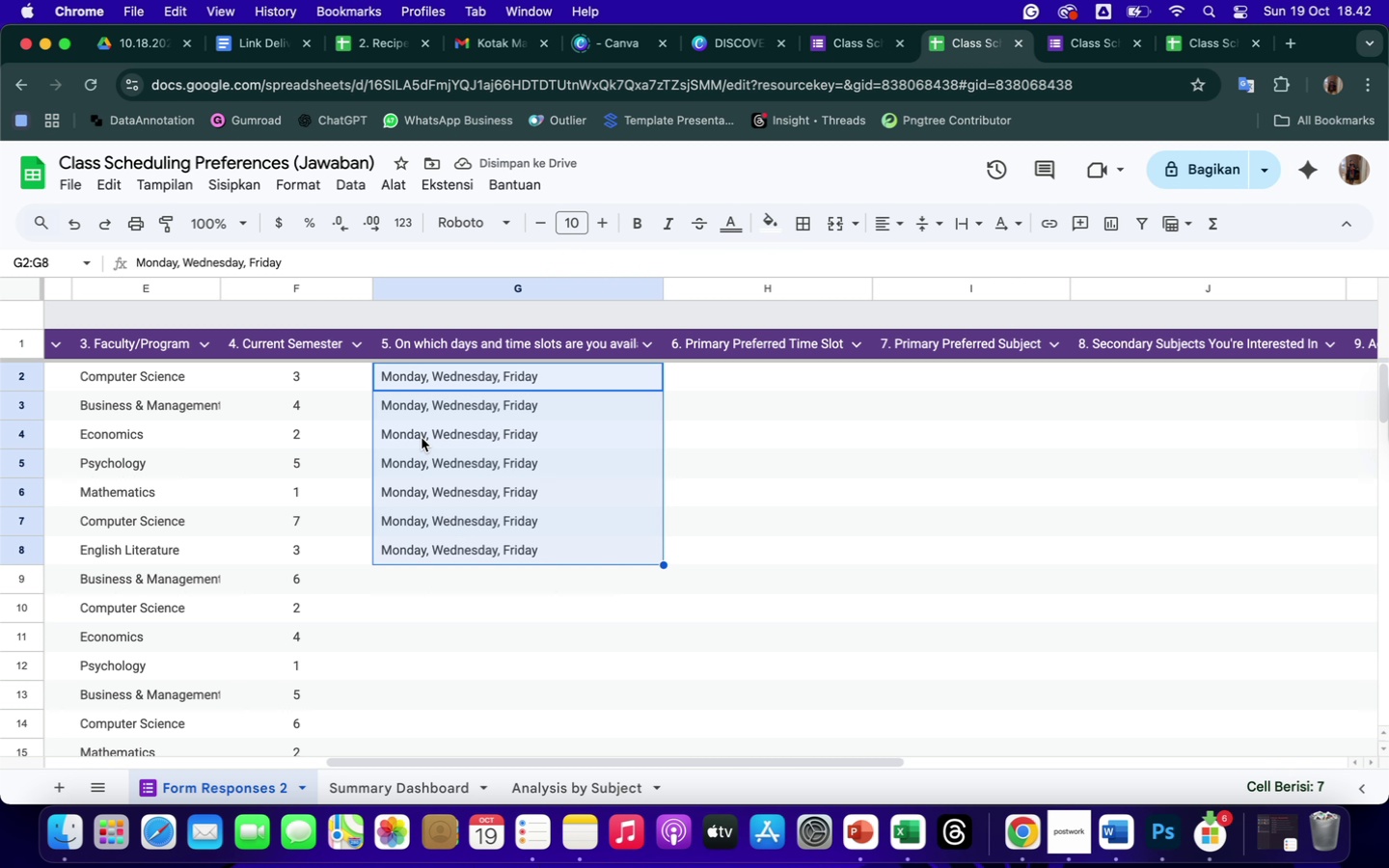 
left_click([408, 573])
 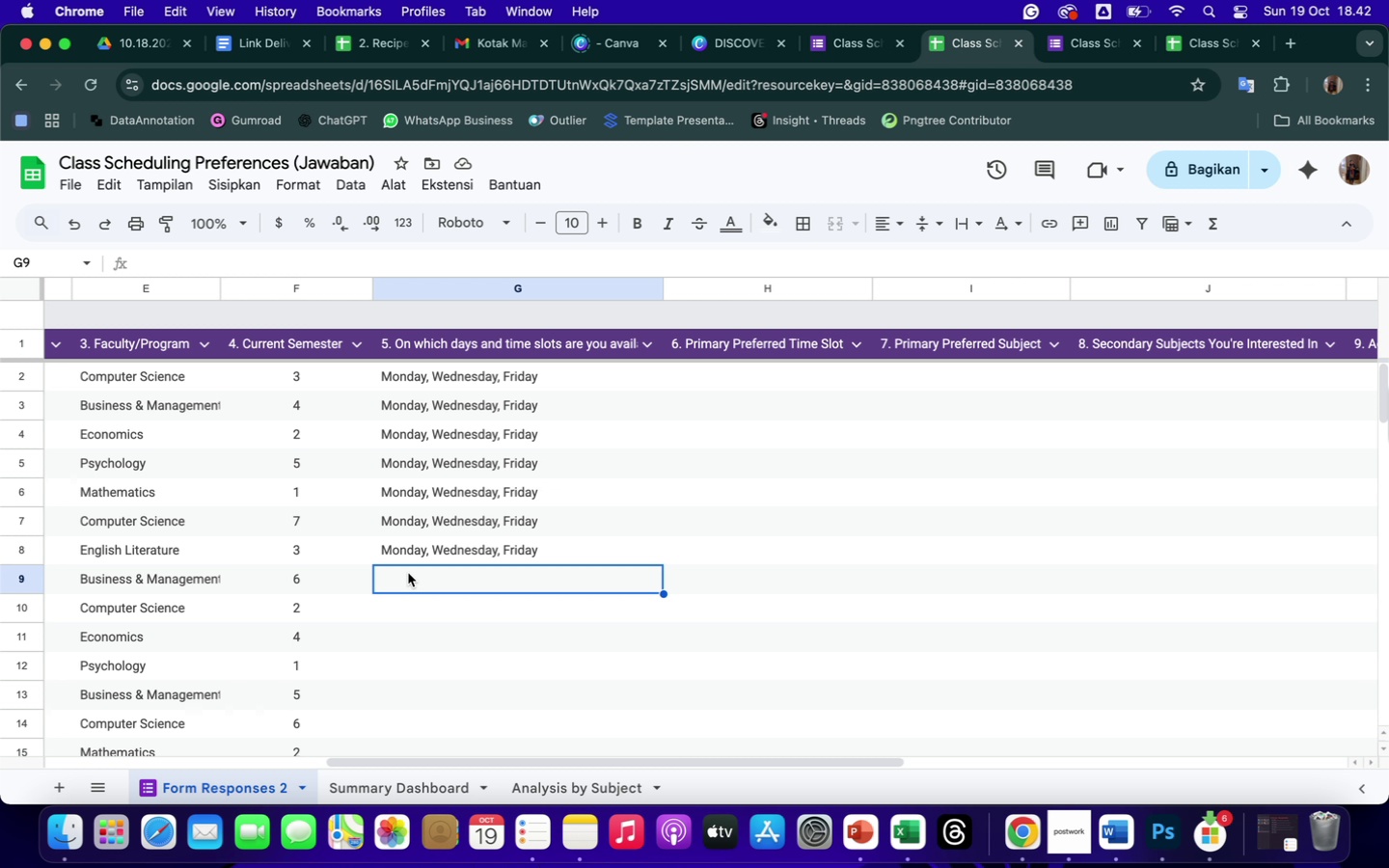 
type(Tuesday, Th)
 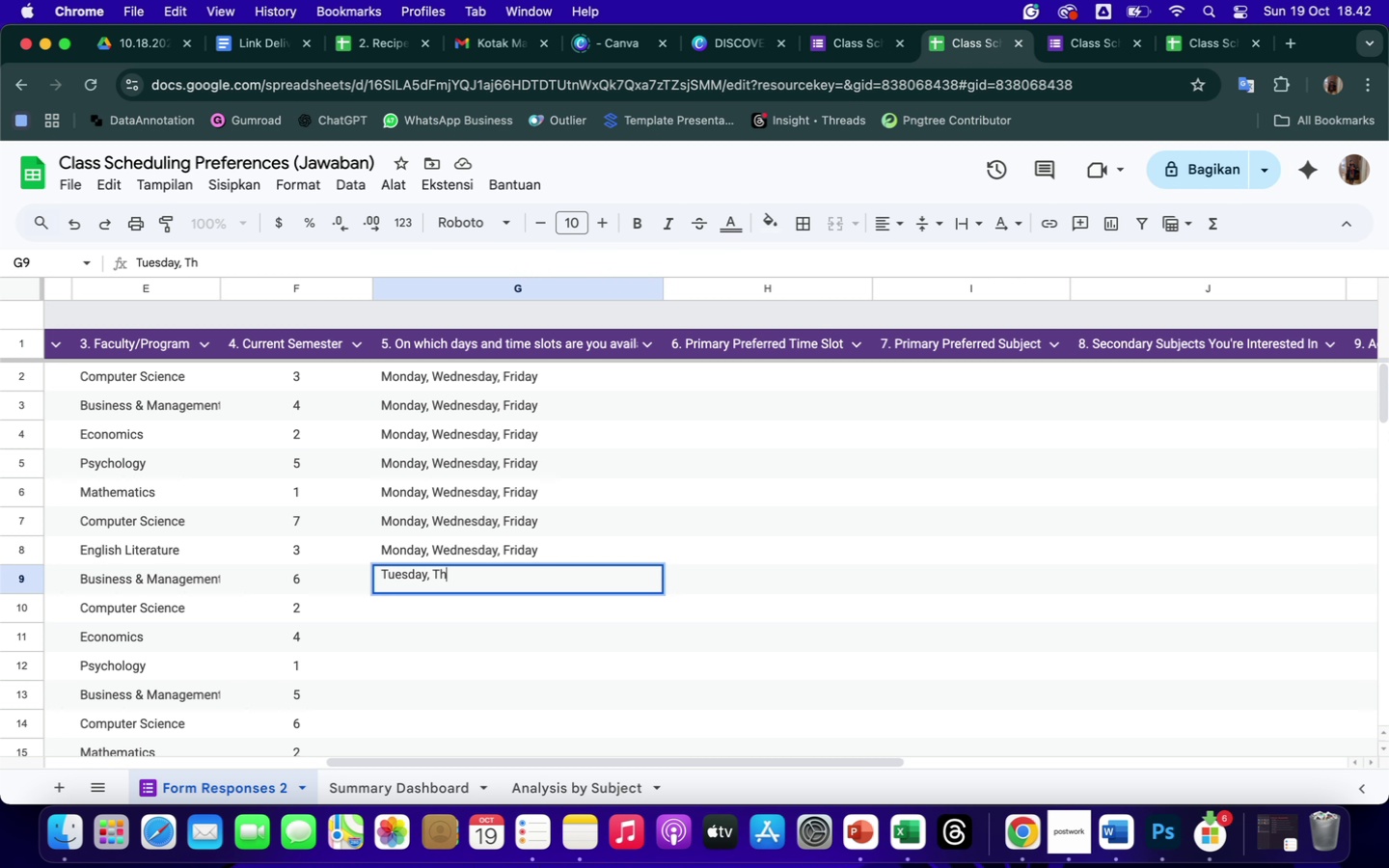 
type(ur)
 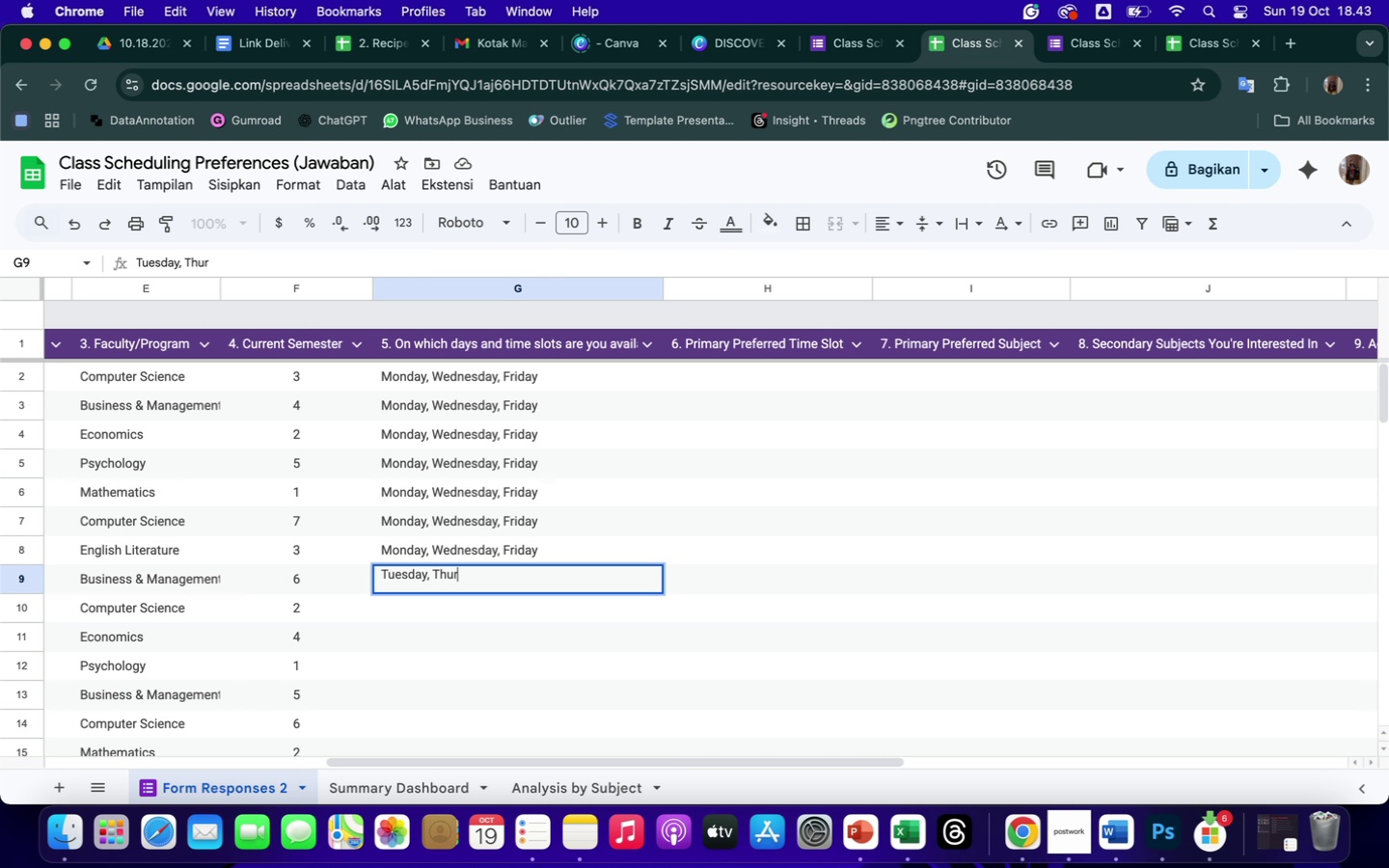 
type(sday, Friday)
 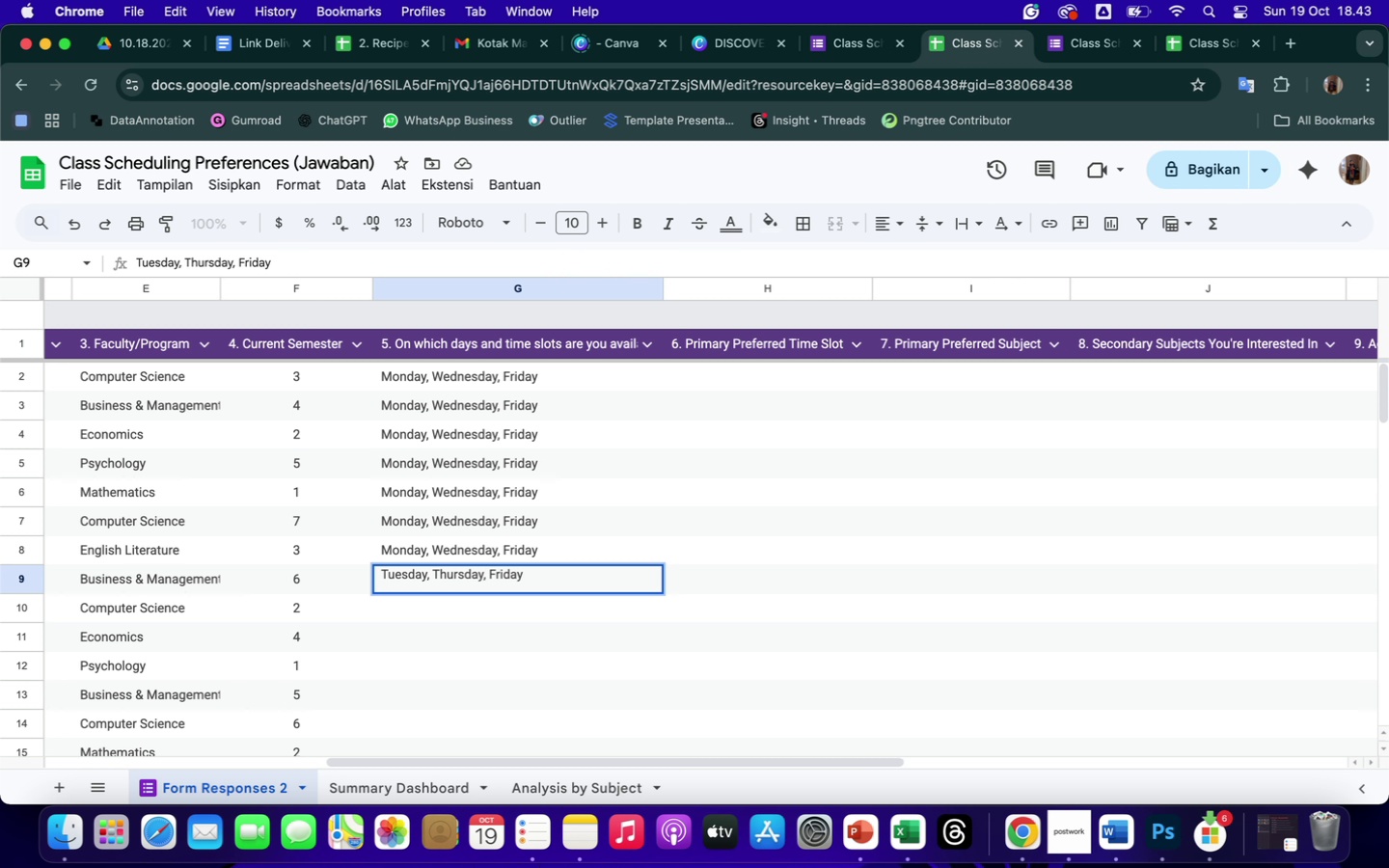 
key(Enter)
 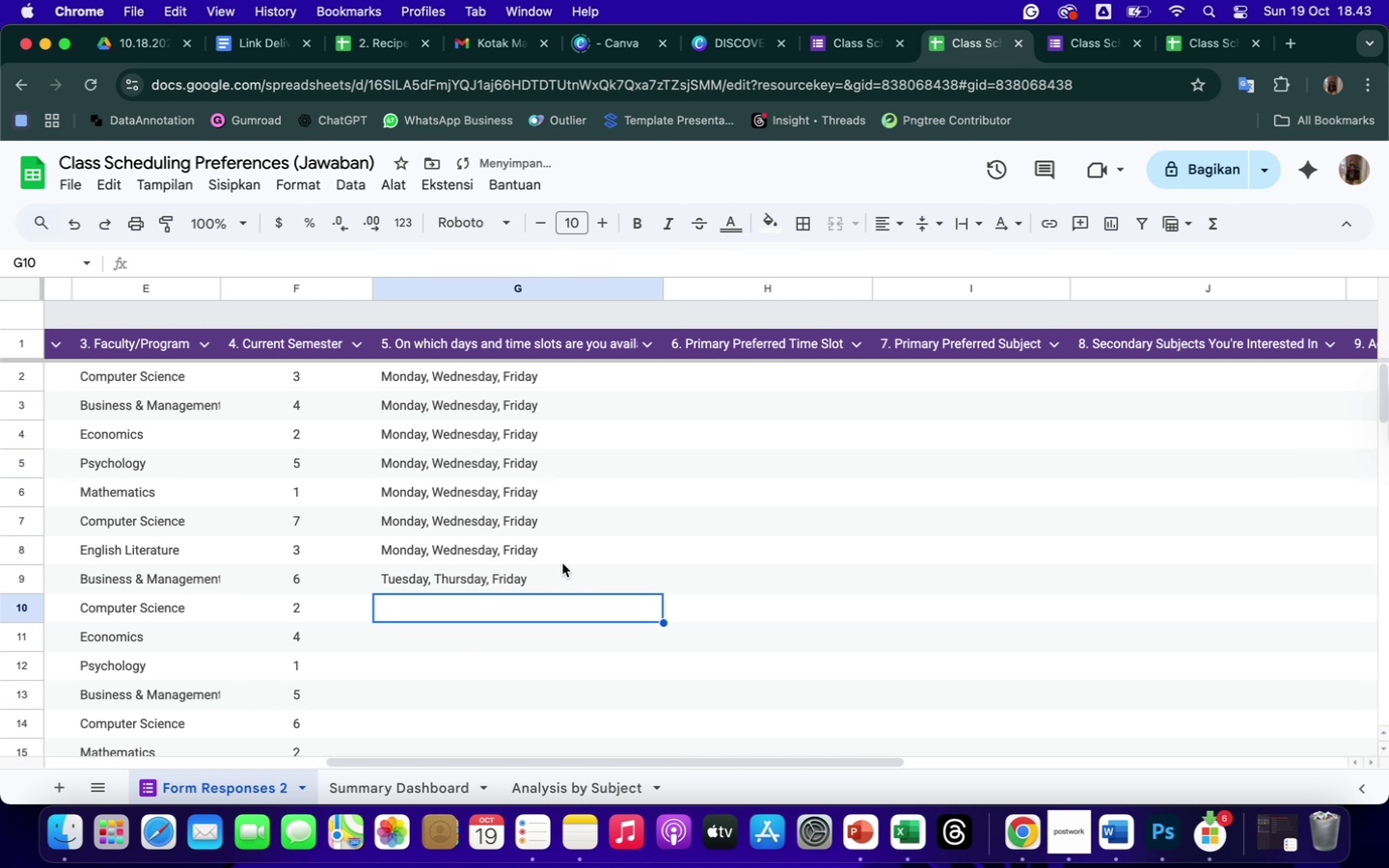 
left_click([541, 570])
 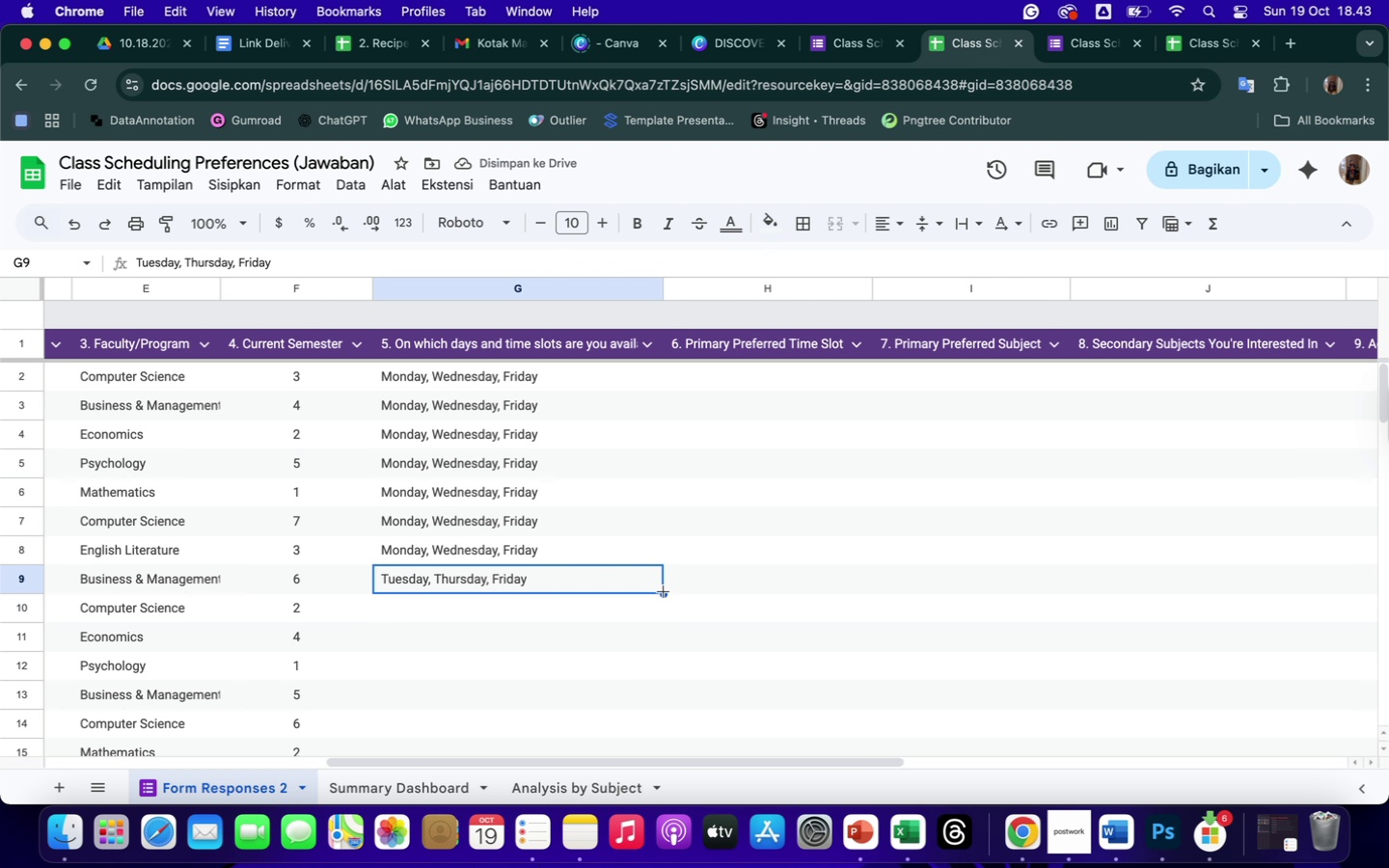 
left_click_drag(start_coordinate=[664, 591], to_coordinate=[661, 691])
 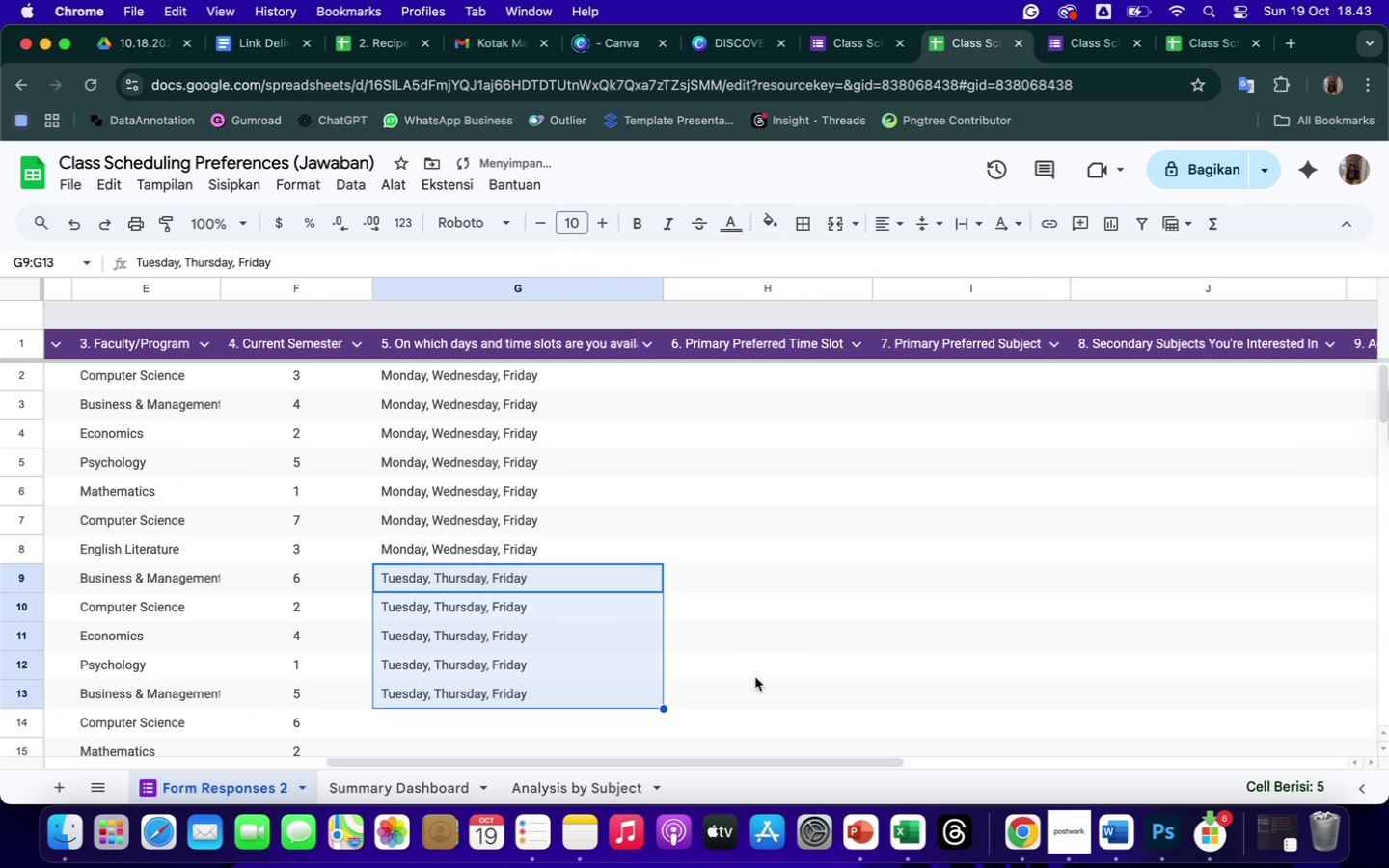 
scroll: coordinate [755, 677], scroll_direction: down, amount: 28.0
 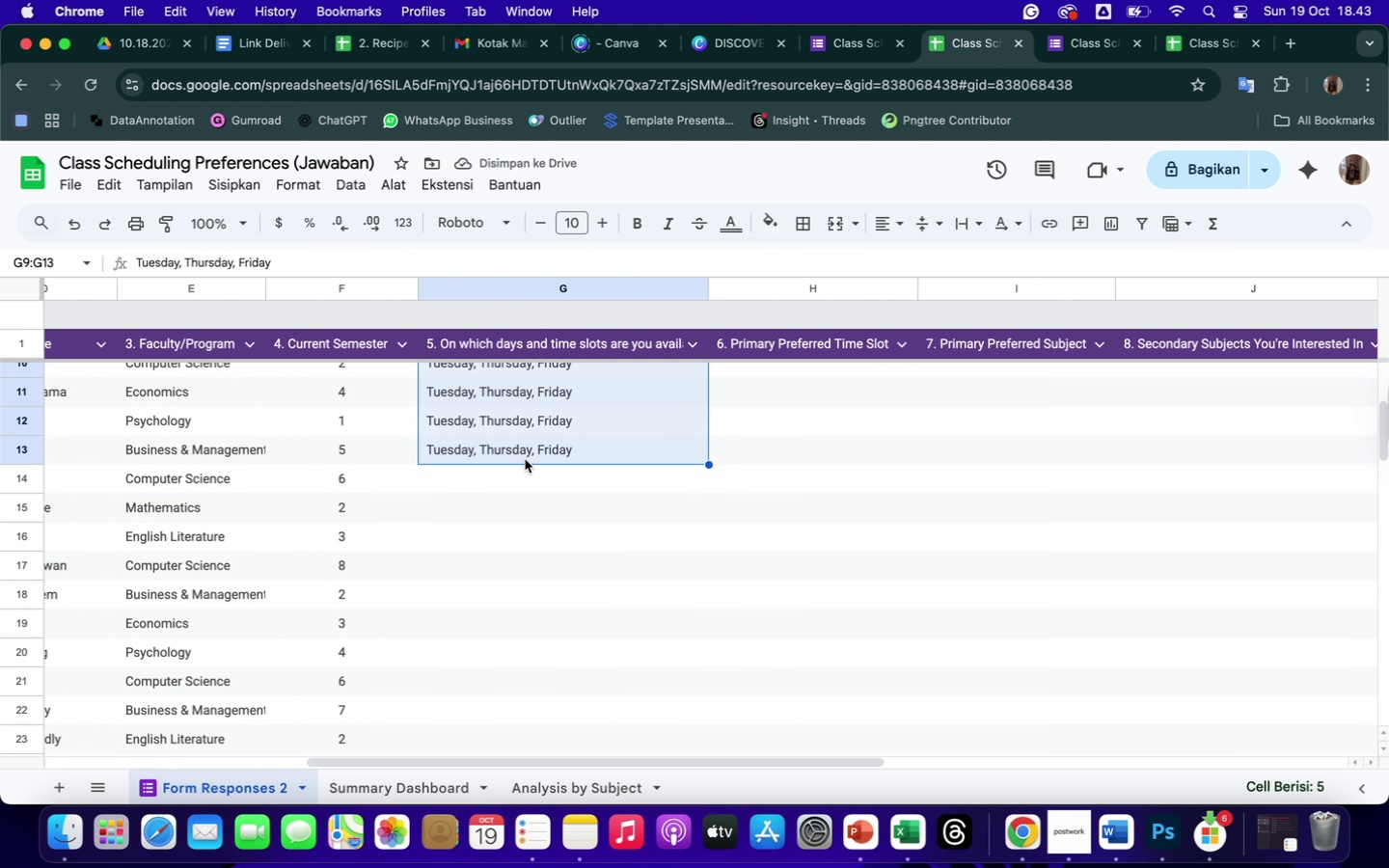 
left_click([524, 477])
 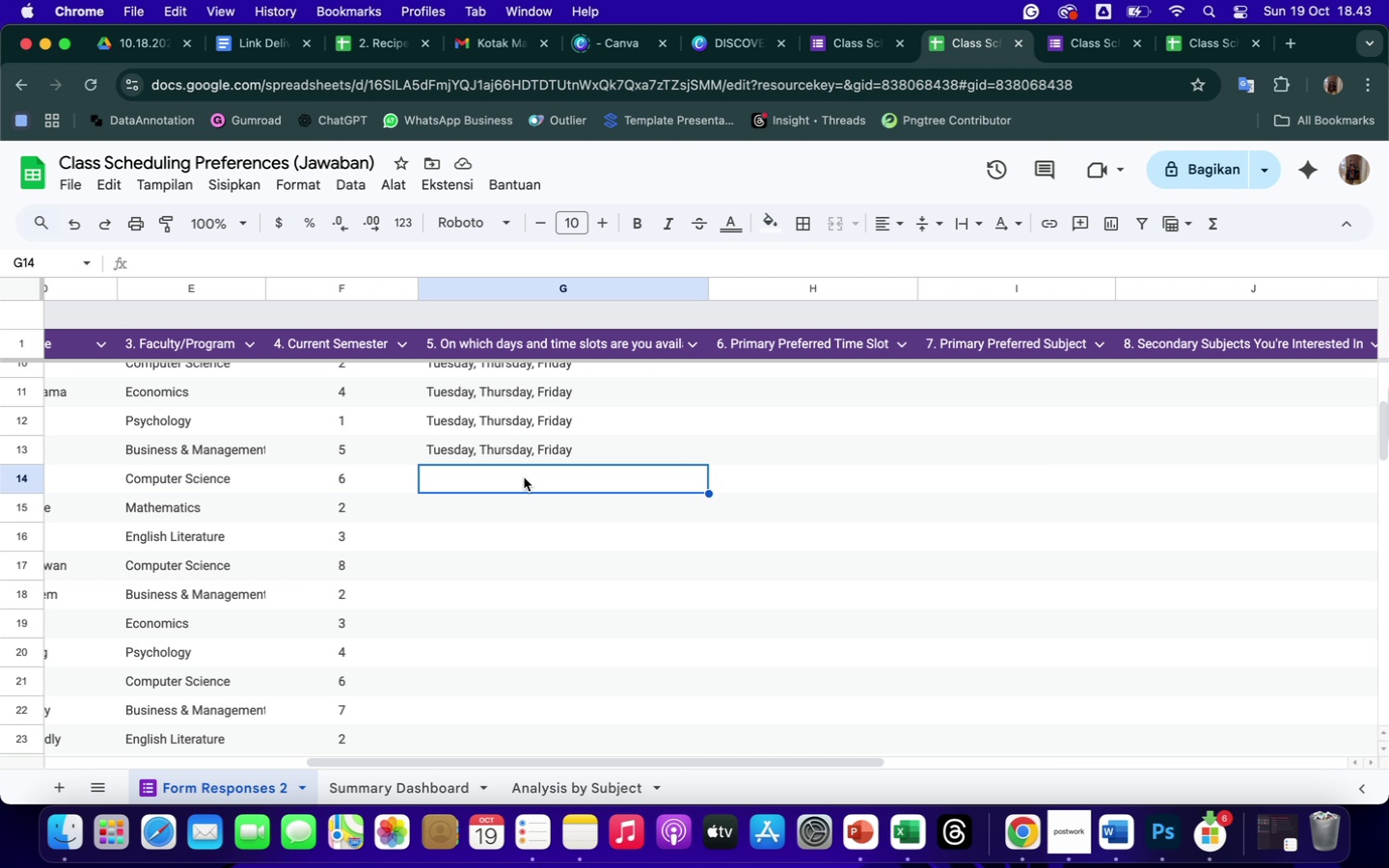 
type(Monday, Tuesday)
 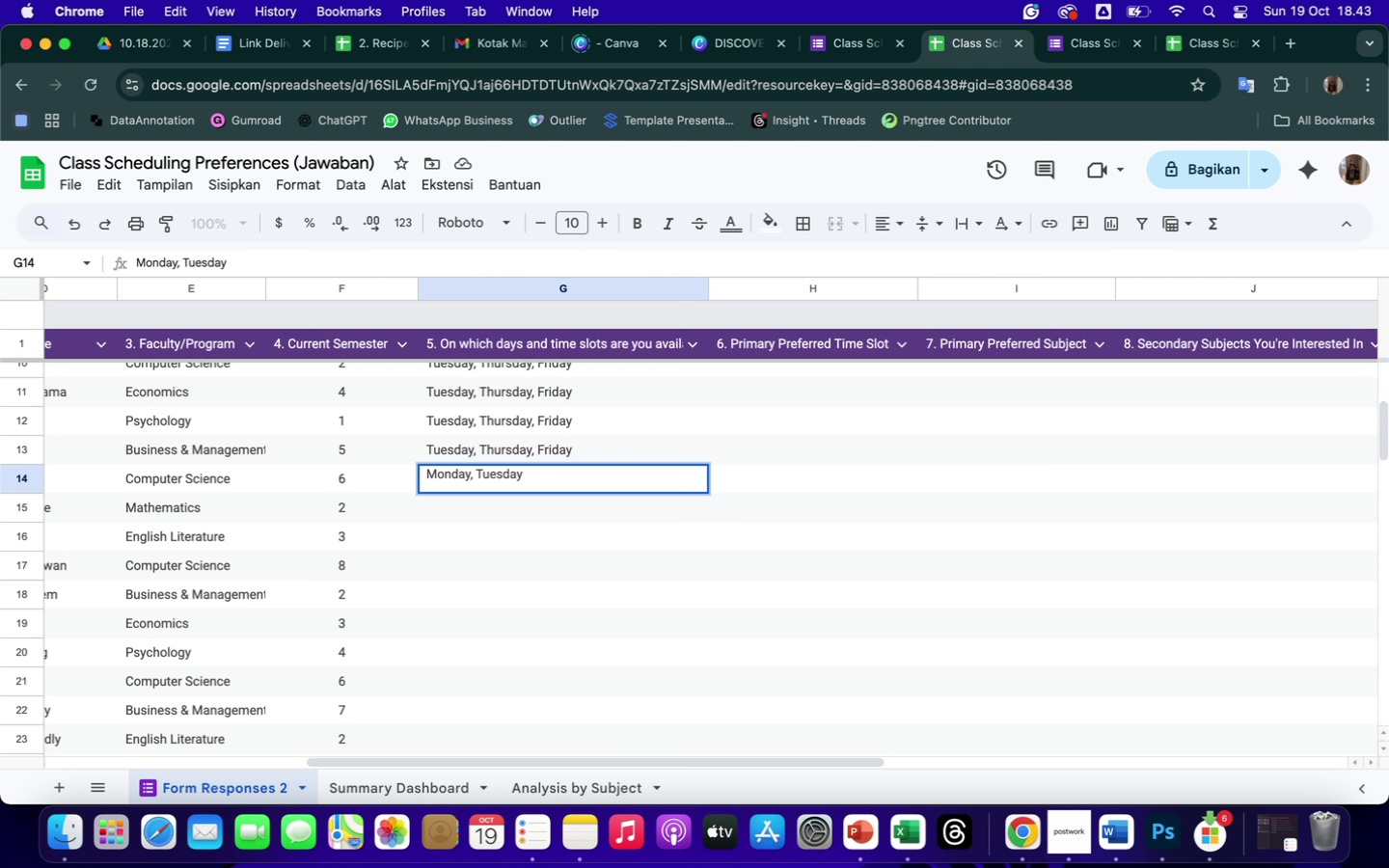 
type(, Wednesday)
 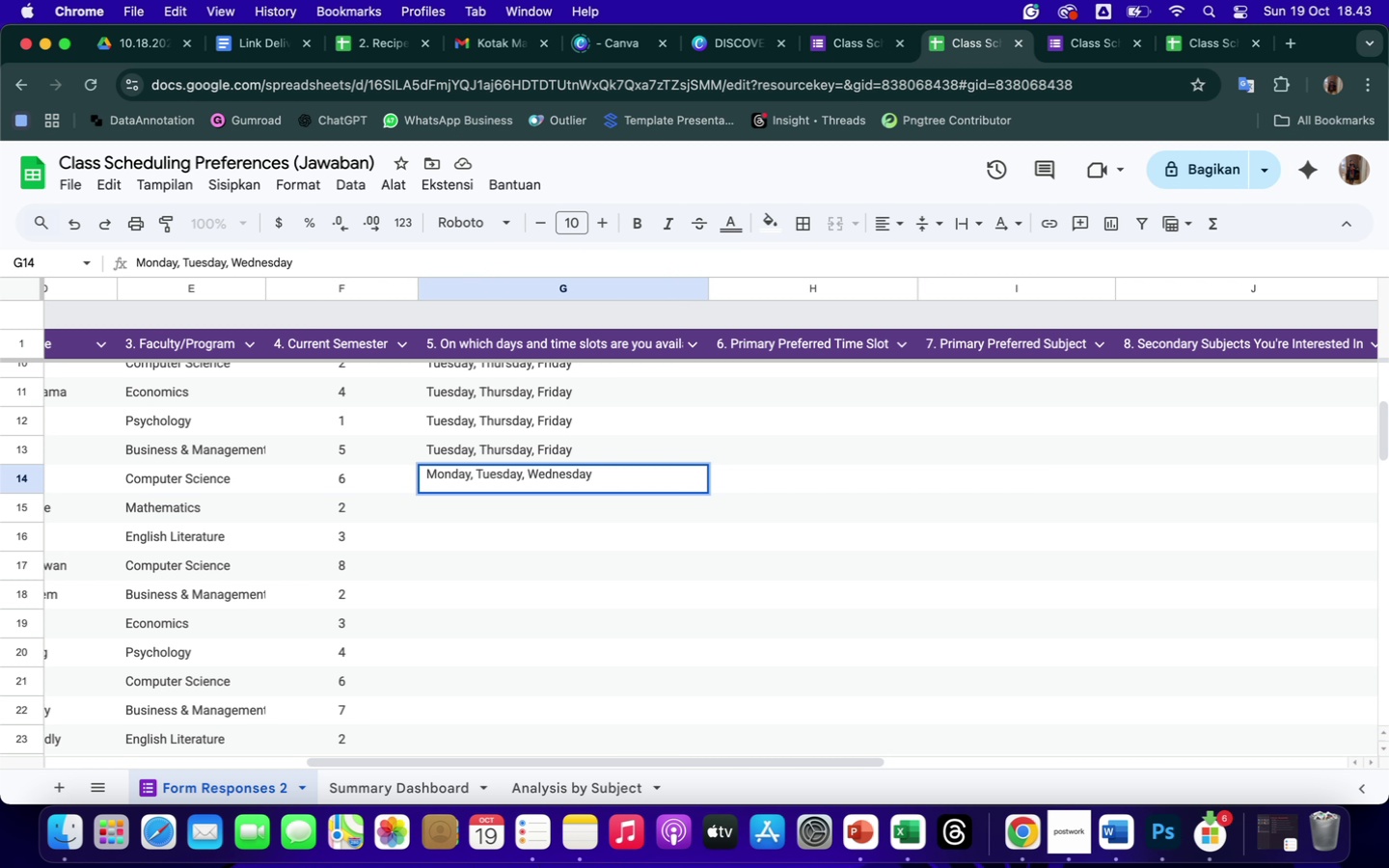 
key(Enter)
 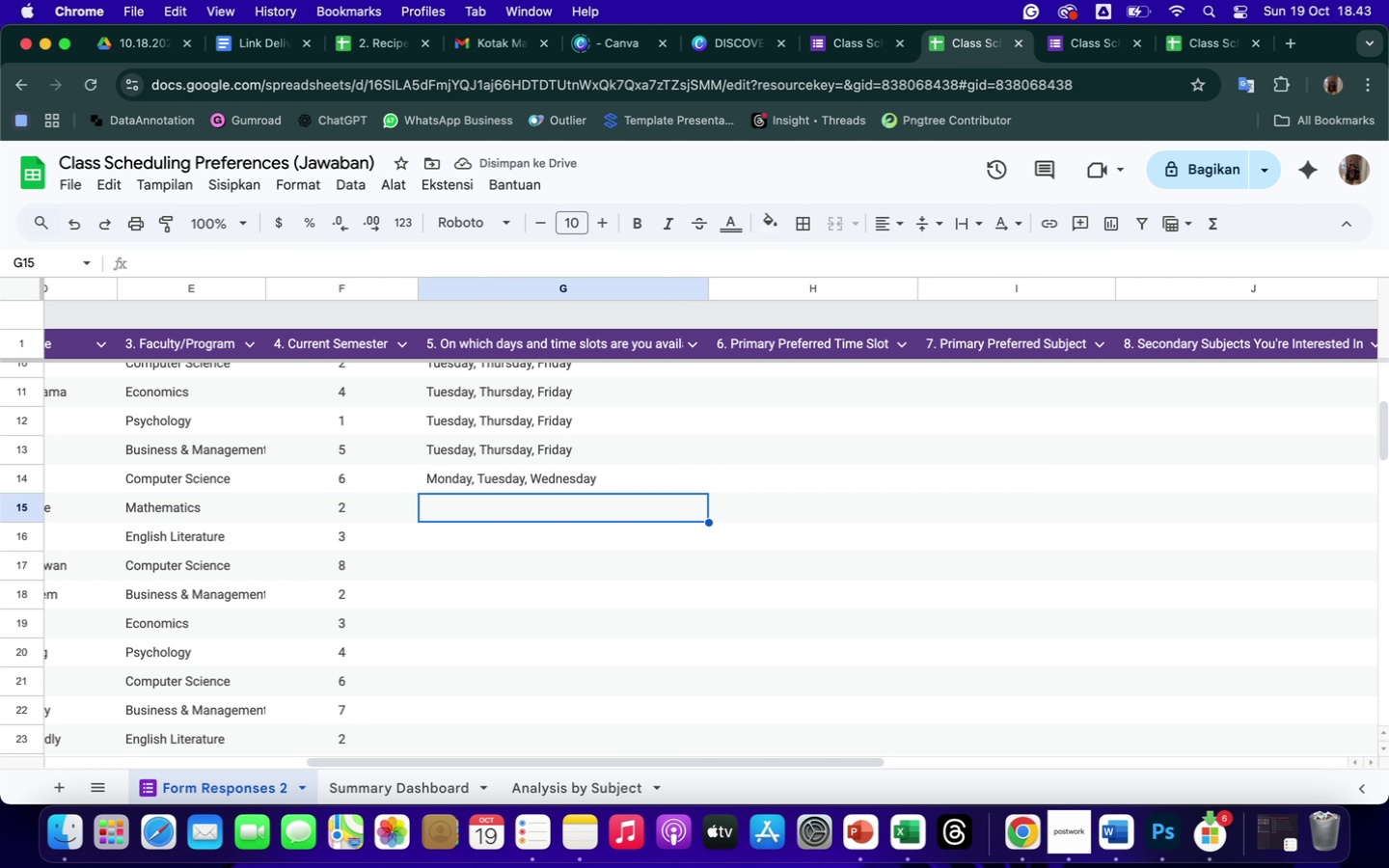 
wait(9.44)
 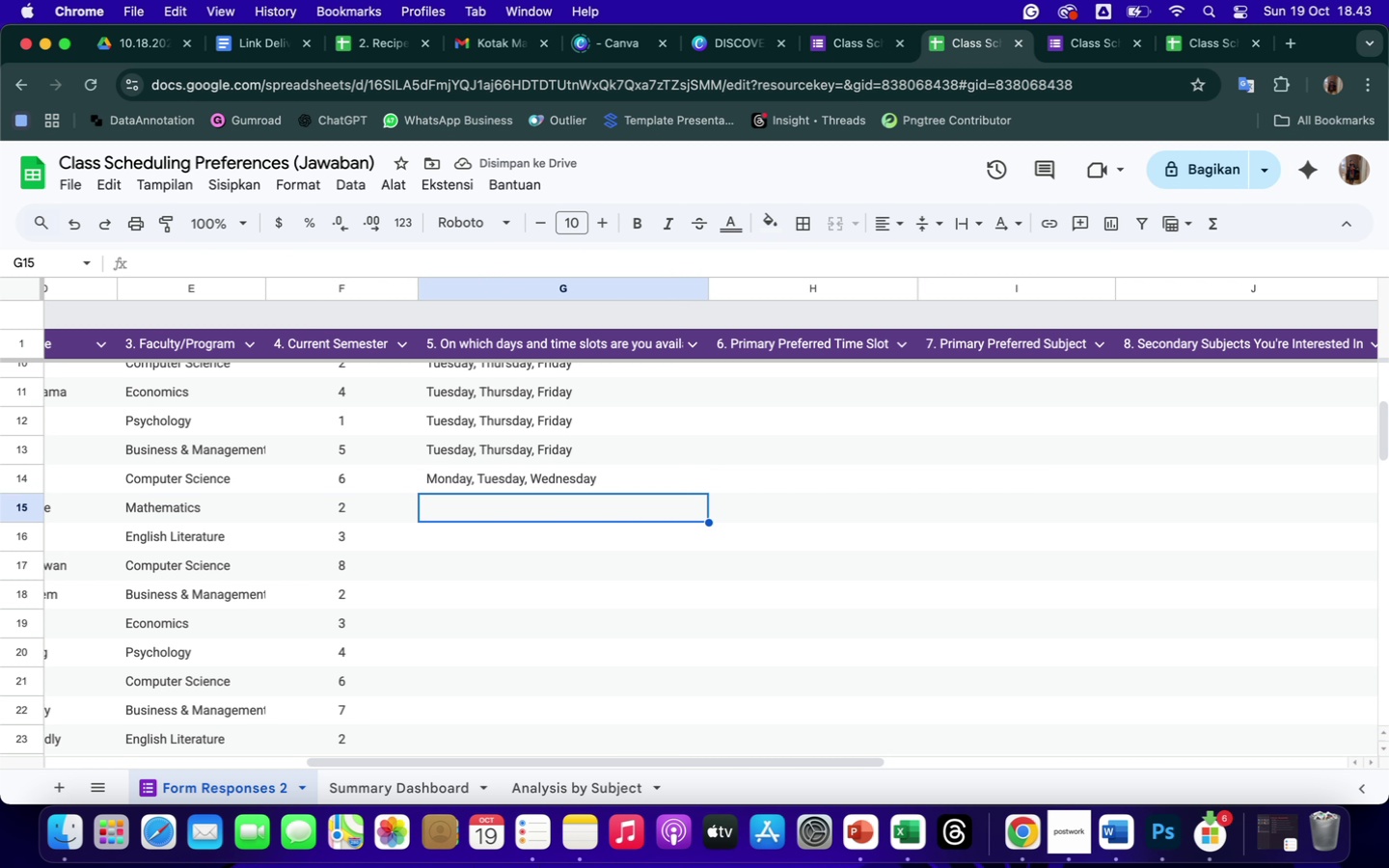 
left_click([586, 482])
 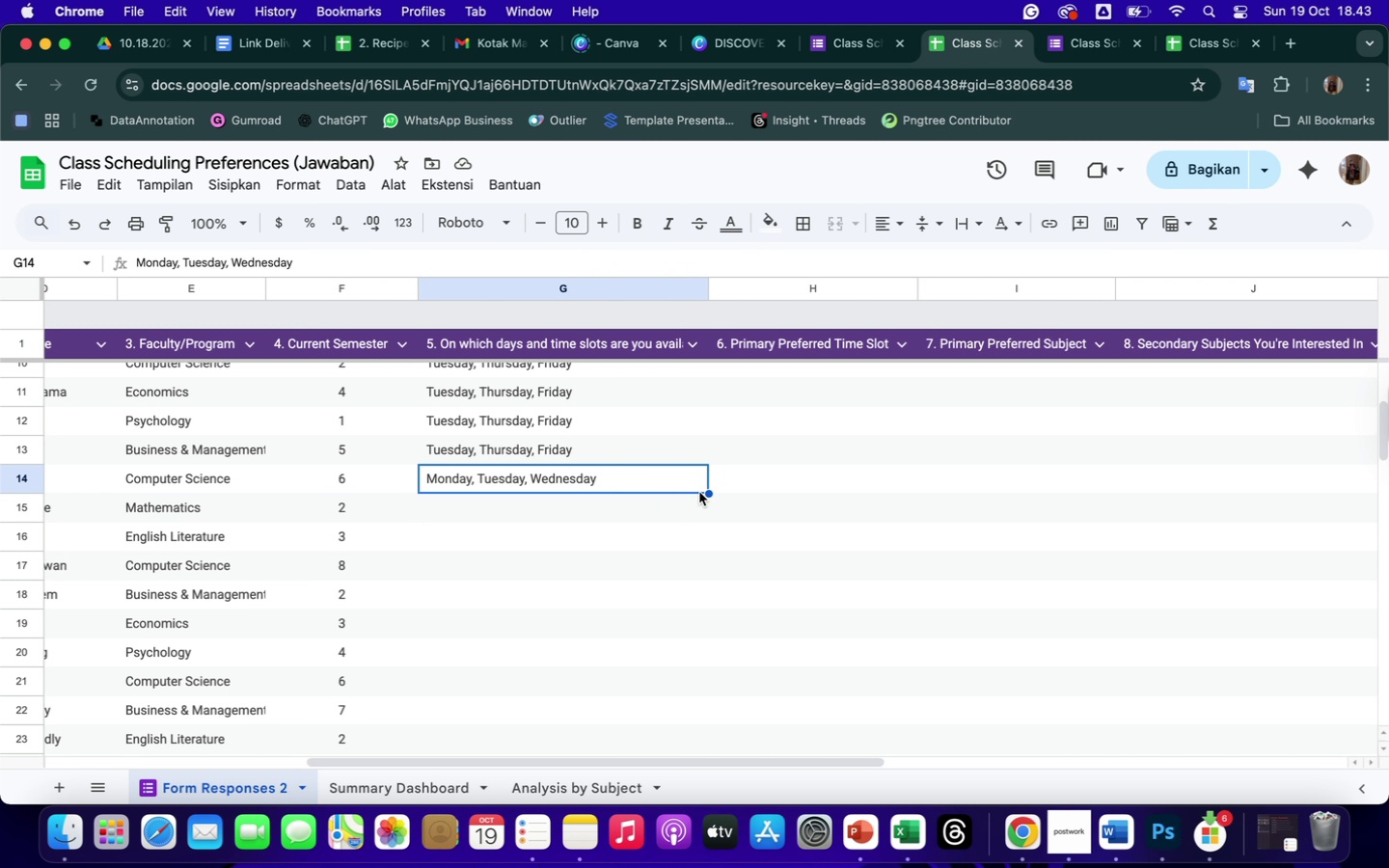 
left_click_drag(start_coordinate=[710, 493], to_coordinate=[696, 662])
 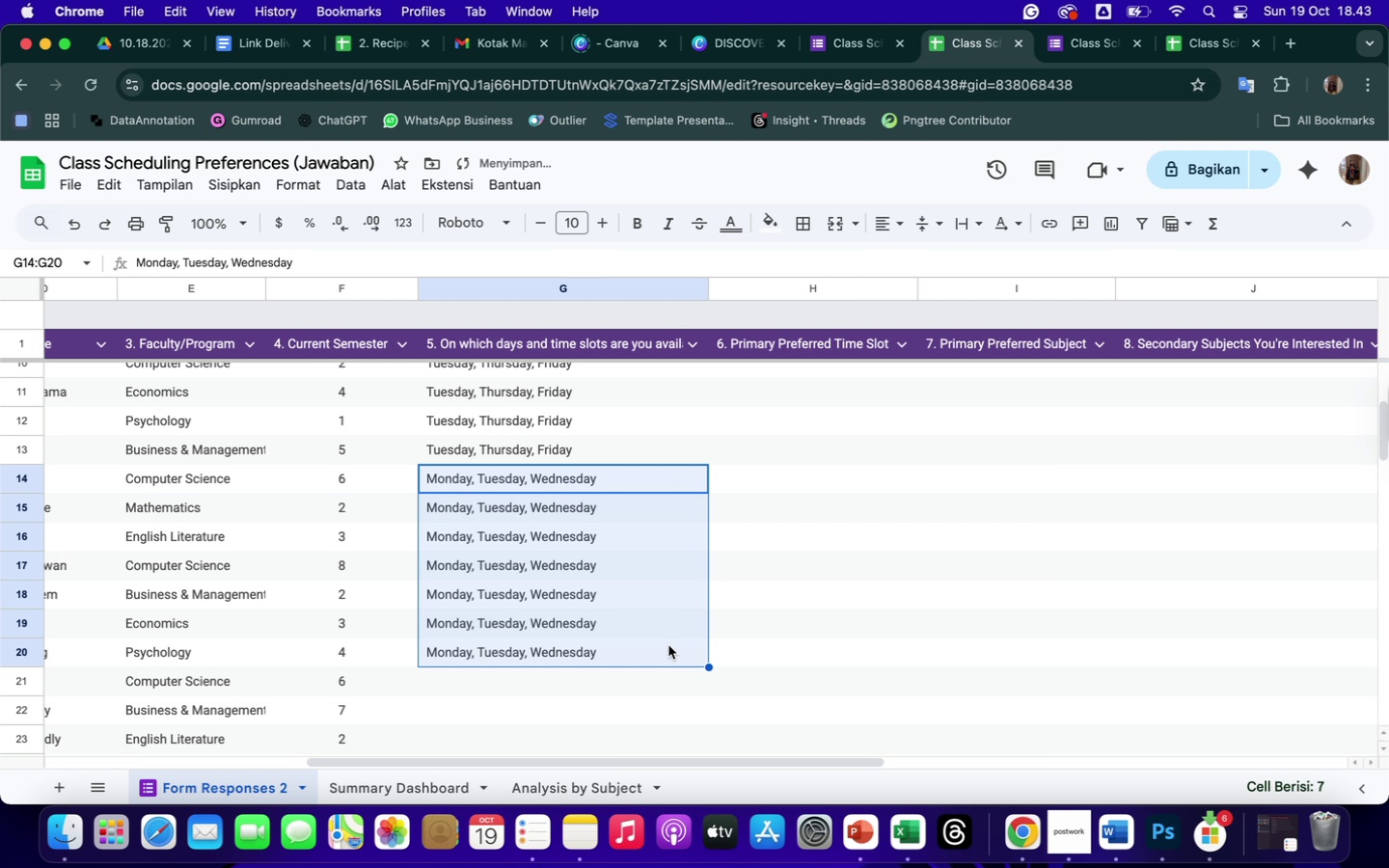 
scroll: coordinate [648, 632], scroll_direction: down, amount: 11.0
 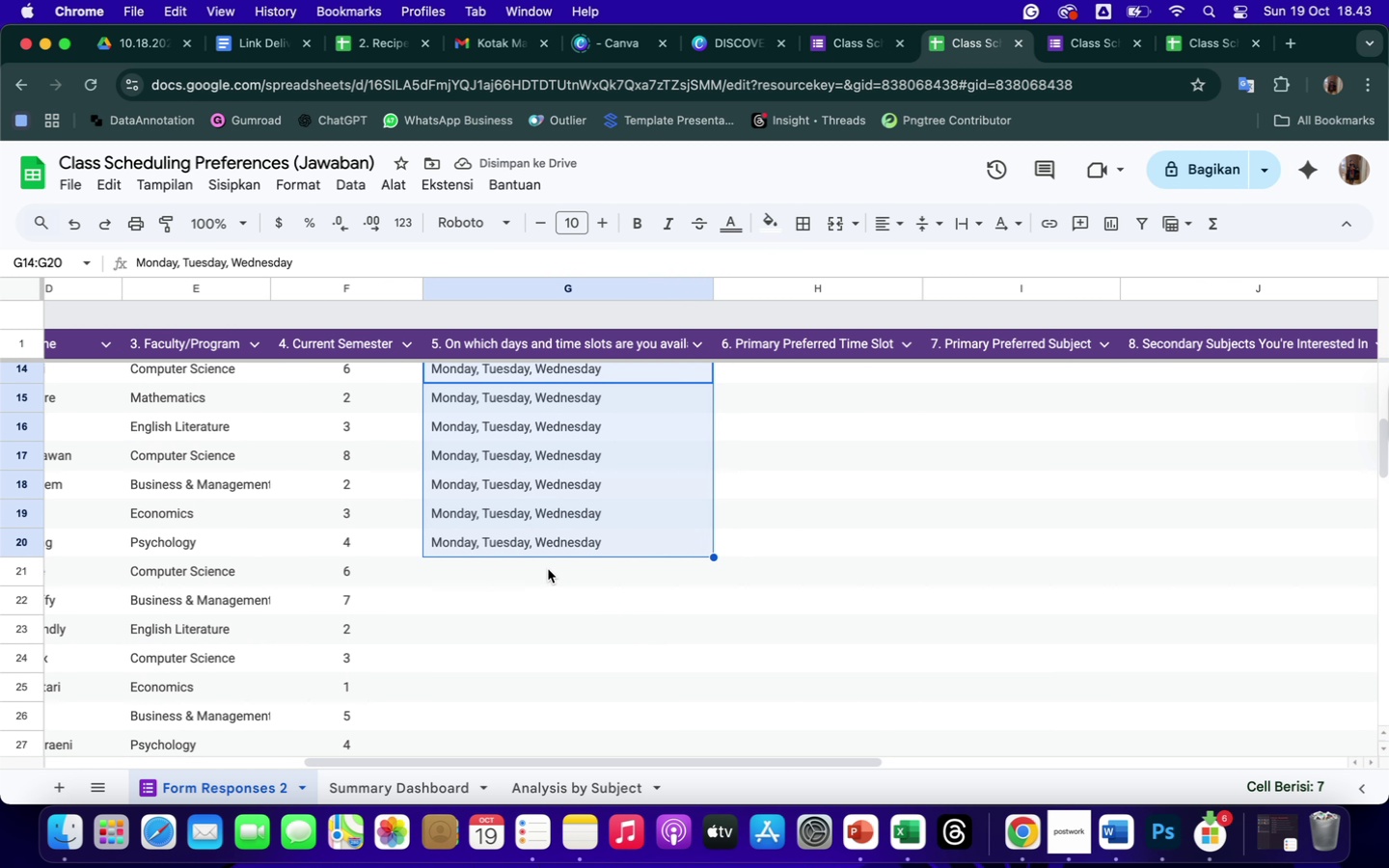 
left_click([548, 569])
 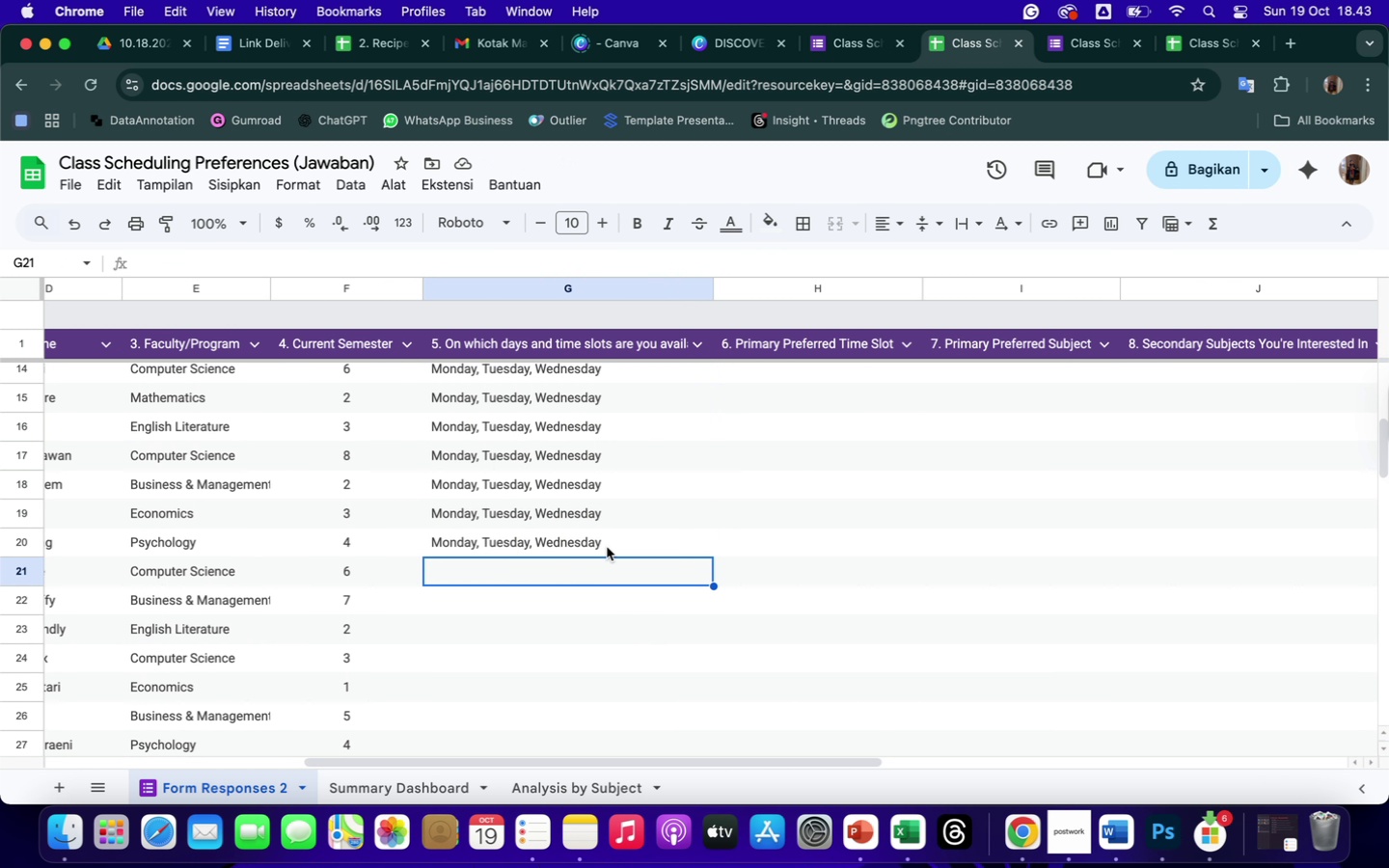 
left_click([606, 547])
 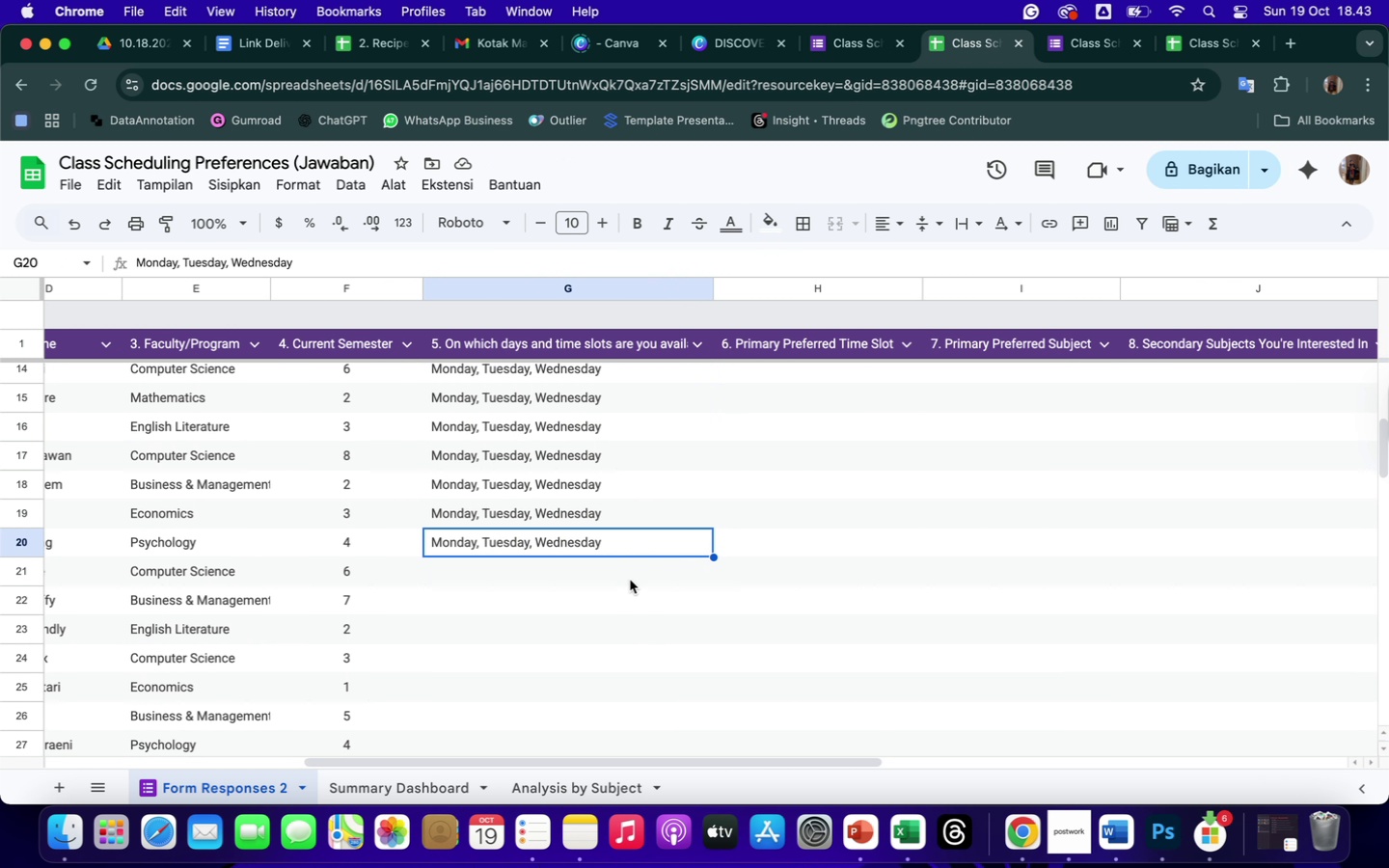 
left_click([628, 573])
 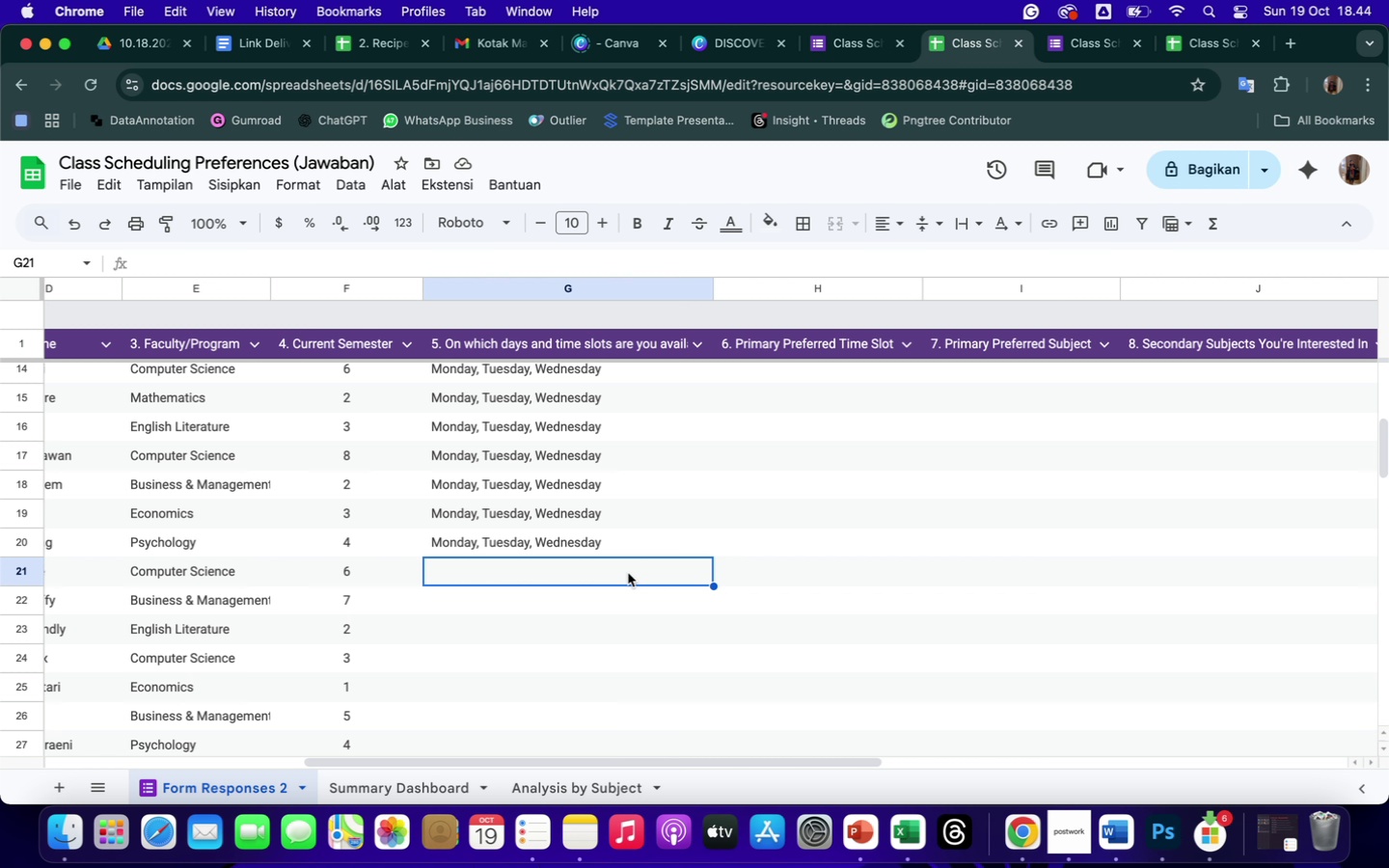 
wait(26.96)
 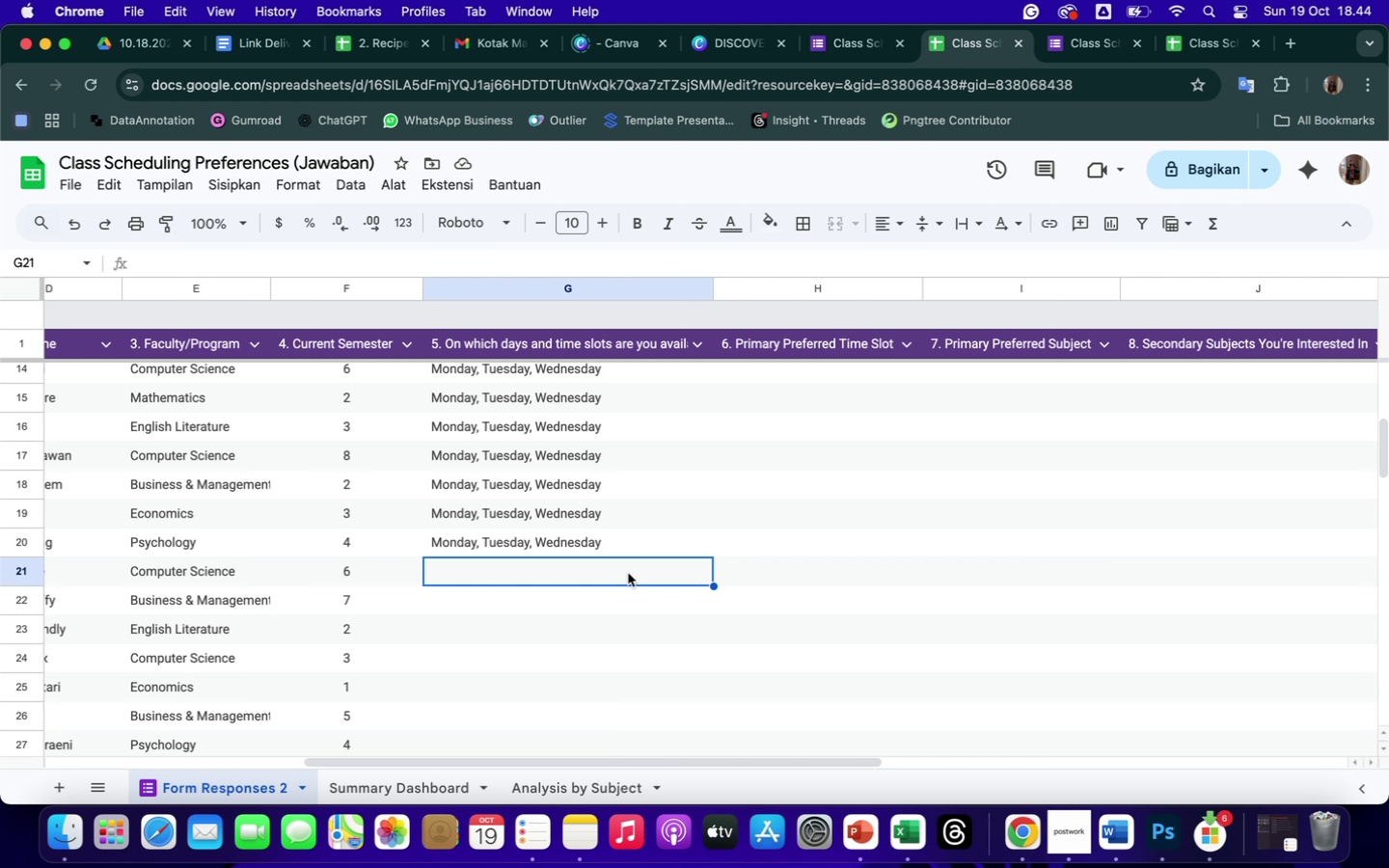 
type(Monday,)
 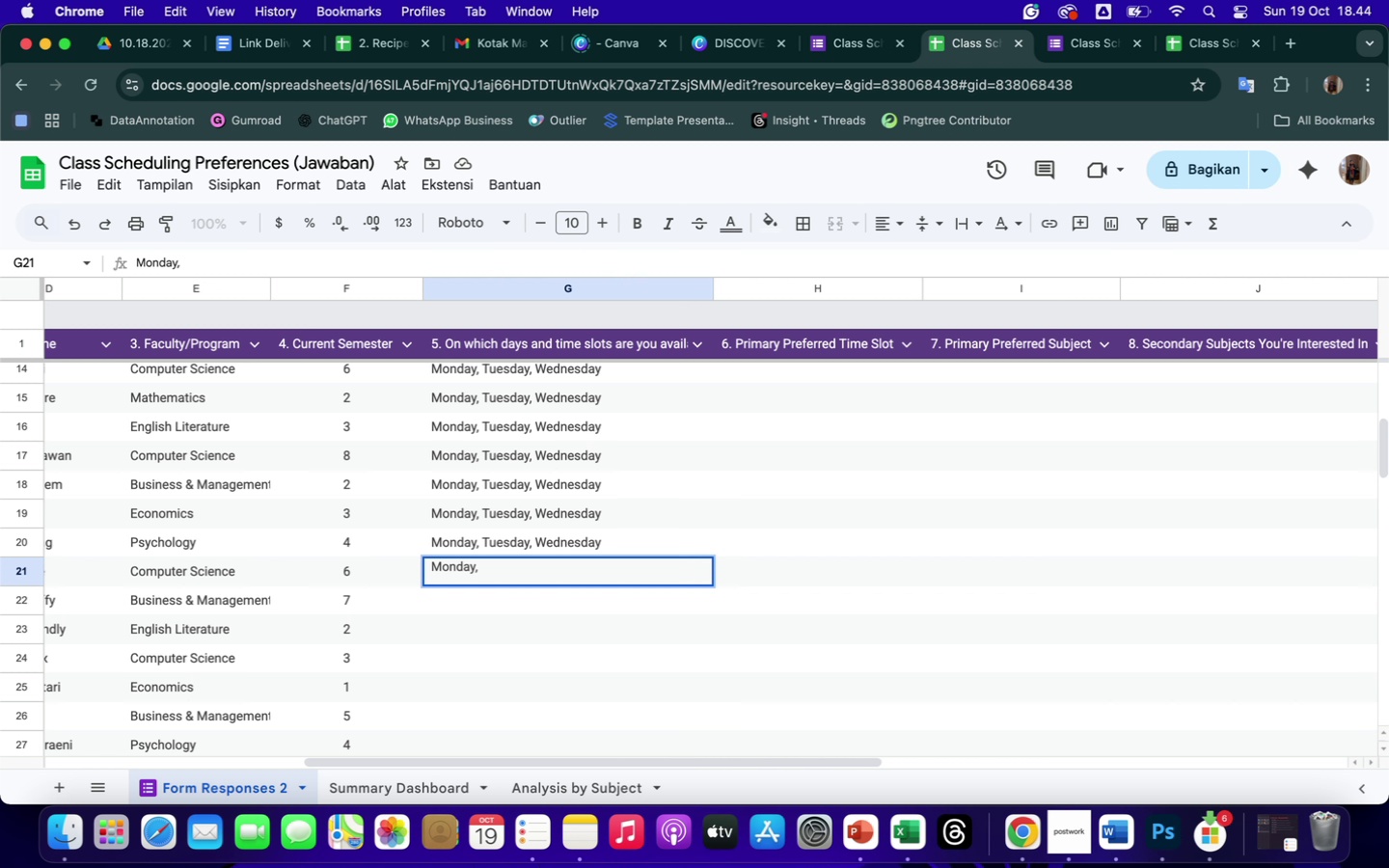 
wait(6.56)
 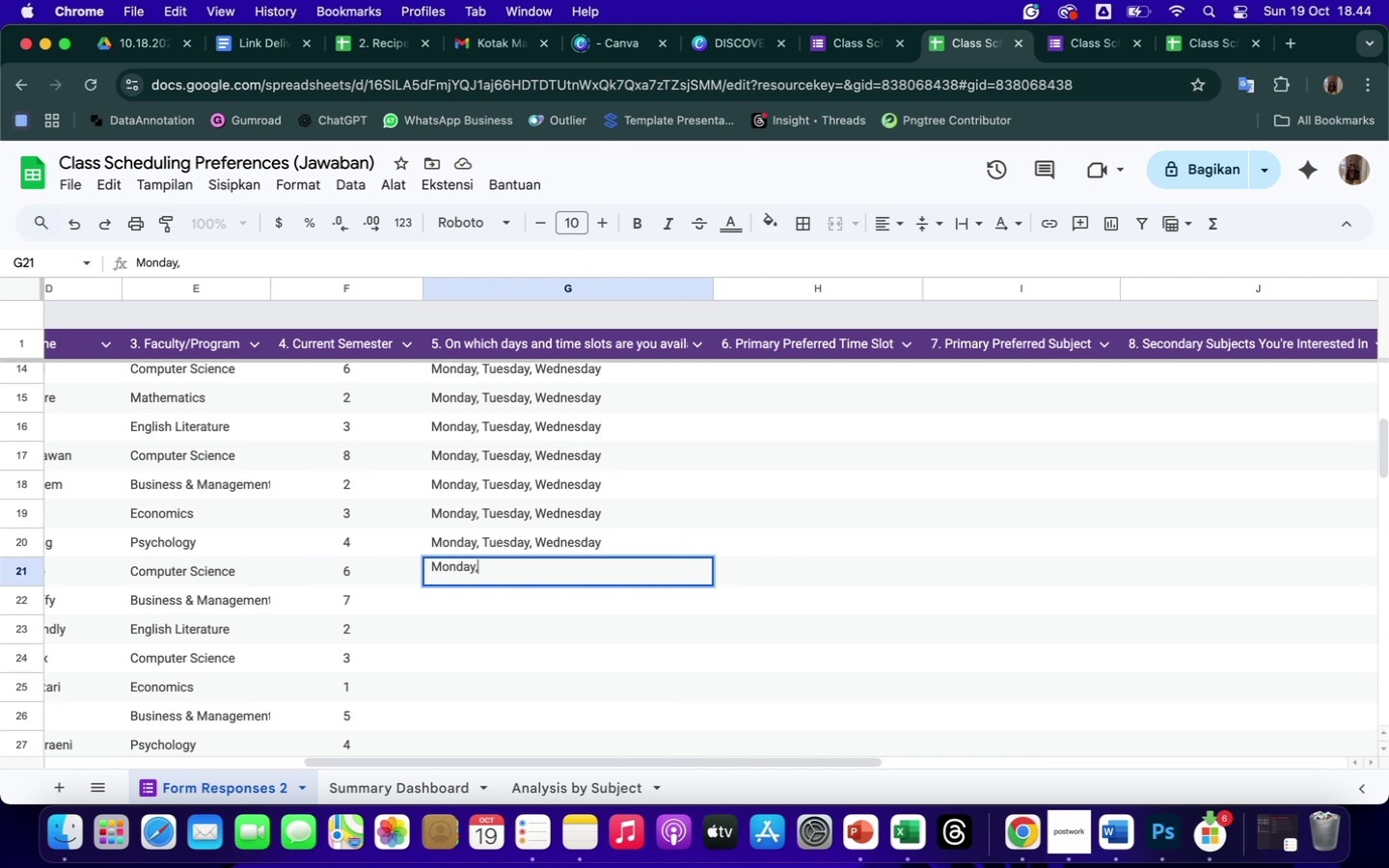 
type( Wednesday, Th)
 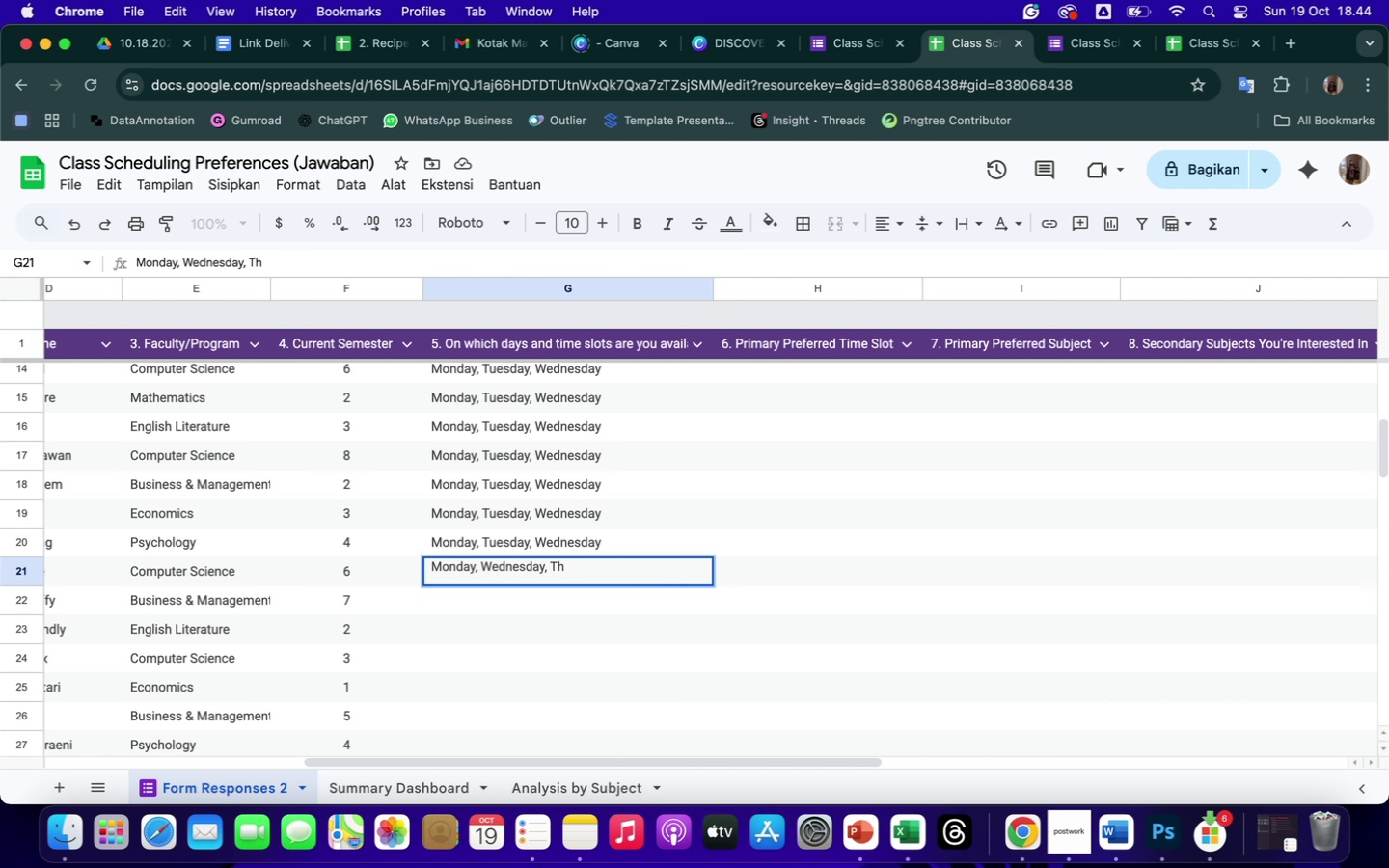 
type(ursday)
 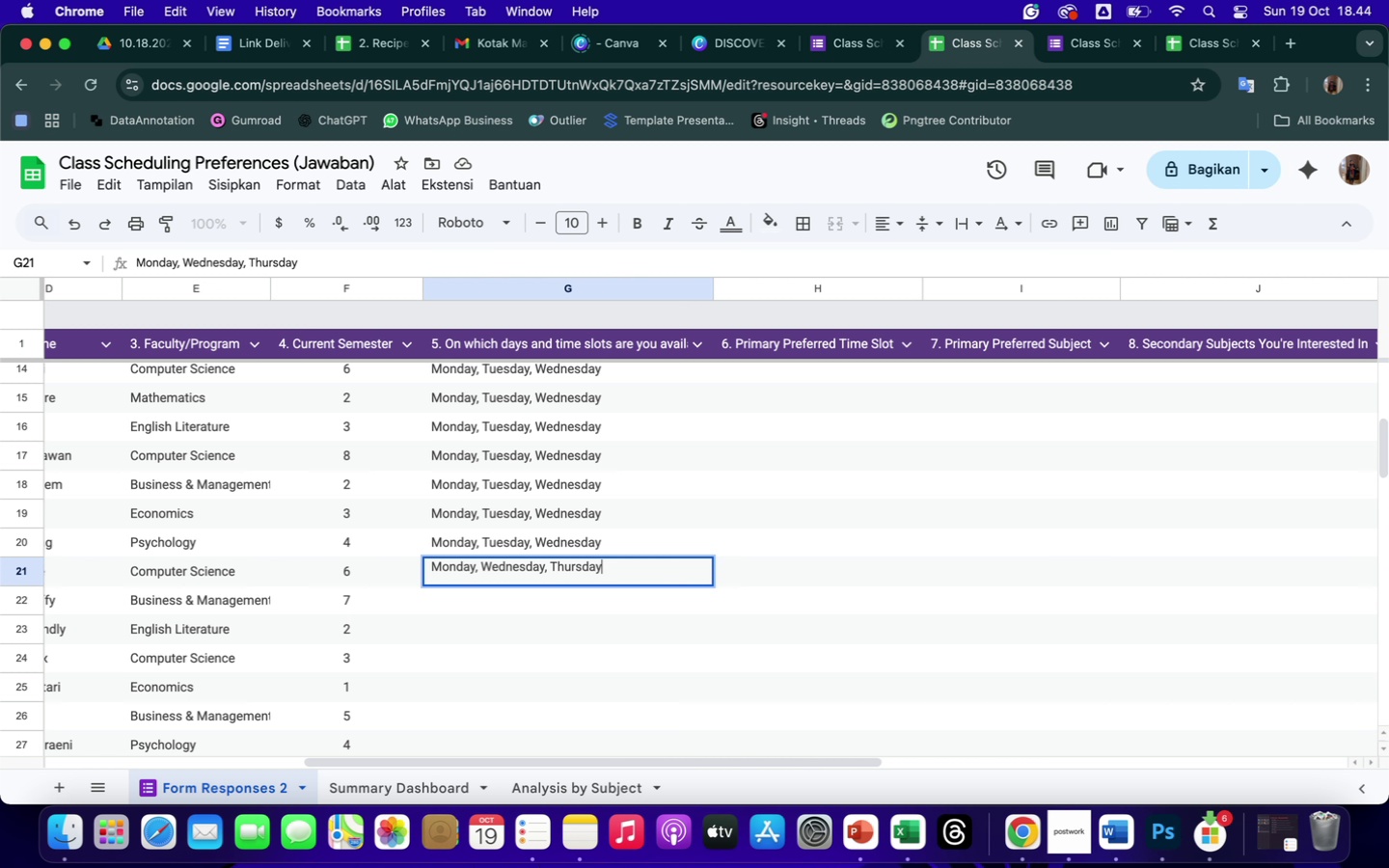 
key(Enter)
 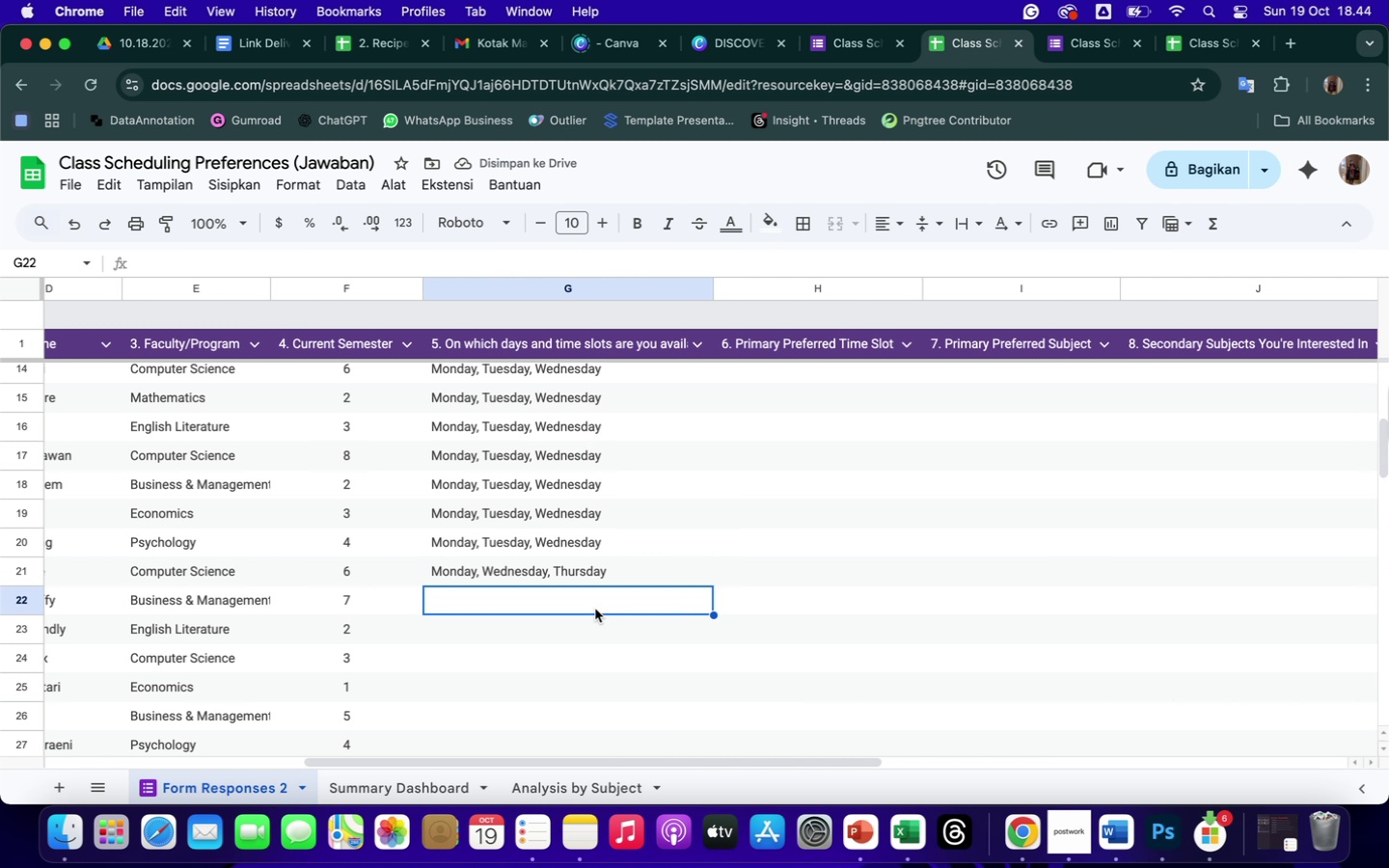 
left_click([603, 573])
 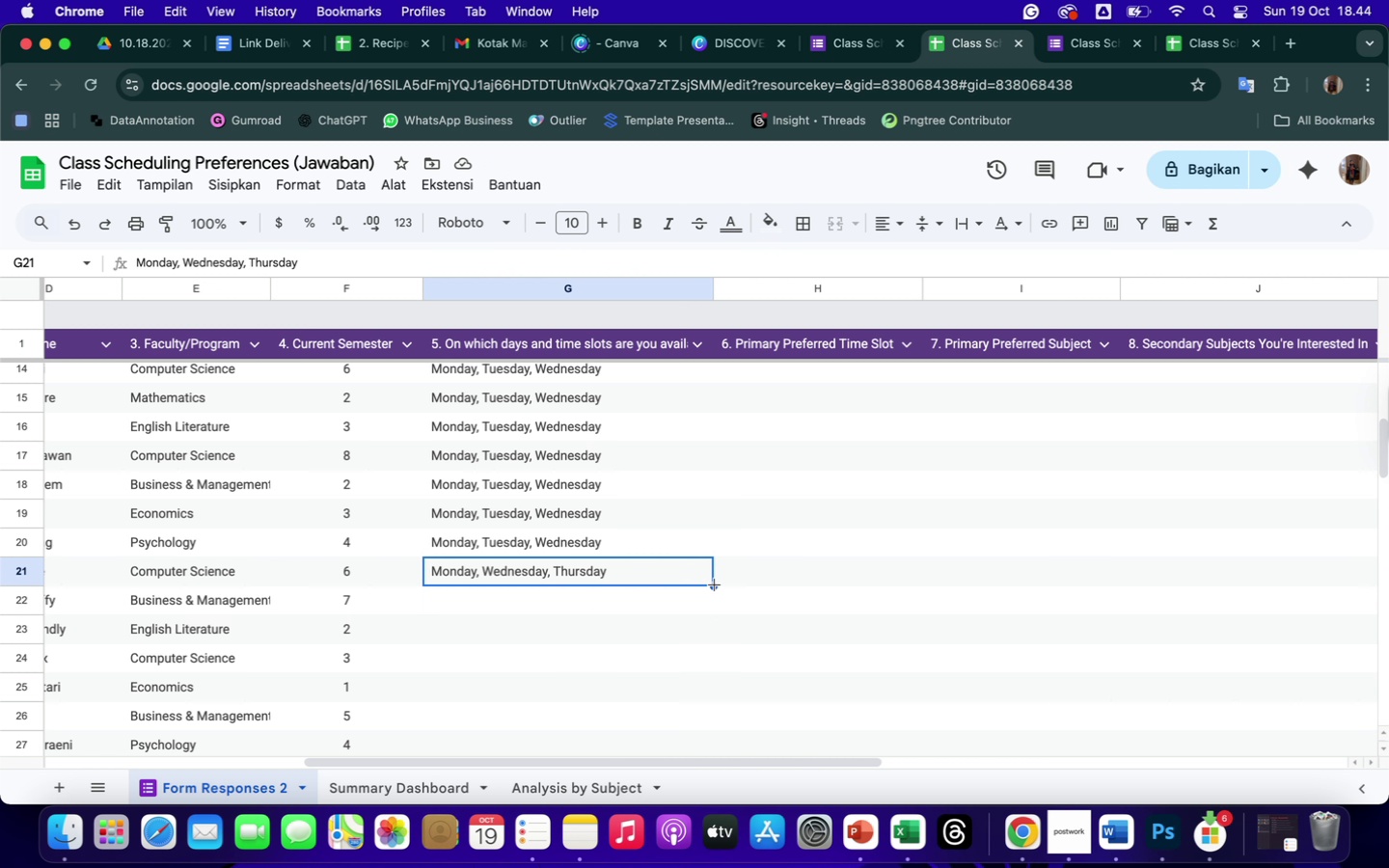 
left_click_drag(start_coordinate=[715, 584], to_coordinate=[712, 677])
 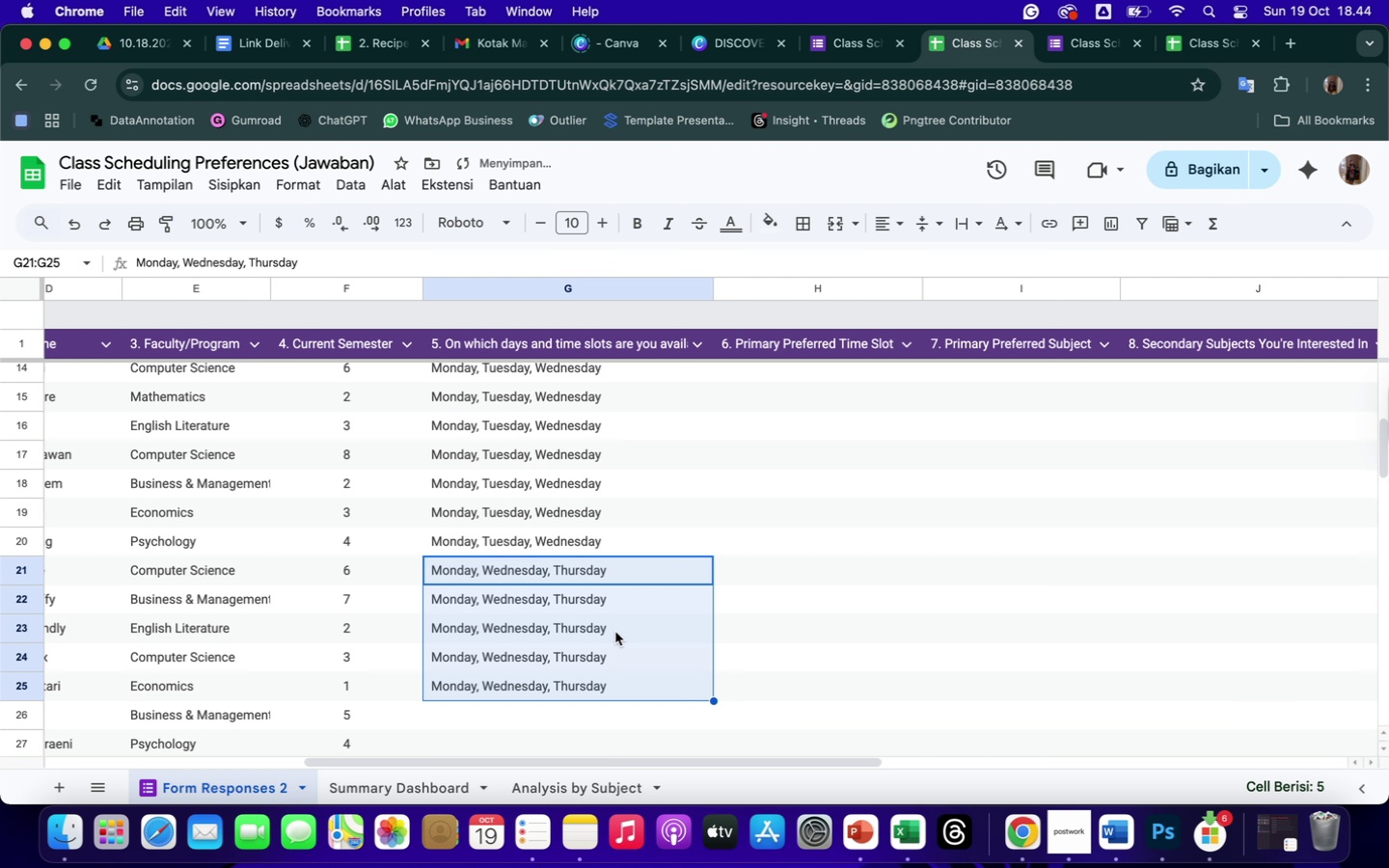 
scroll: coordinate [615, 632], scroll_direction: down, amount: 30.0
 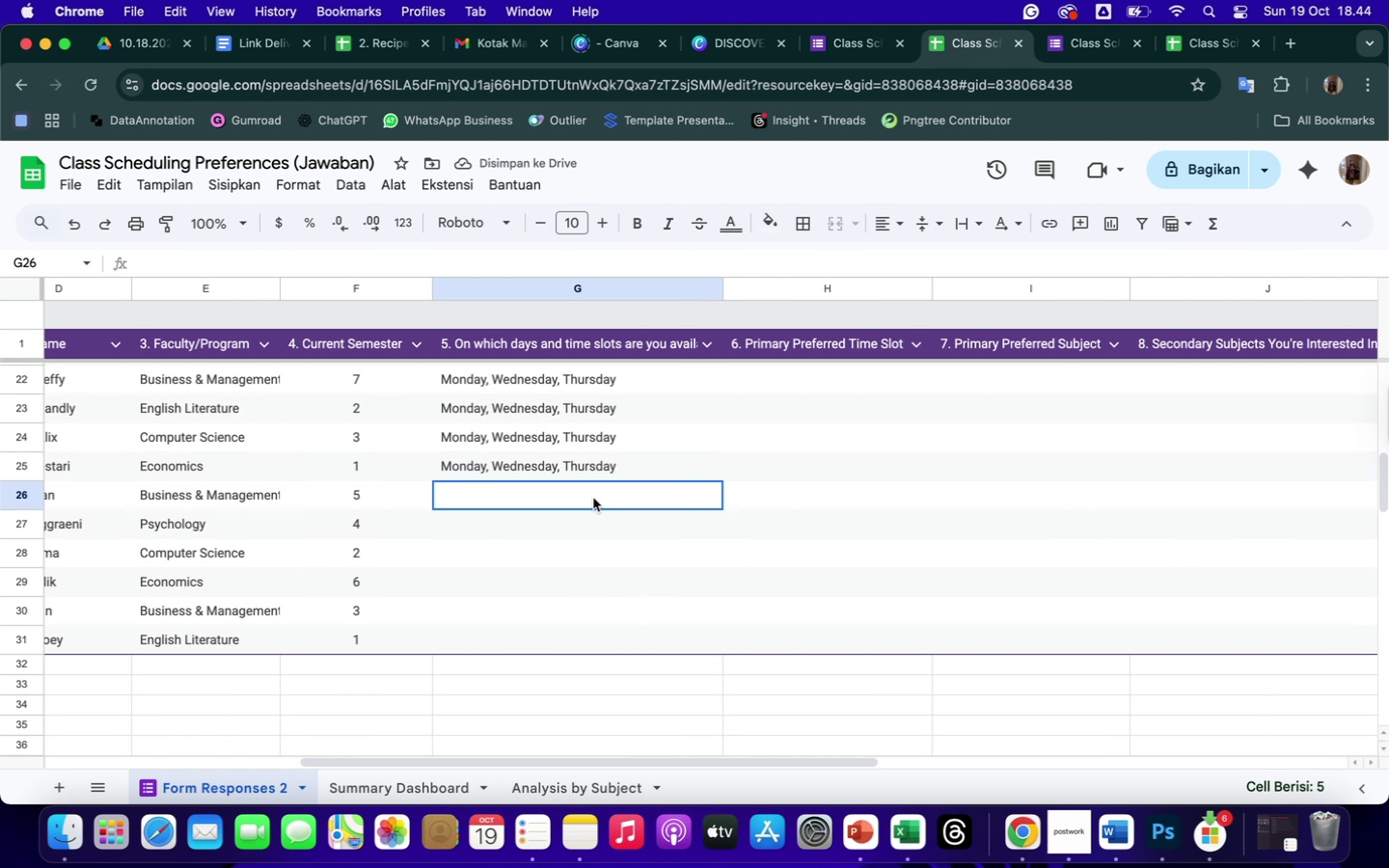 
left_click([593, 498])
 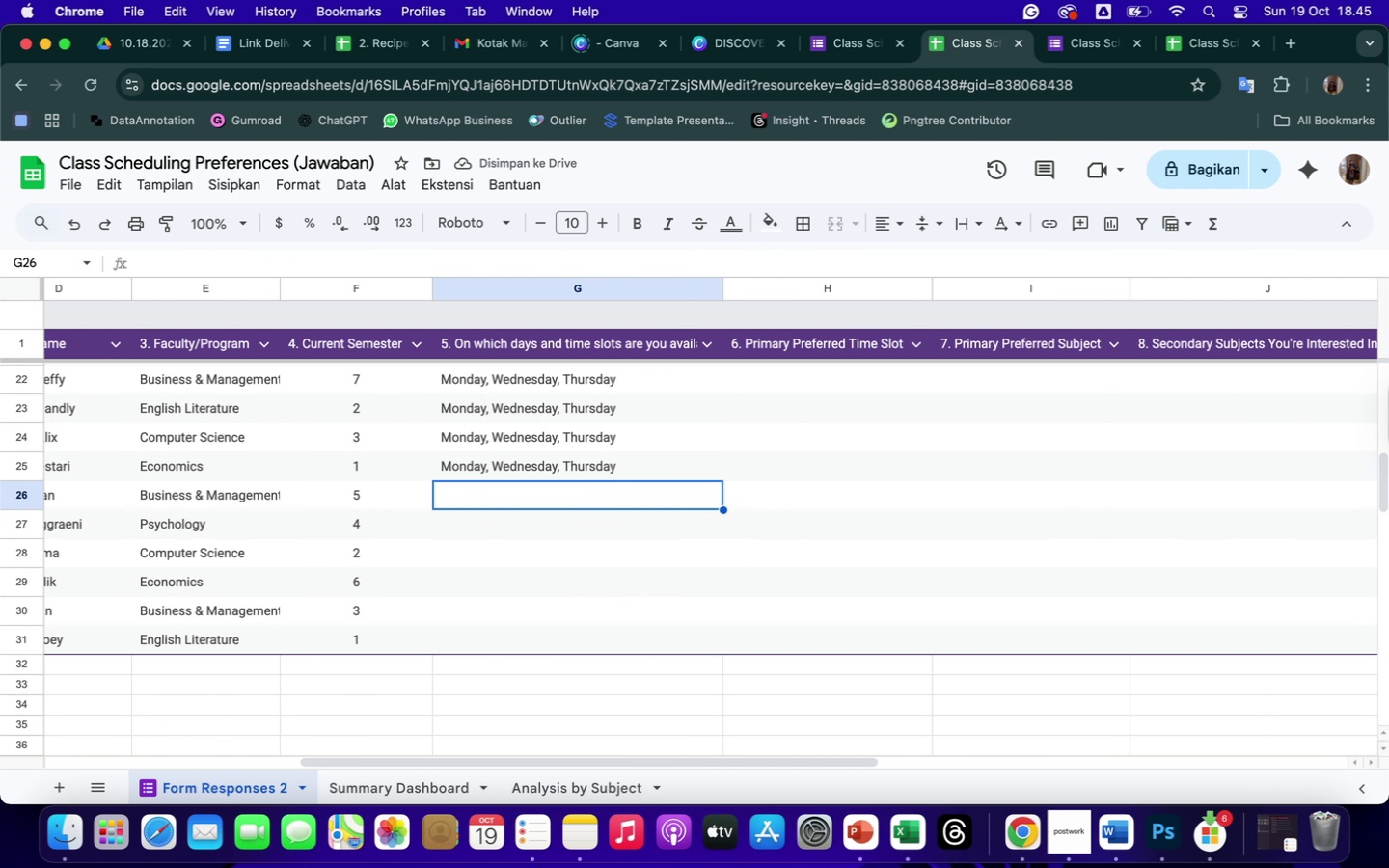 
type(Wednesday,)
 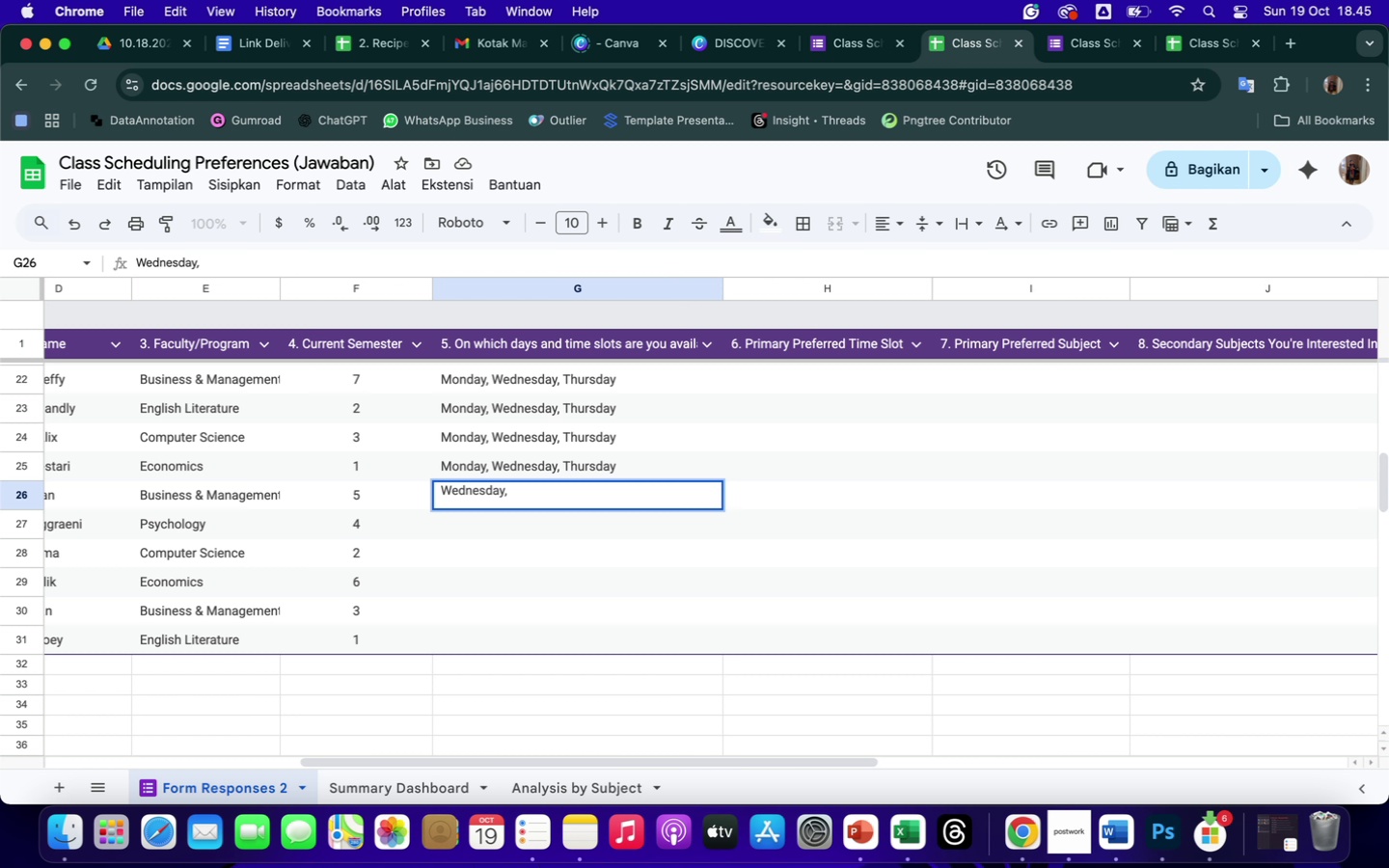 
wait(6.24)
 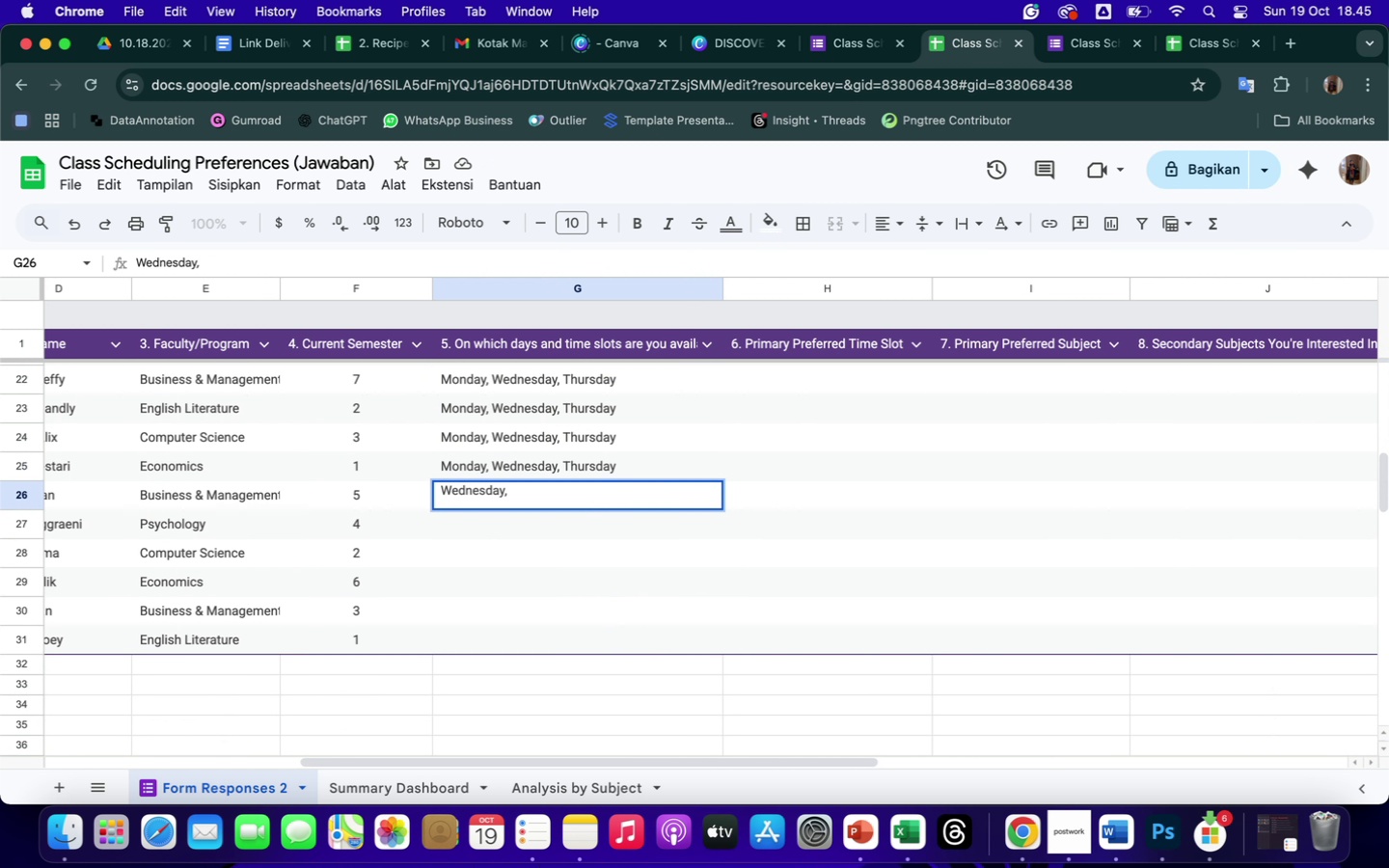 
key(Backspace)
key(Backspace)
key(Backspace)
key(Backspace)
key(Backspace)
key(Backspace)
key(Backspace)
key(Backspace)
key(Backspace)
key(Backspace)
type(Tuesday, Wednesday, Friday)
 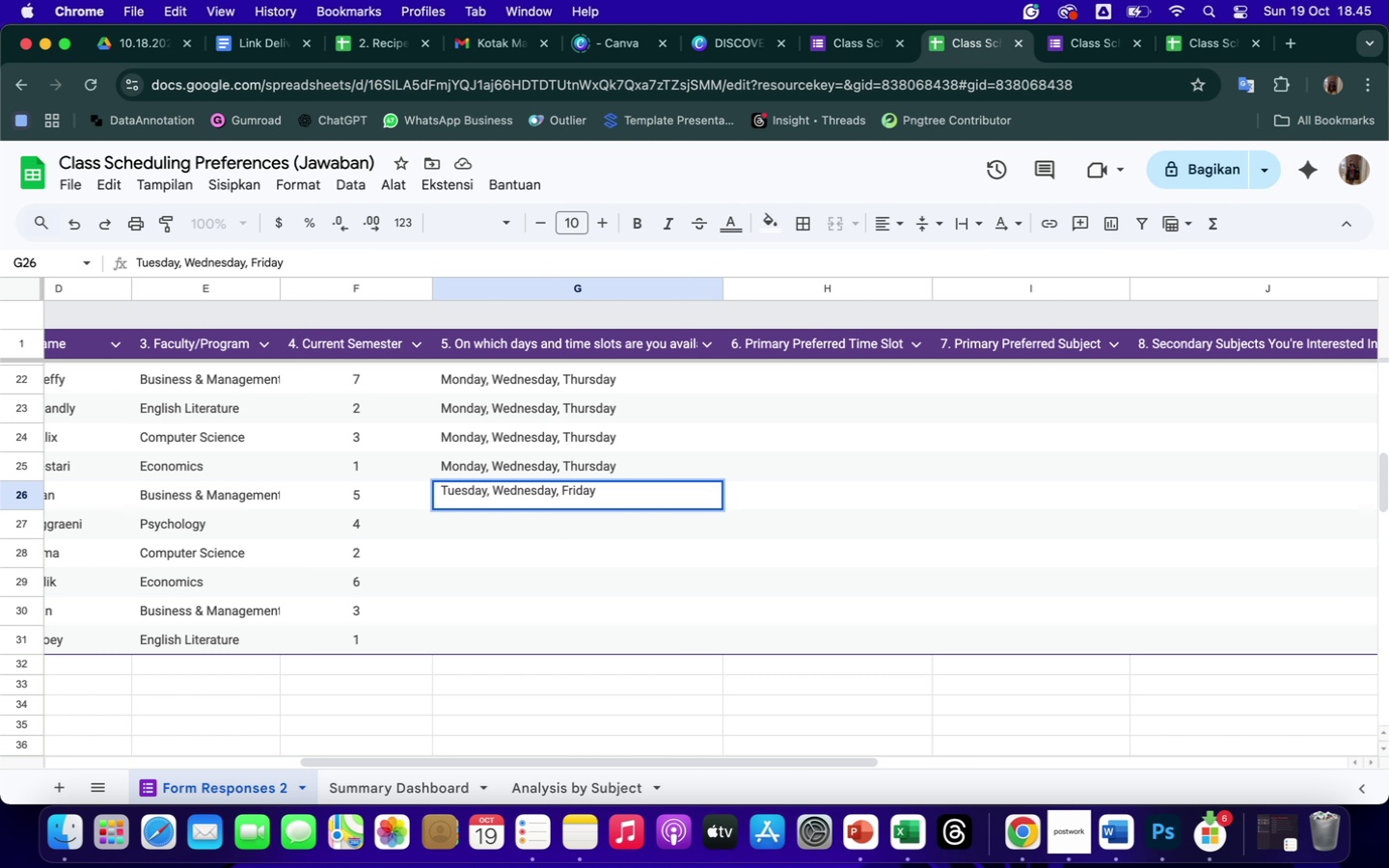 
key(Enter)
 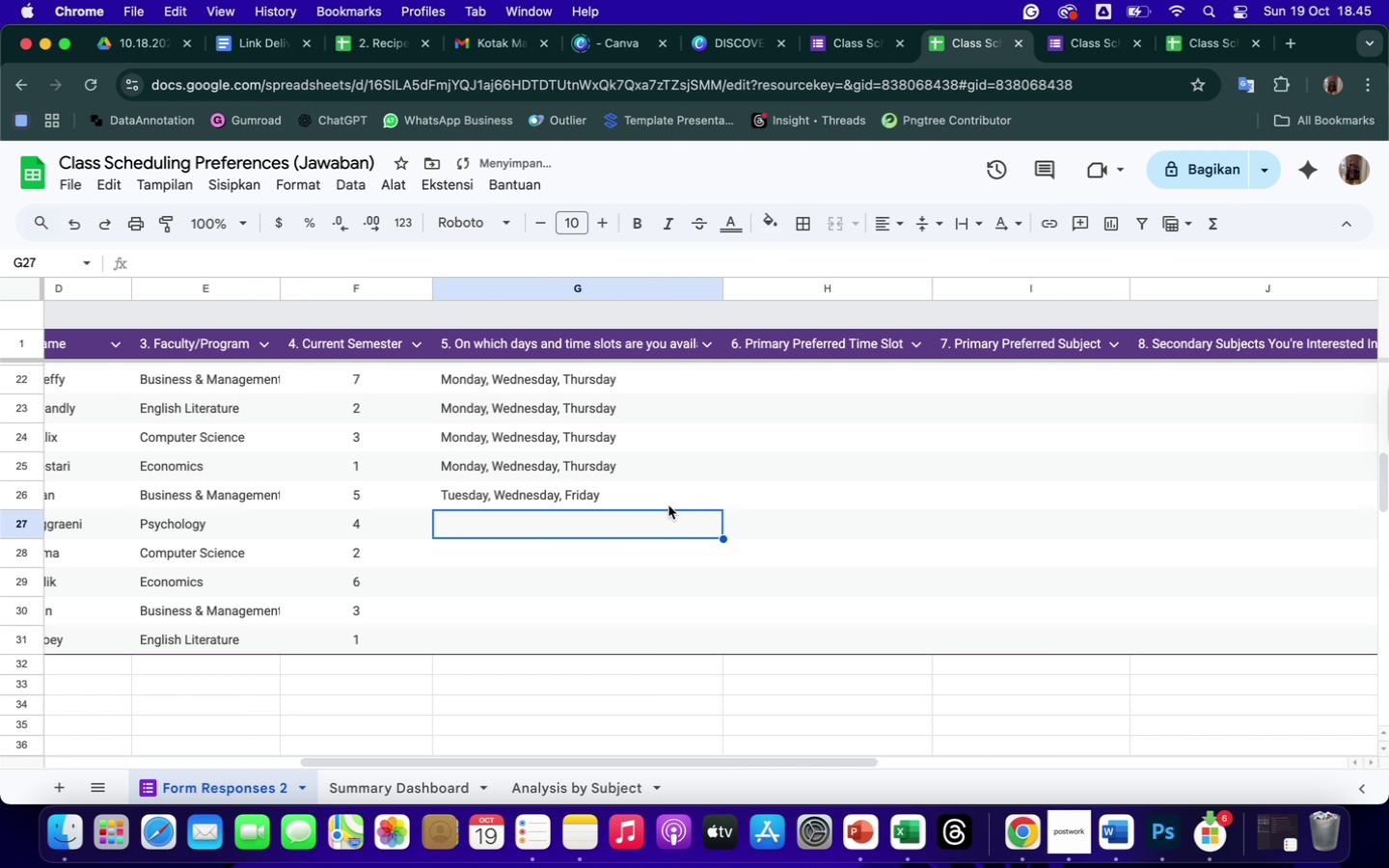 
left_click([655, 498])
 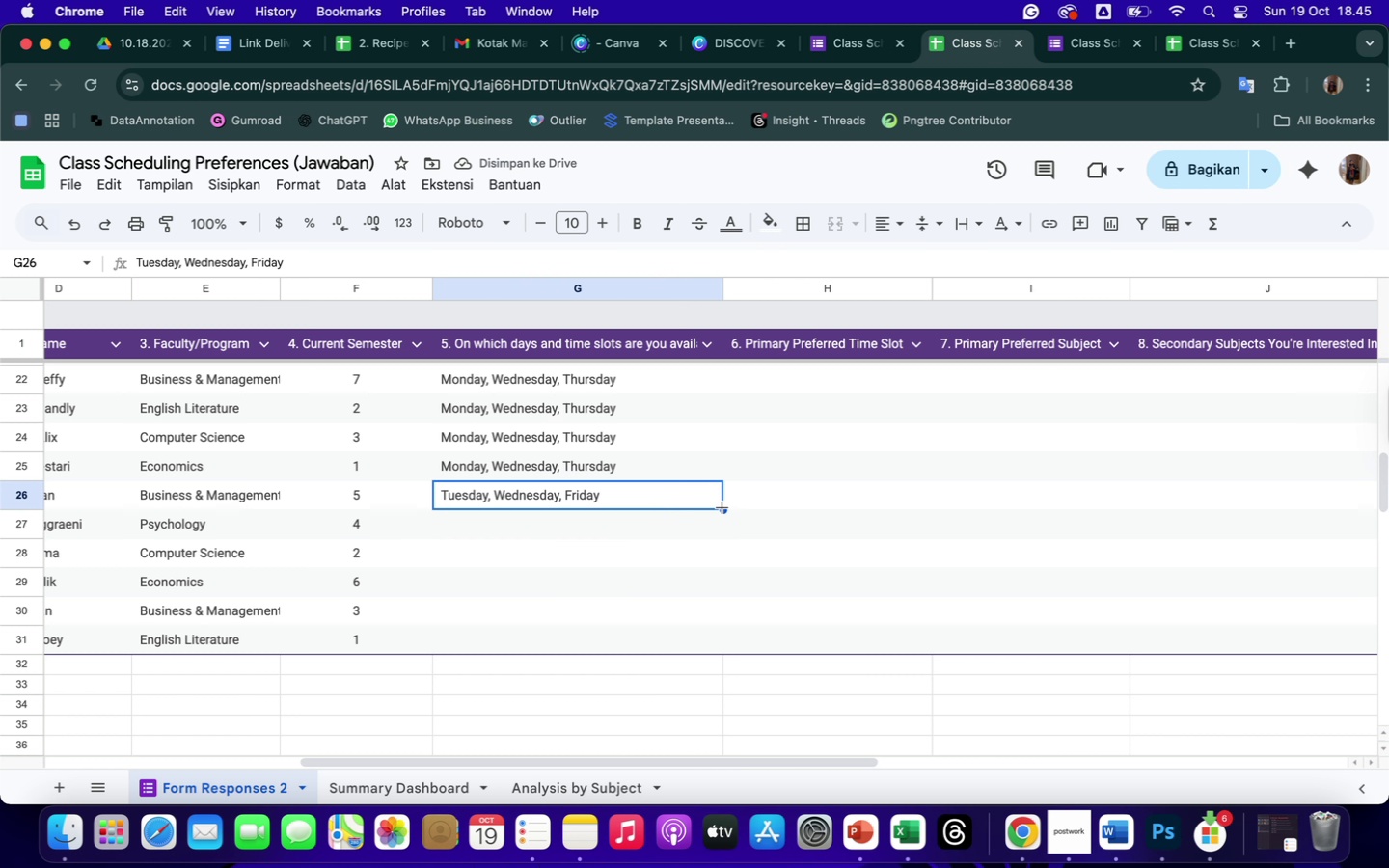 
left_click_drag(start_coordinate=[722, 507], to_coordinate=[717, 634])
 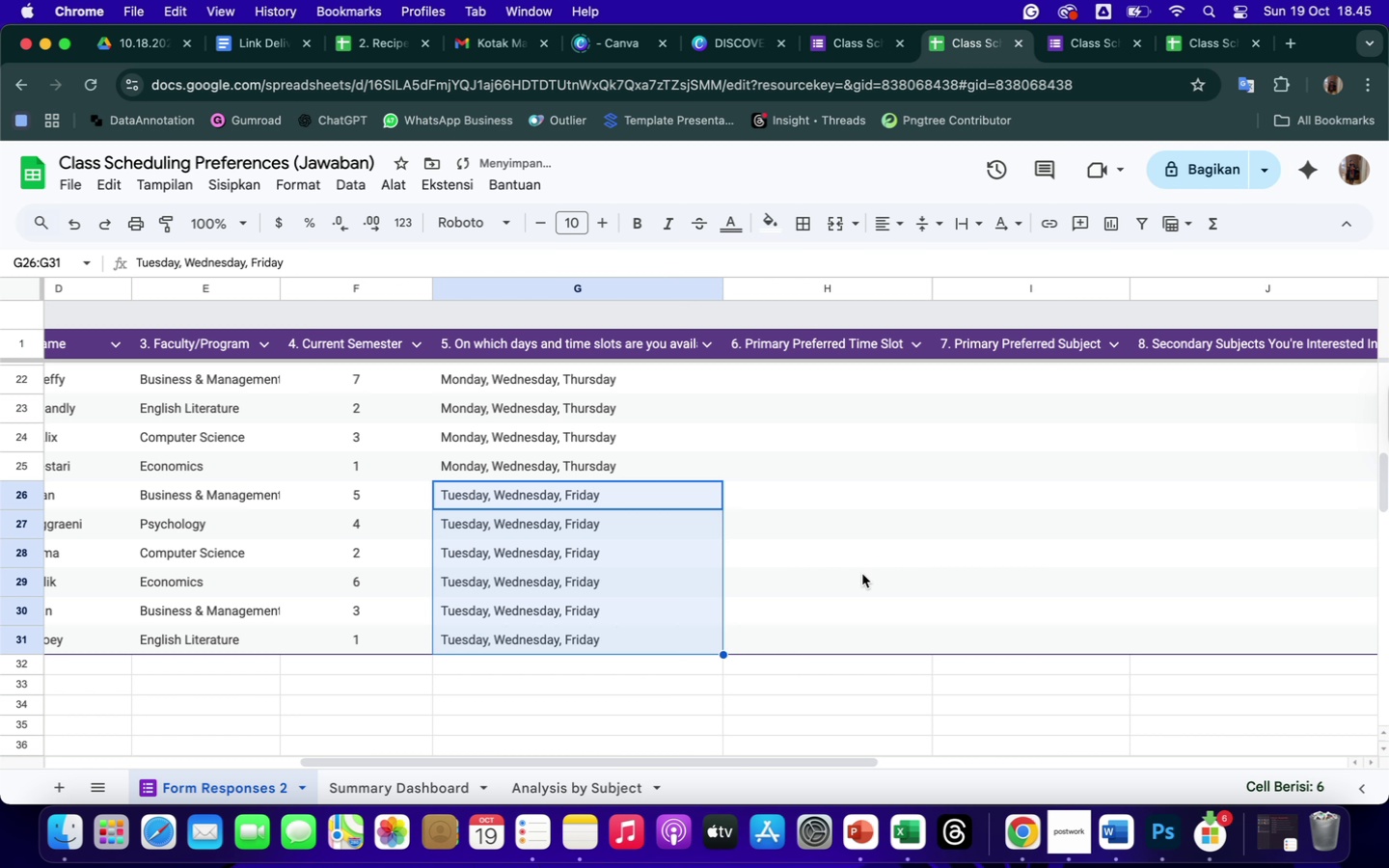 
left_click([862, 574])
 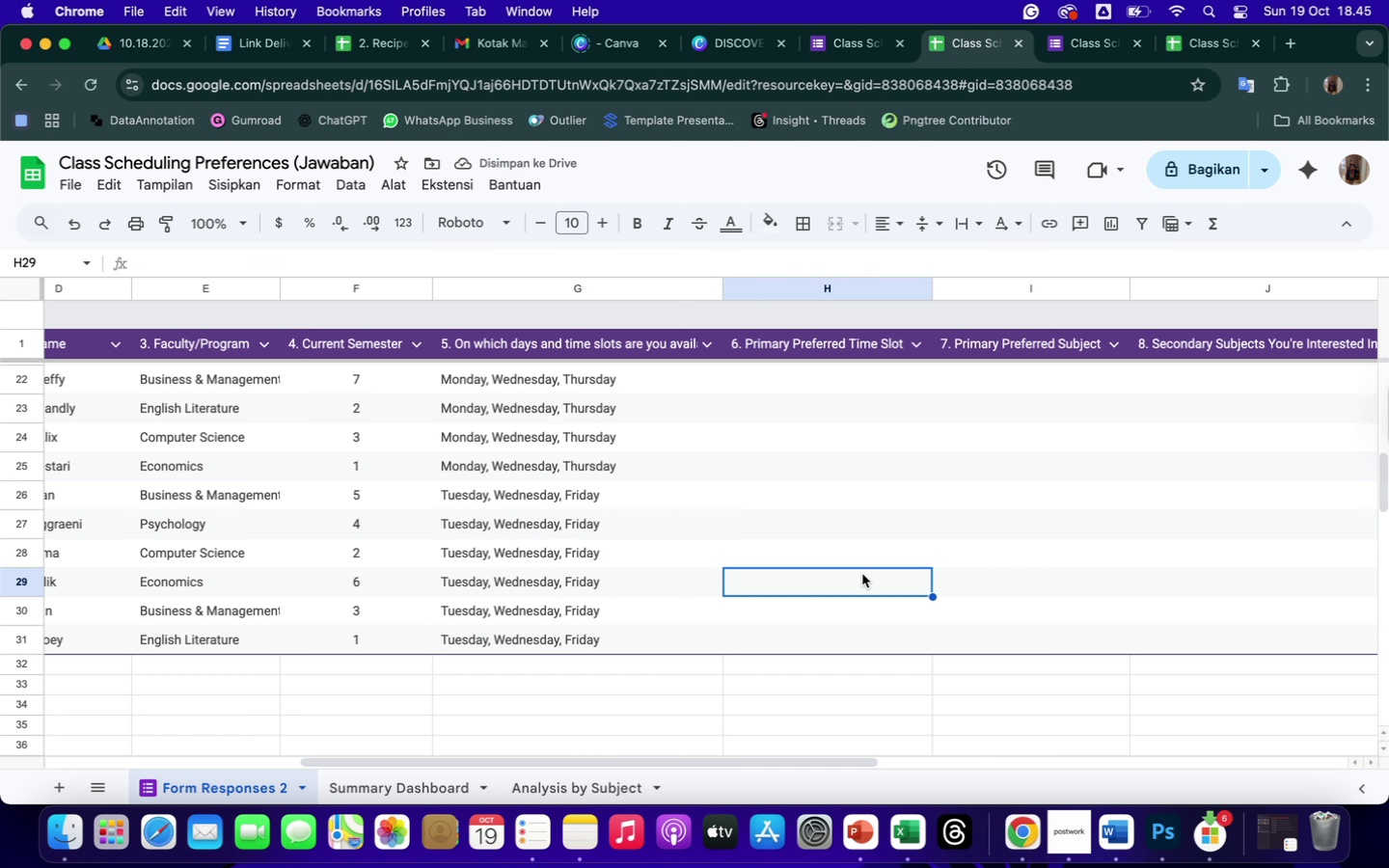 
scroll: coordinate [862, 574], scroll_direction: up, amount: 118.0
 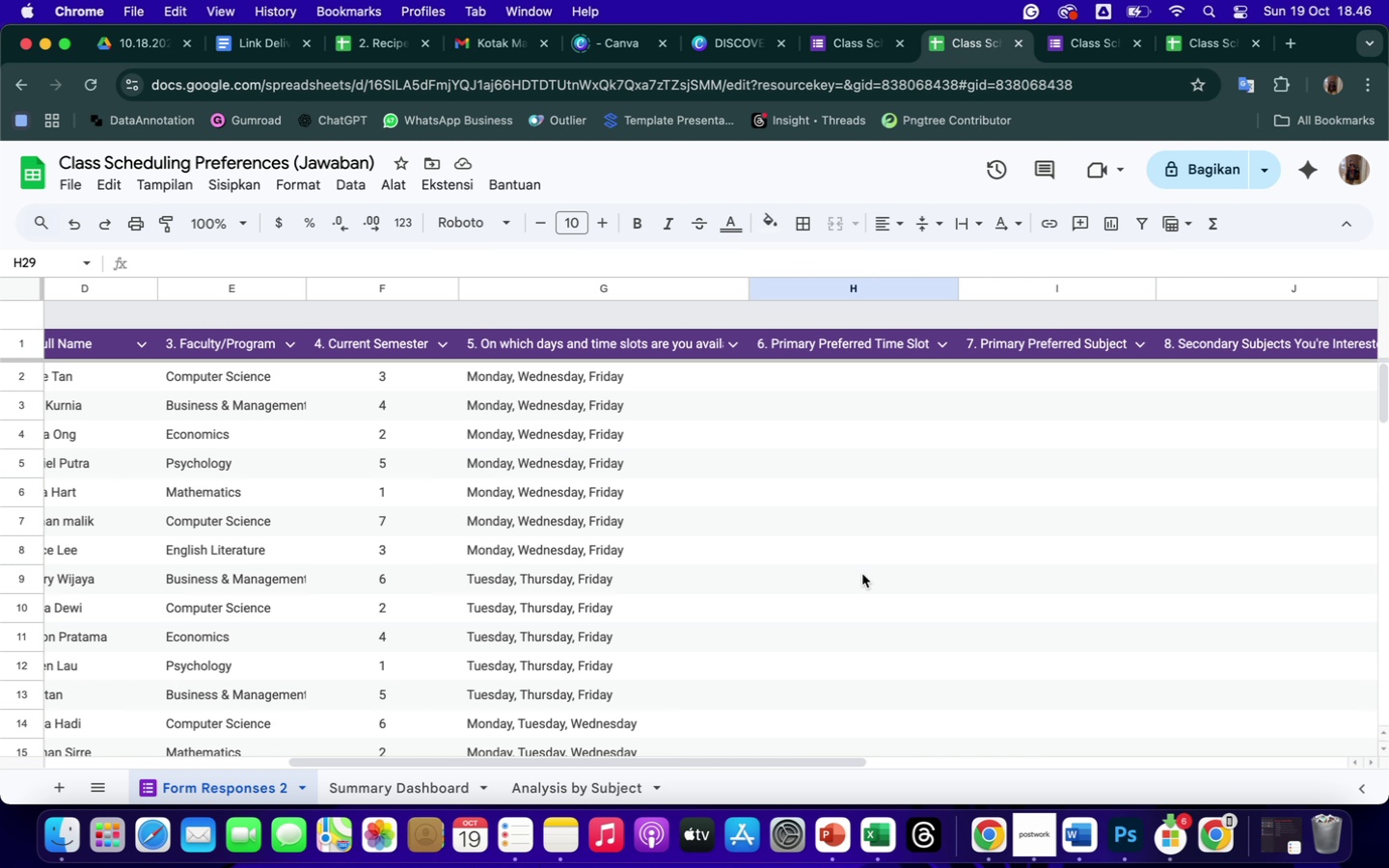 
wait(54.37)
 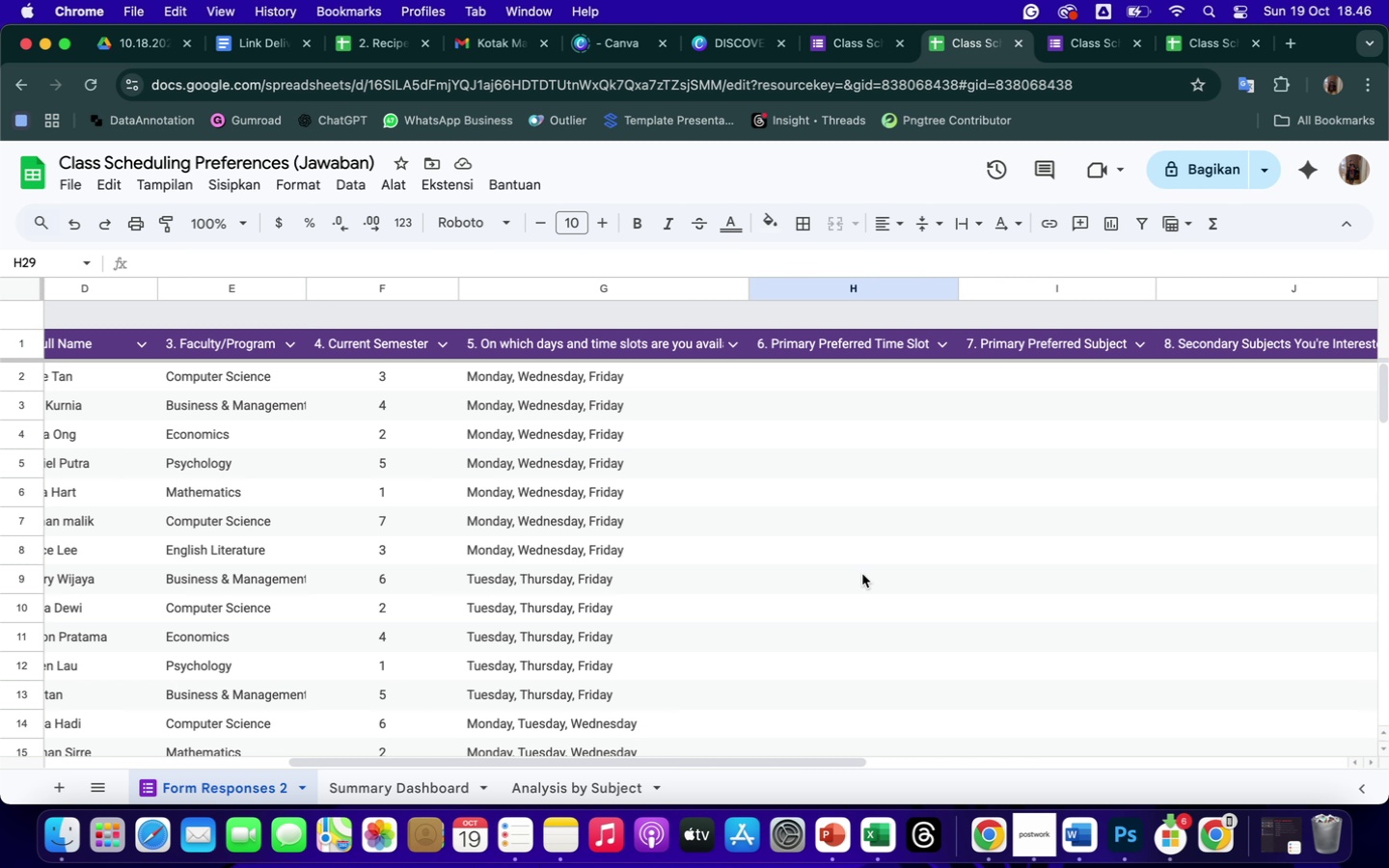 
left_click_drag(start_coordinate=[748, 285], to_coordinate=[682, 289])
 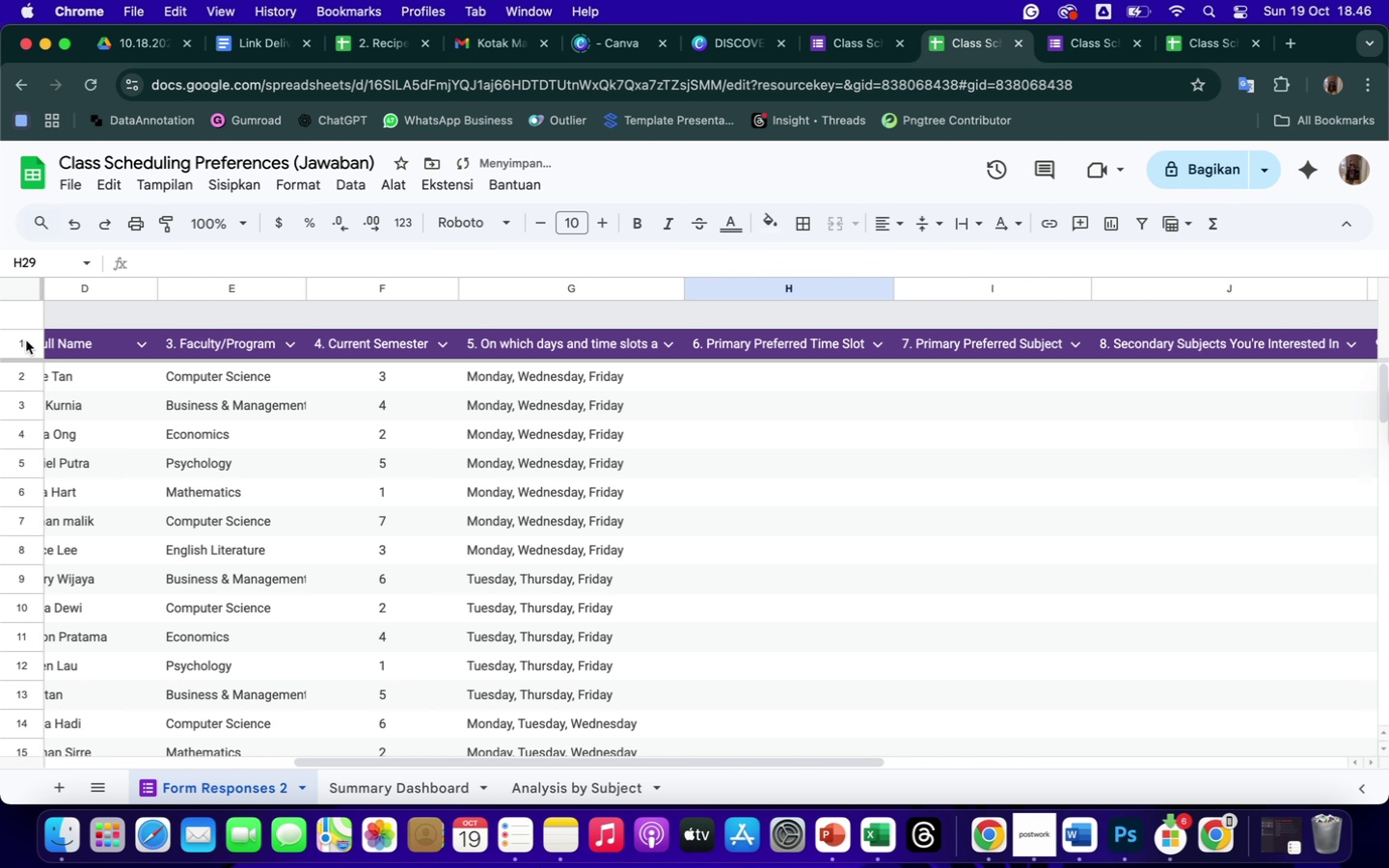 
left_click([13, 343])
 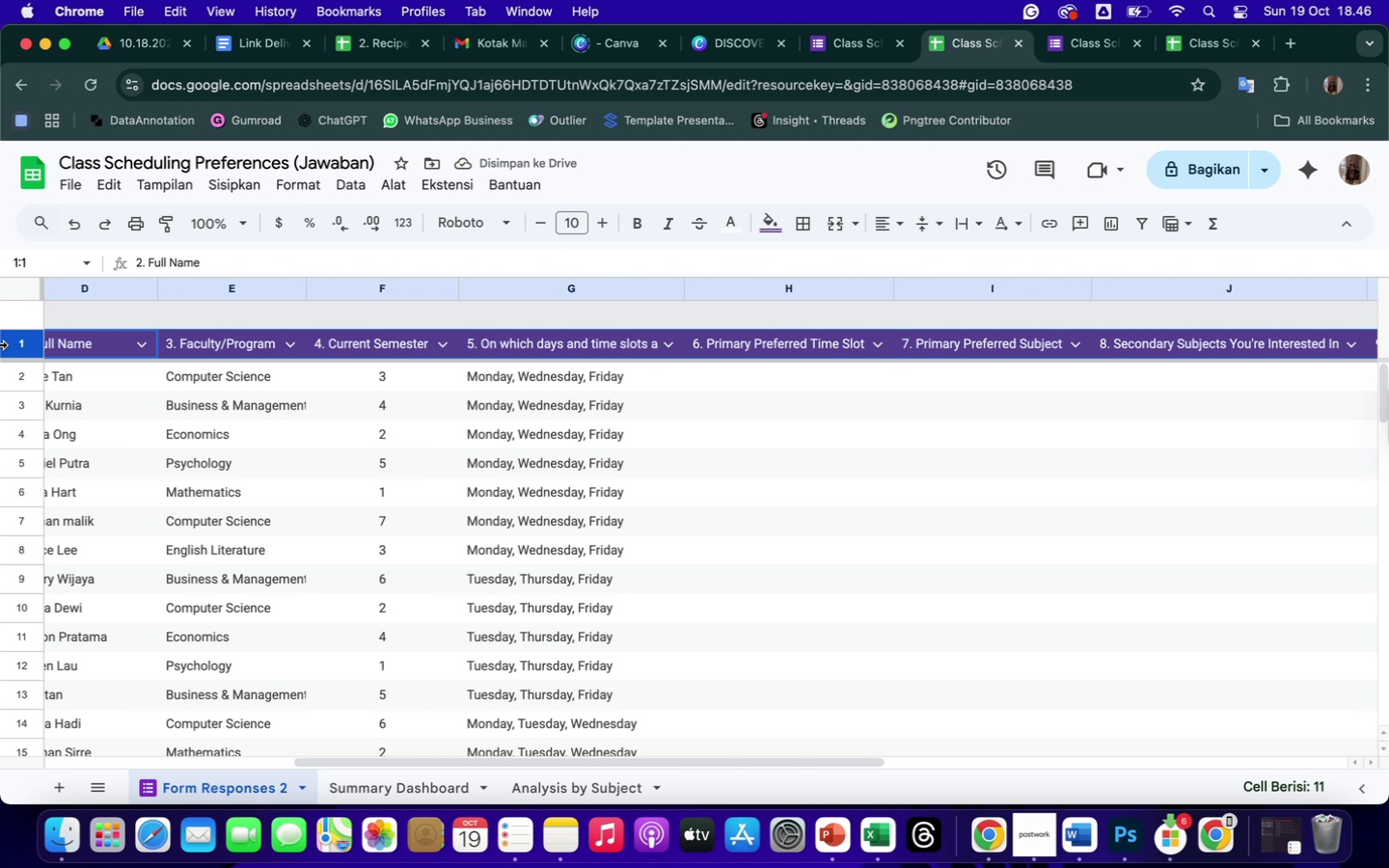 
left_click([0, 344])
 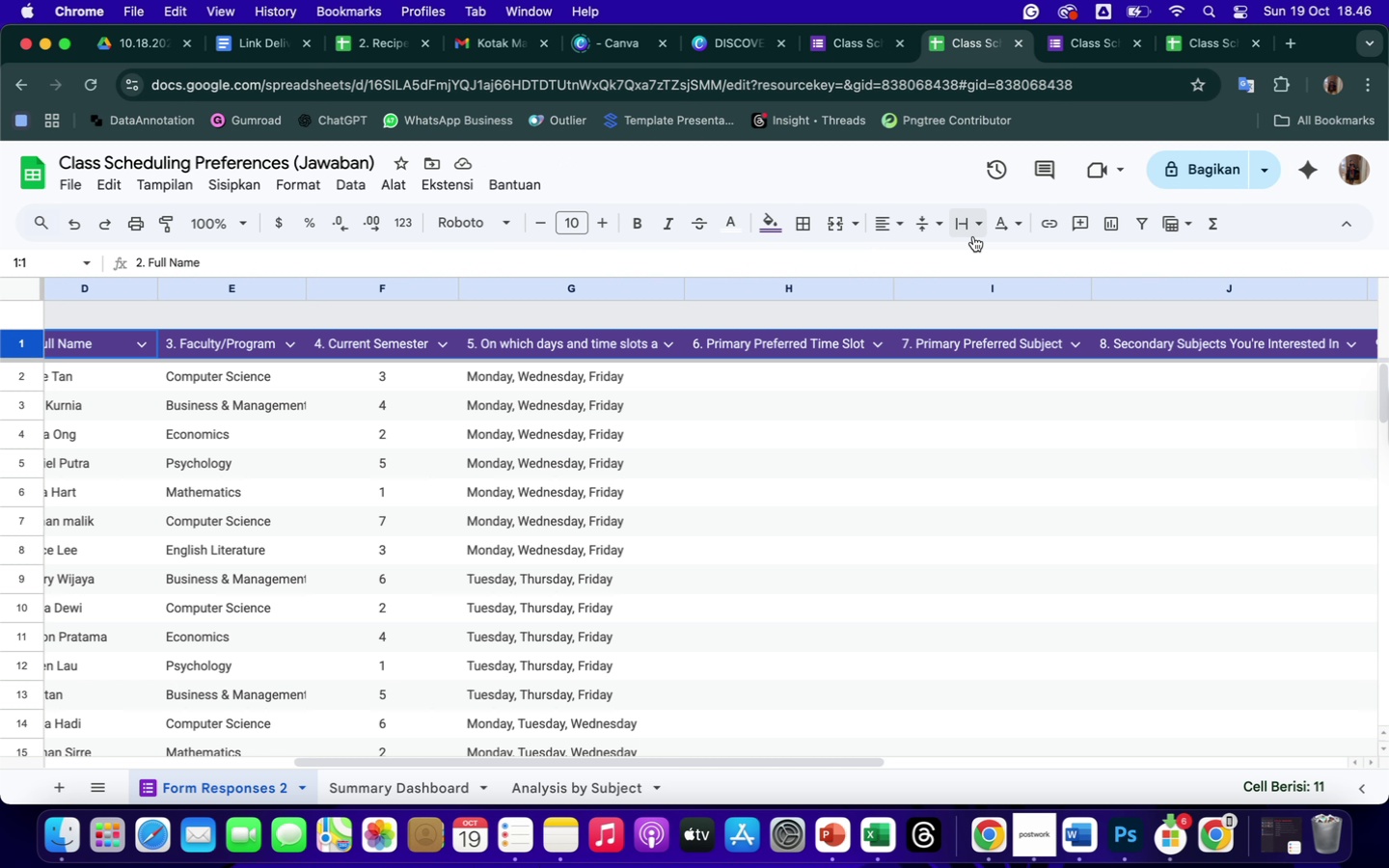 
wait(5.06)
 